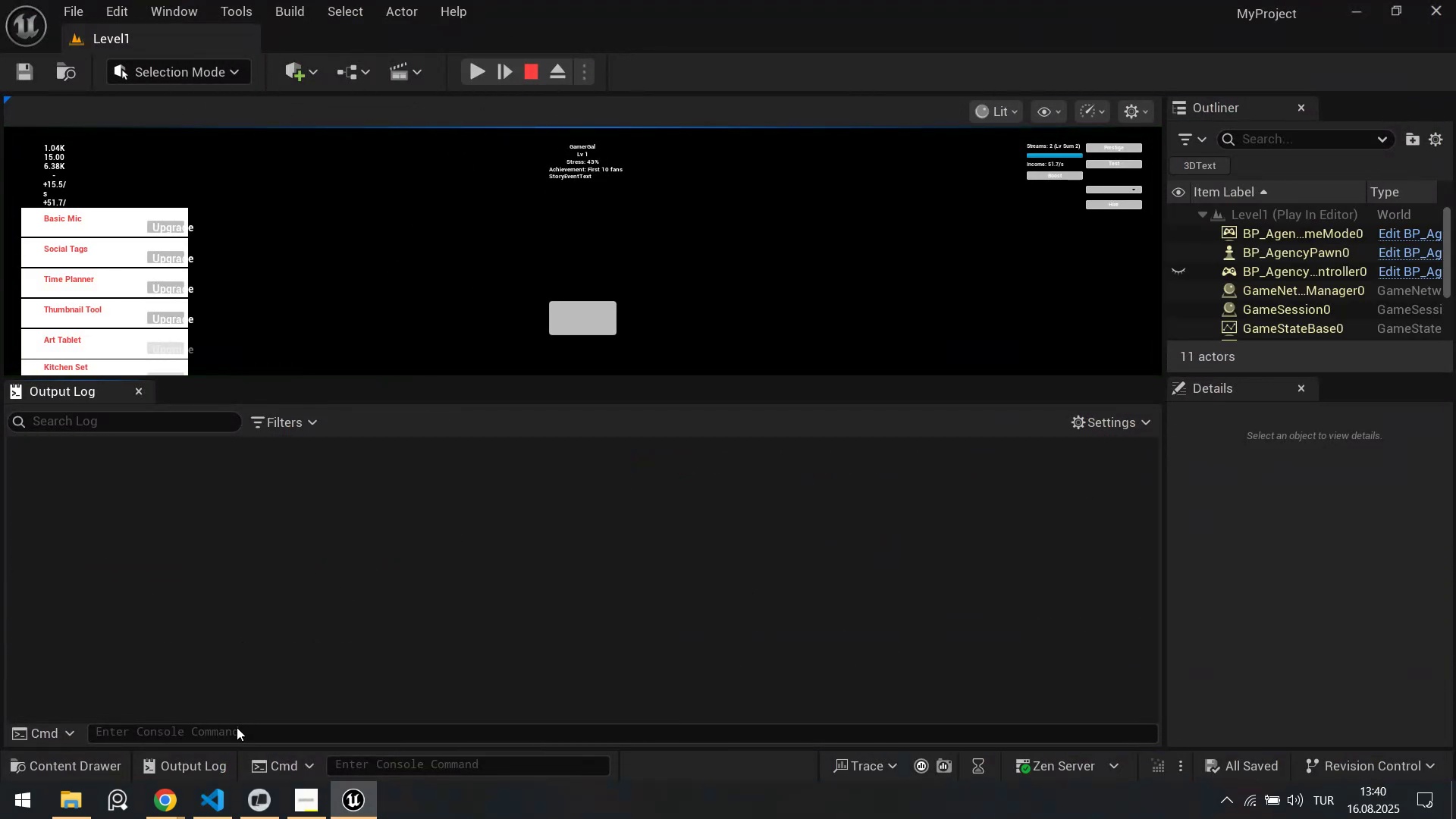 
left_click([233, 739])
 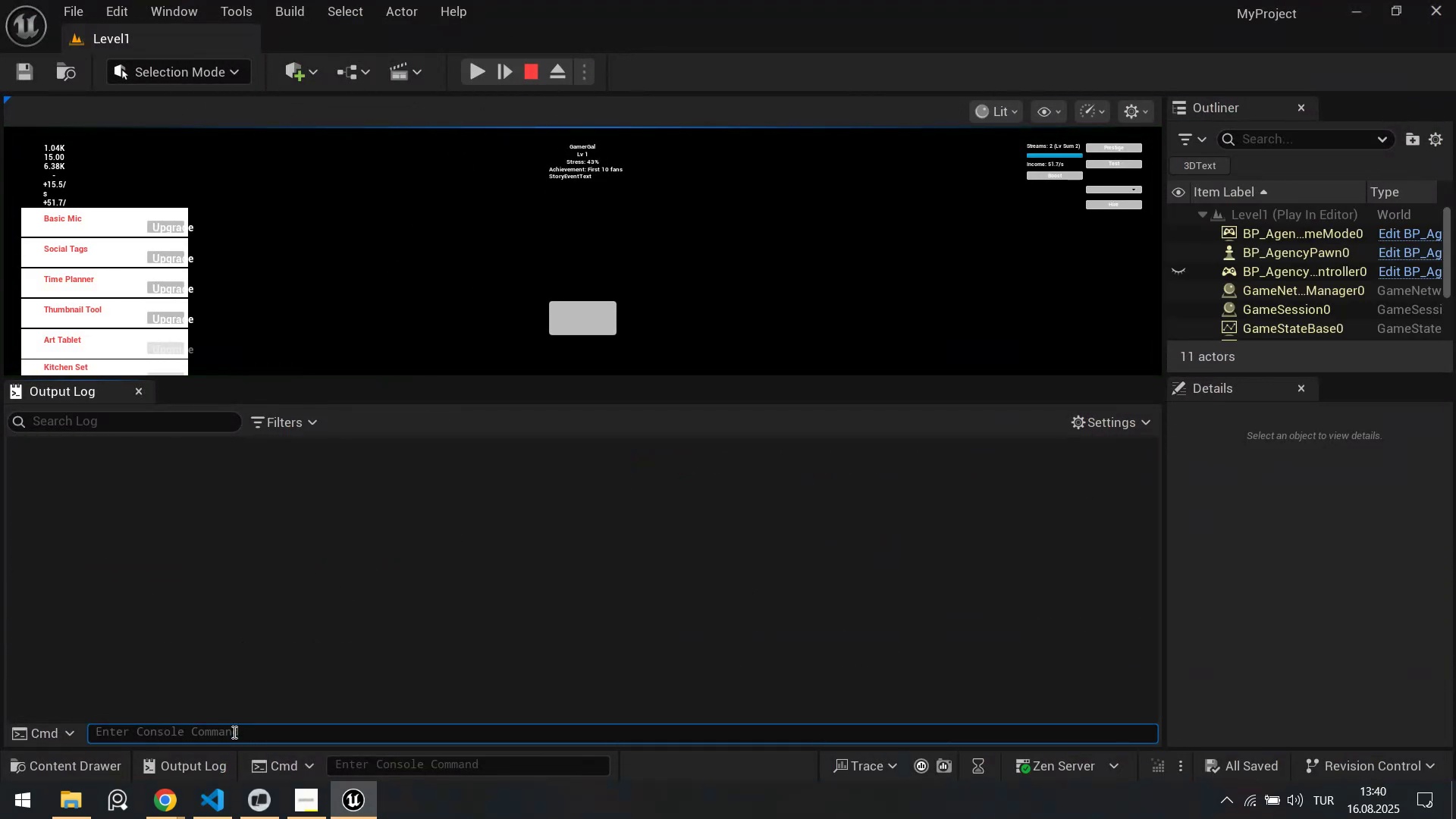 
type(my)
 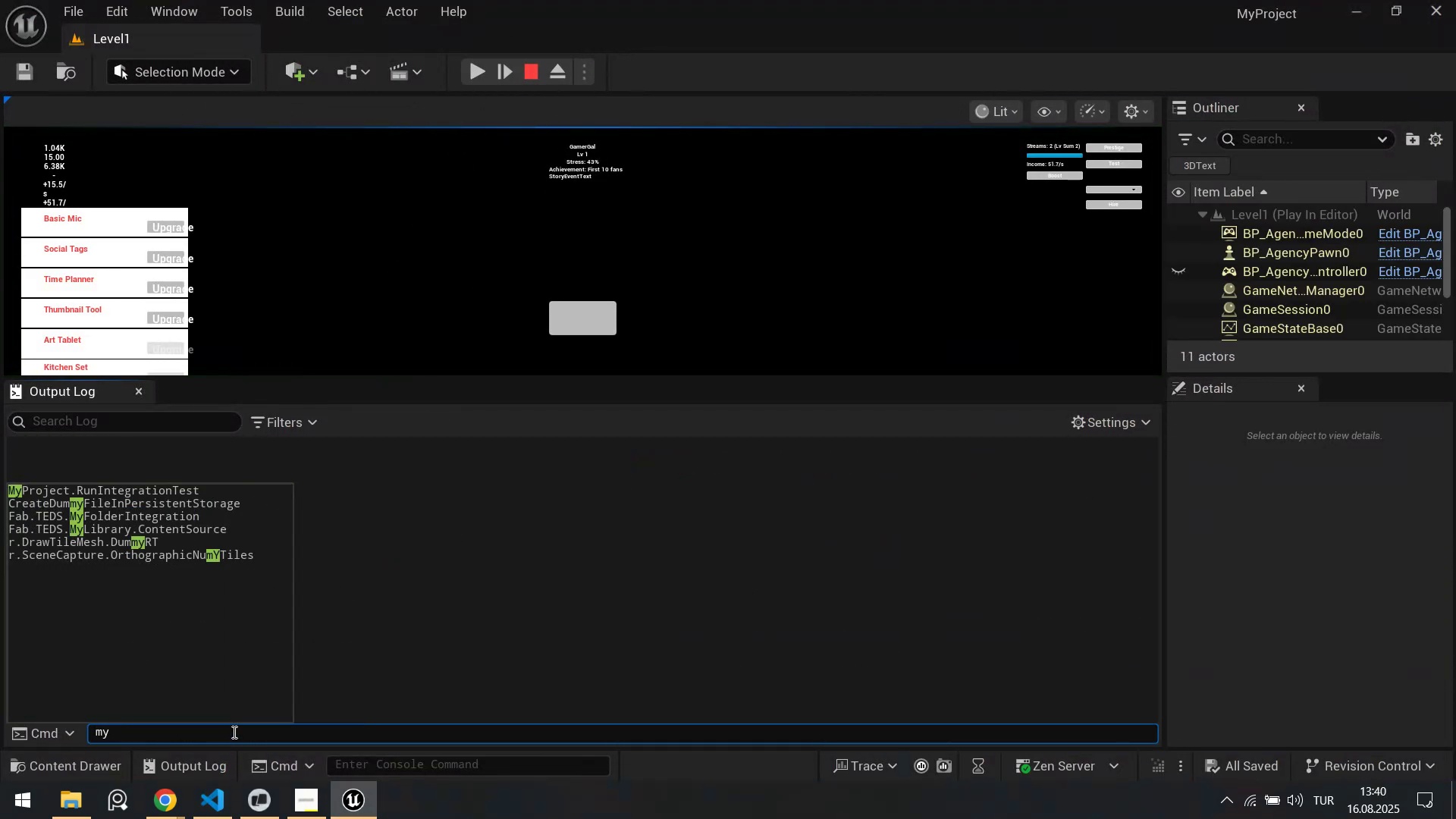 
key(ArrowDown)
 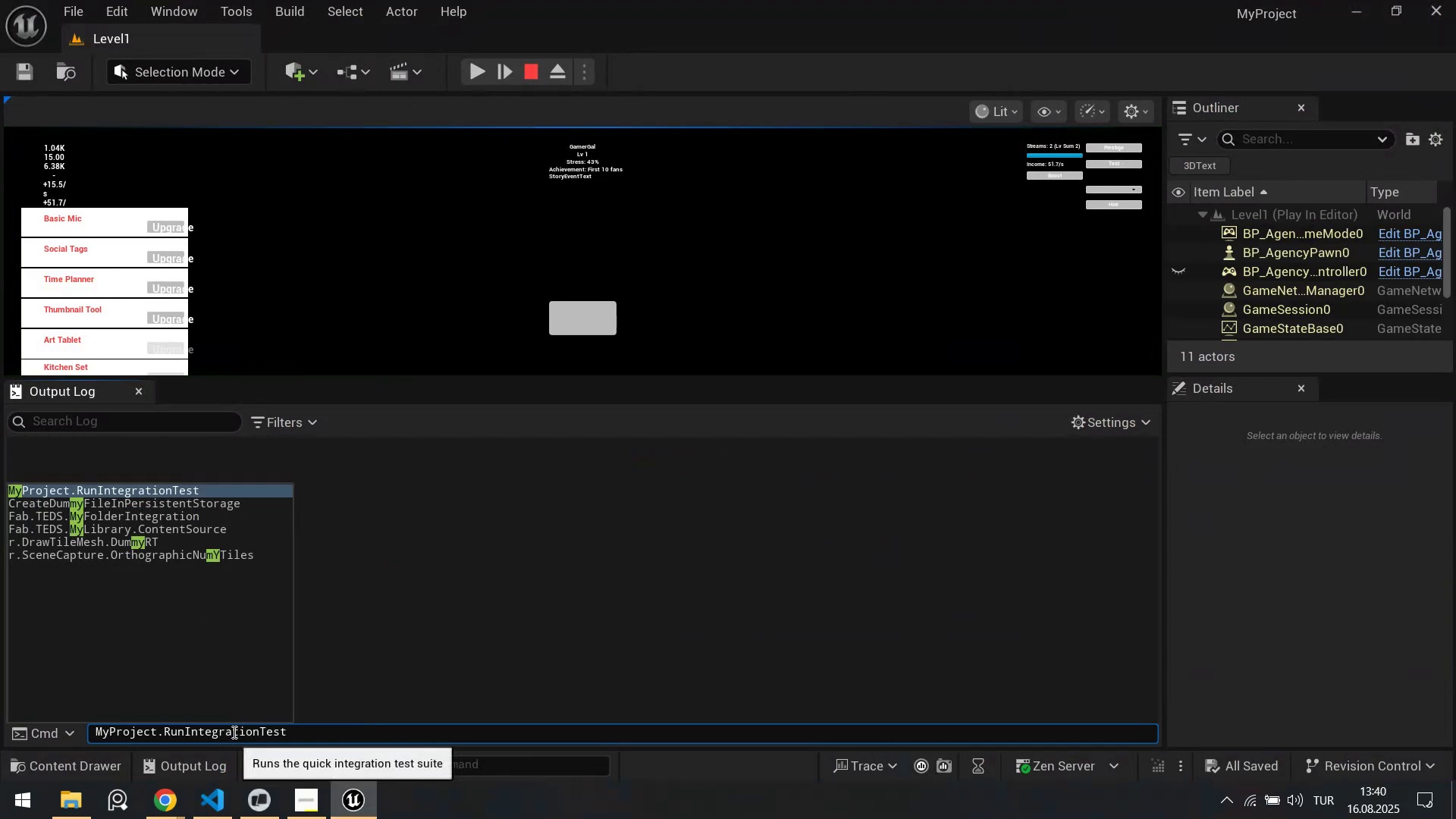 
key(Enter)
 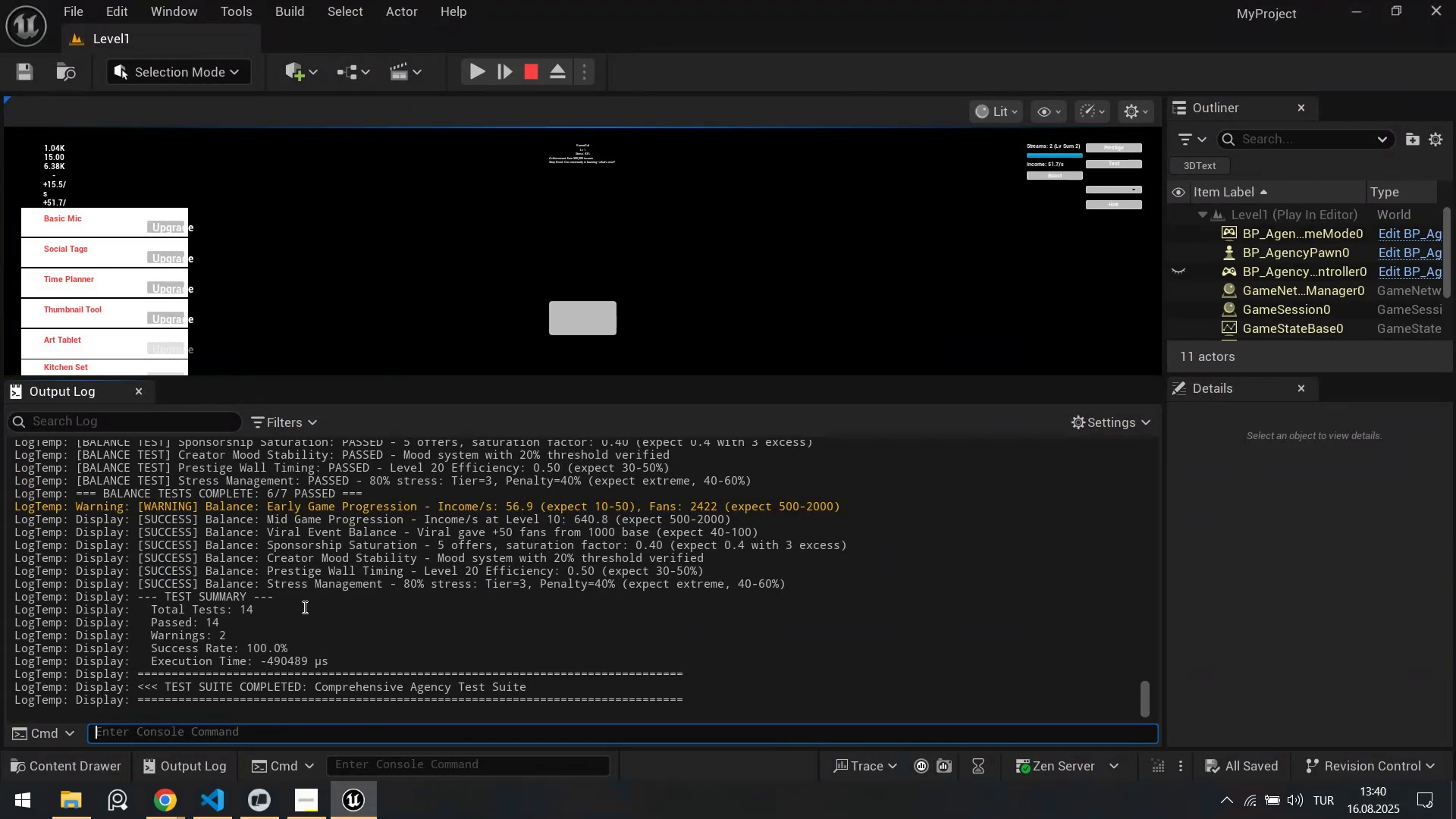 
left_click([309, 608])
 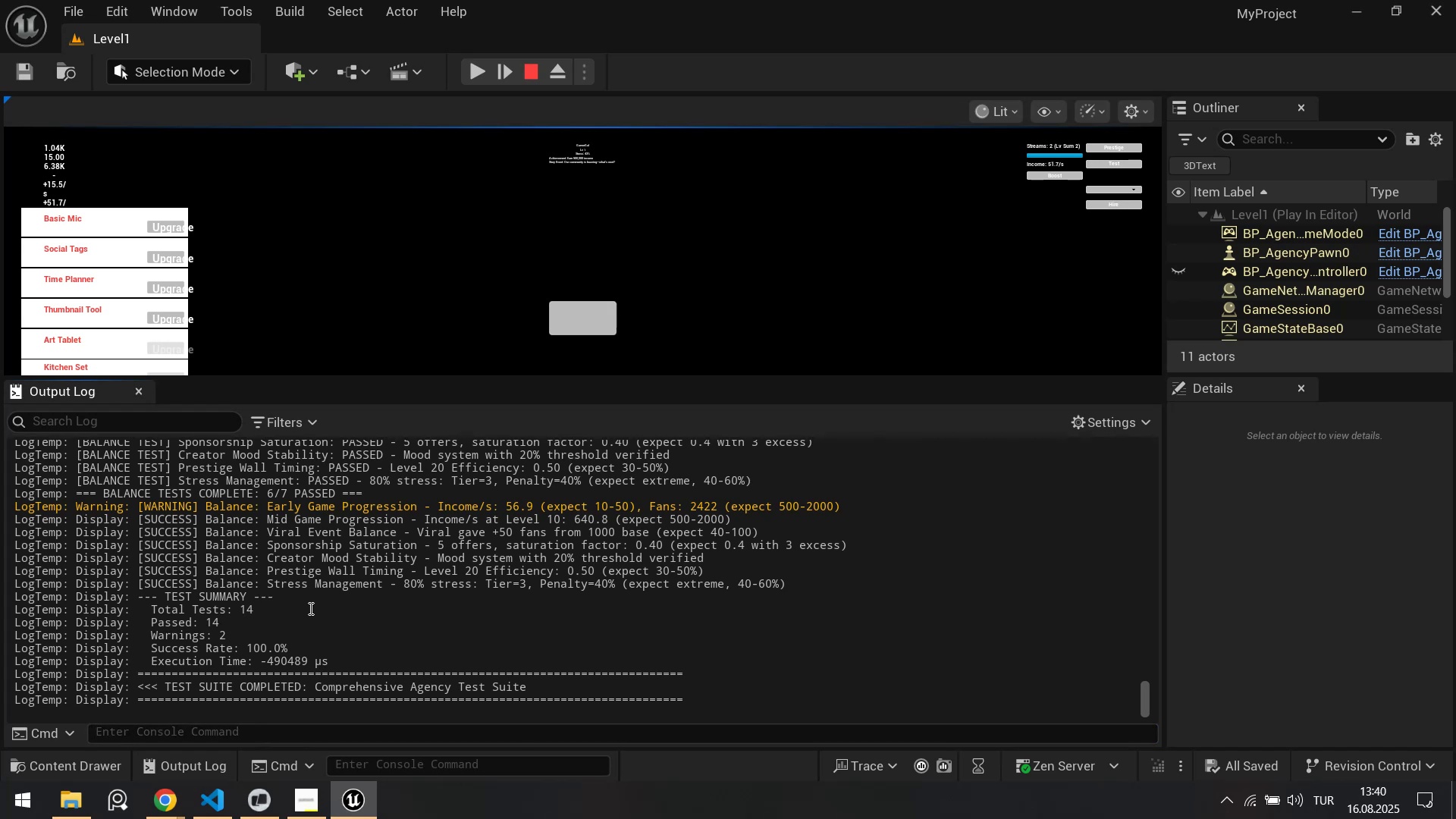 
key(Control+A)
 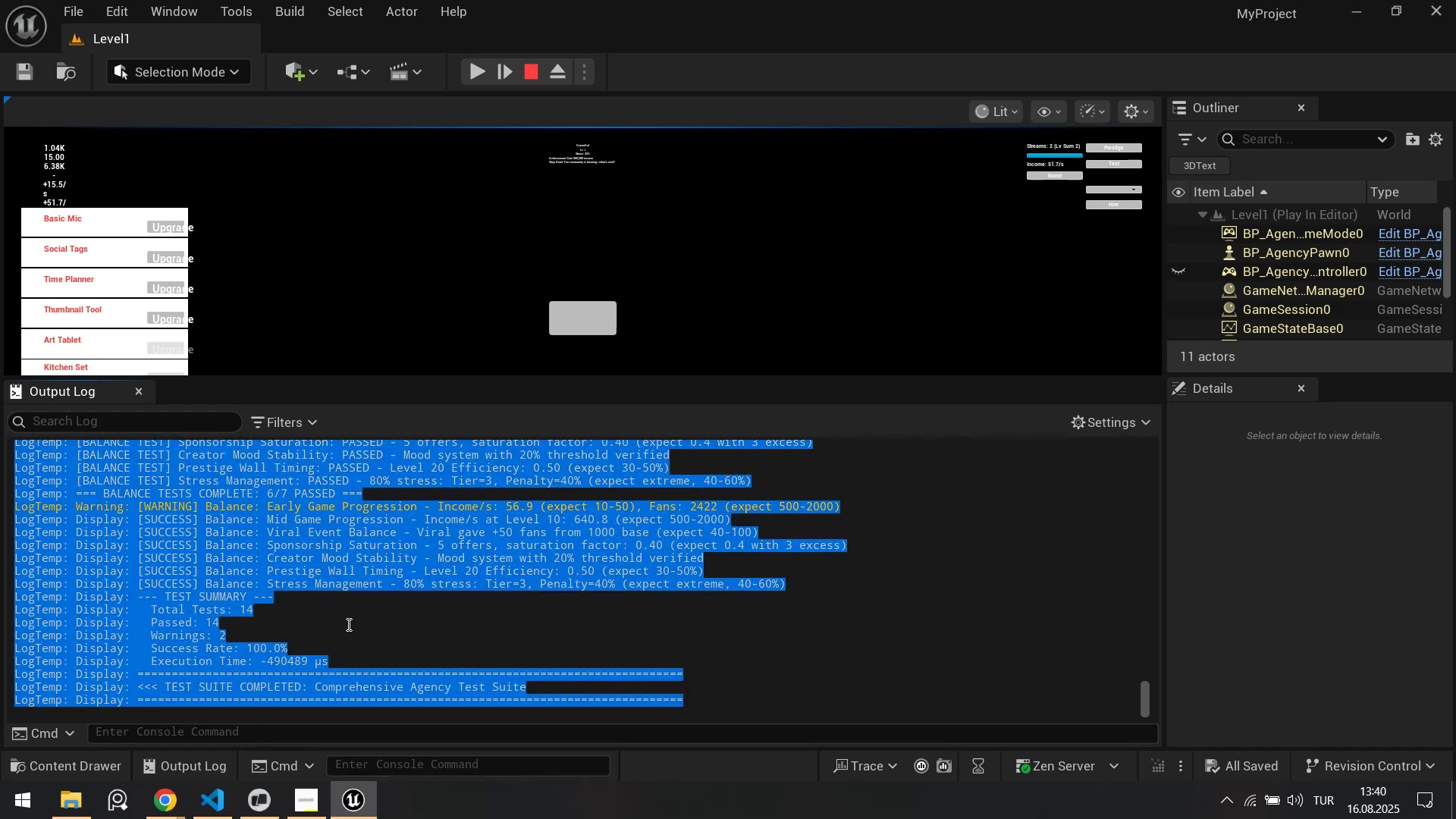 
key(Control+C)
 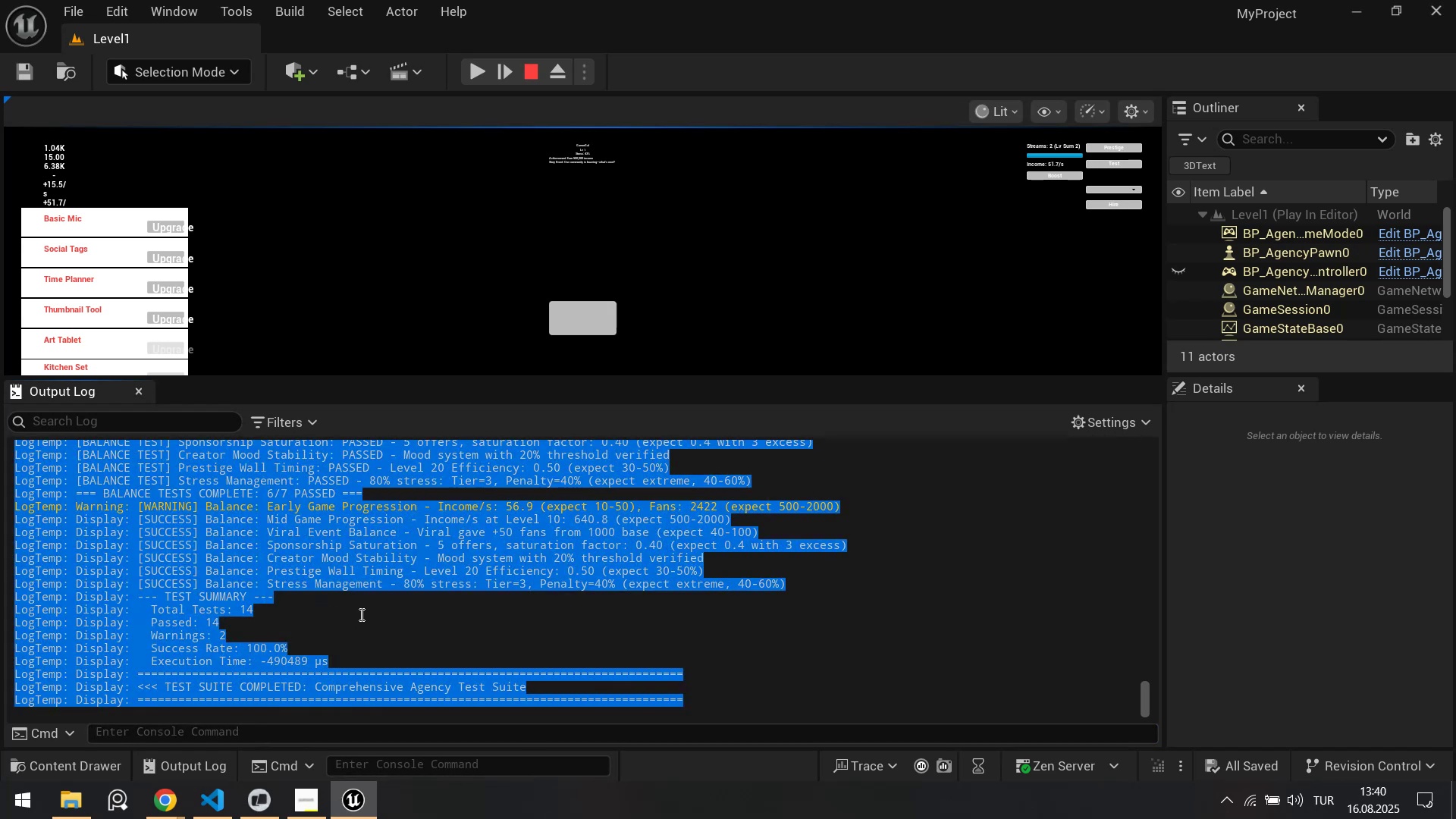 
left_click([360, 614])
 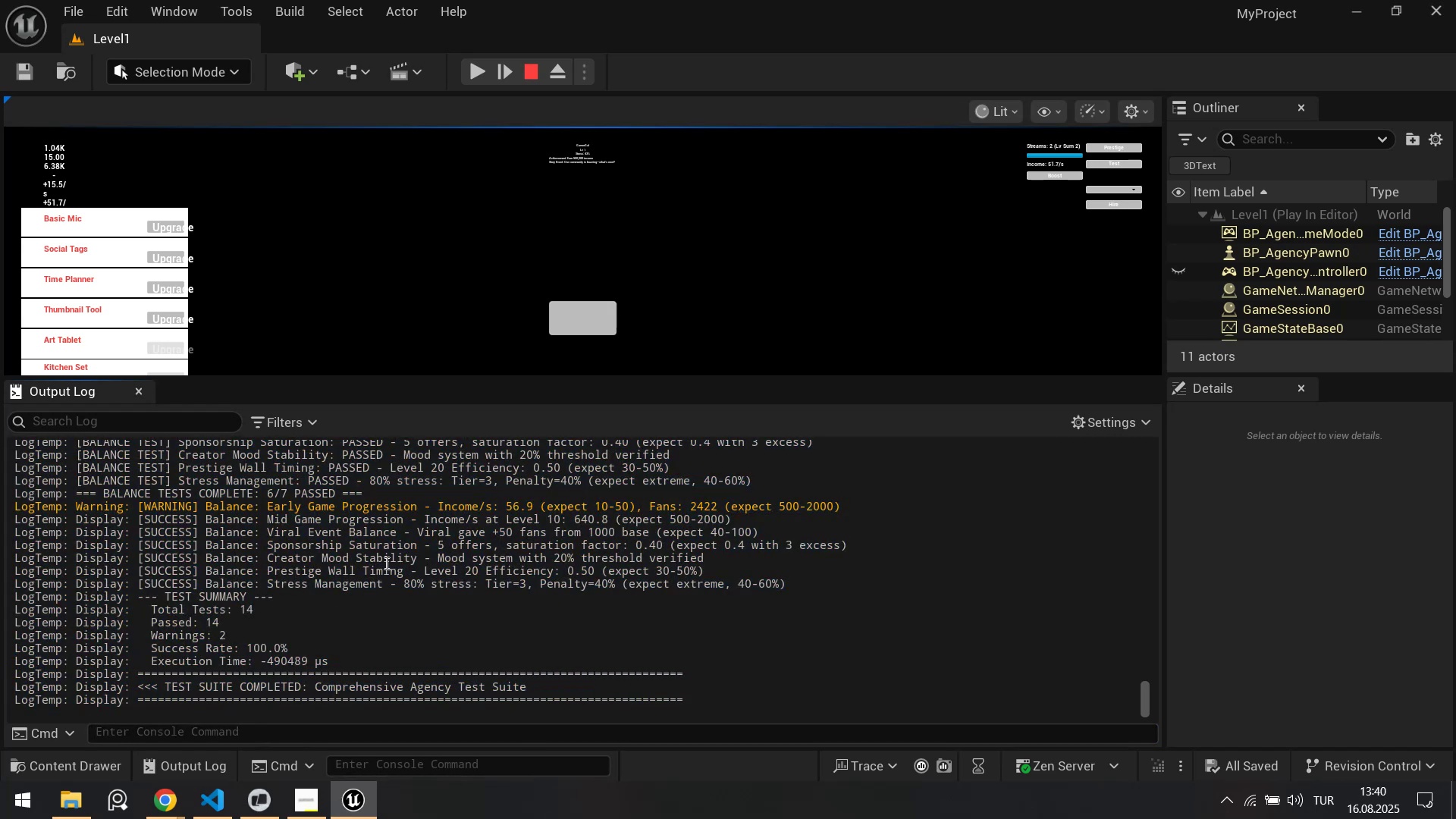 
scroll: coordinate [419, 548], scroll_direction: up, amount: 2.0
 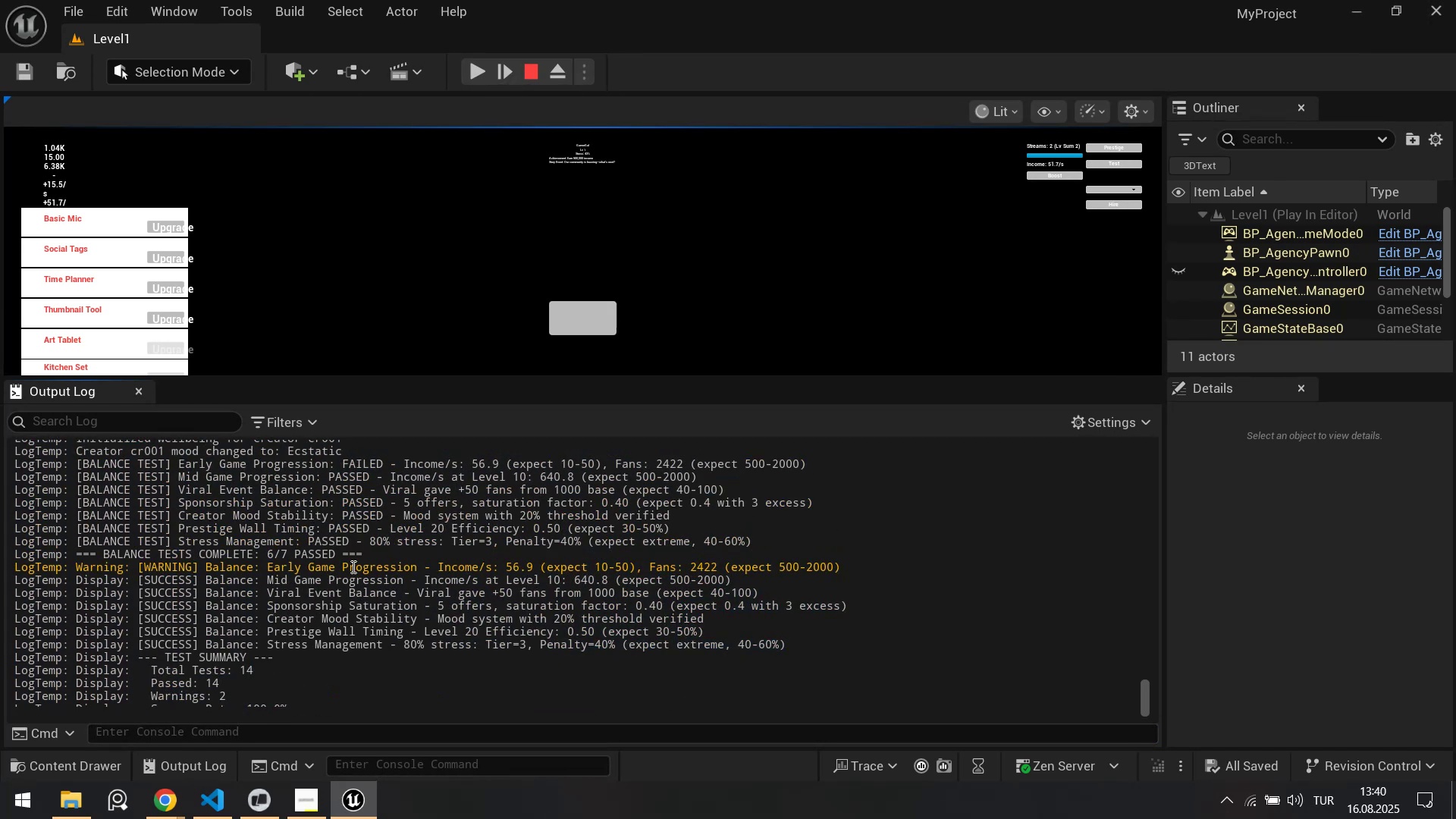 
left_click_drag(start_coordinate=[340, 564], to_coordinate=[652, 576])
 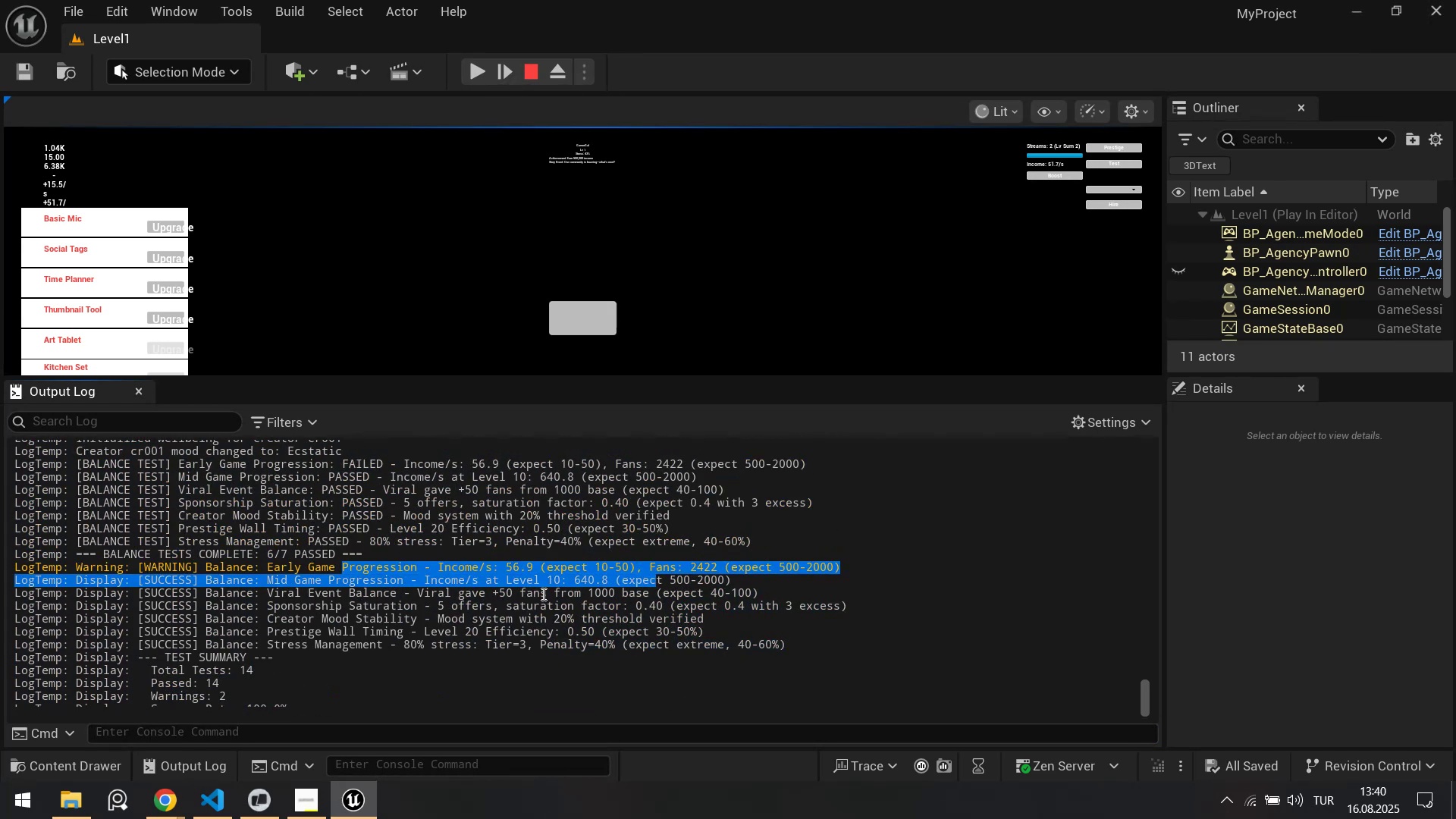 
left_click([542, 594])
 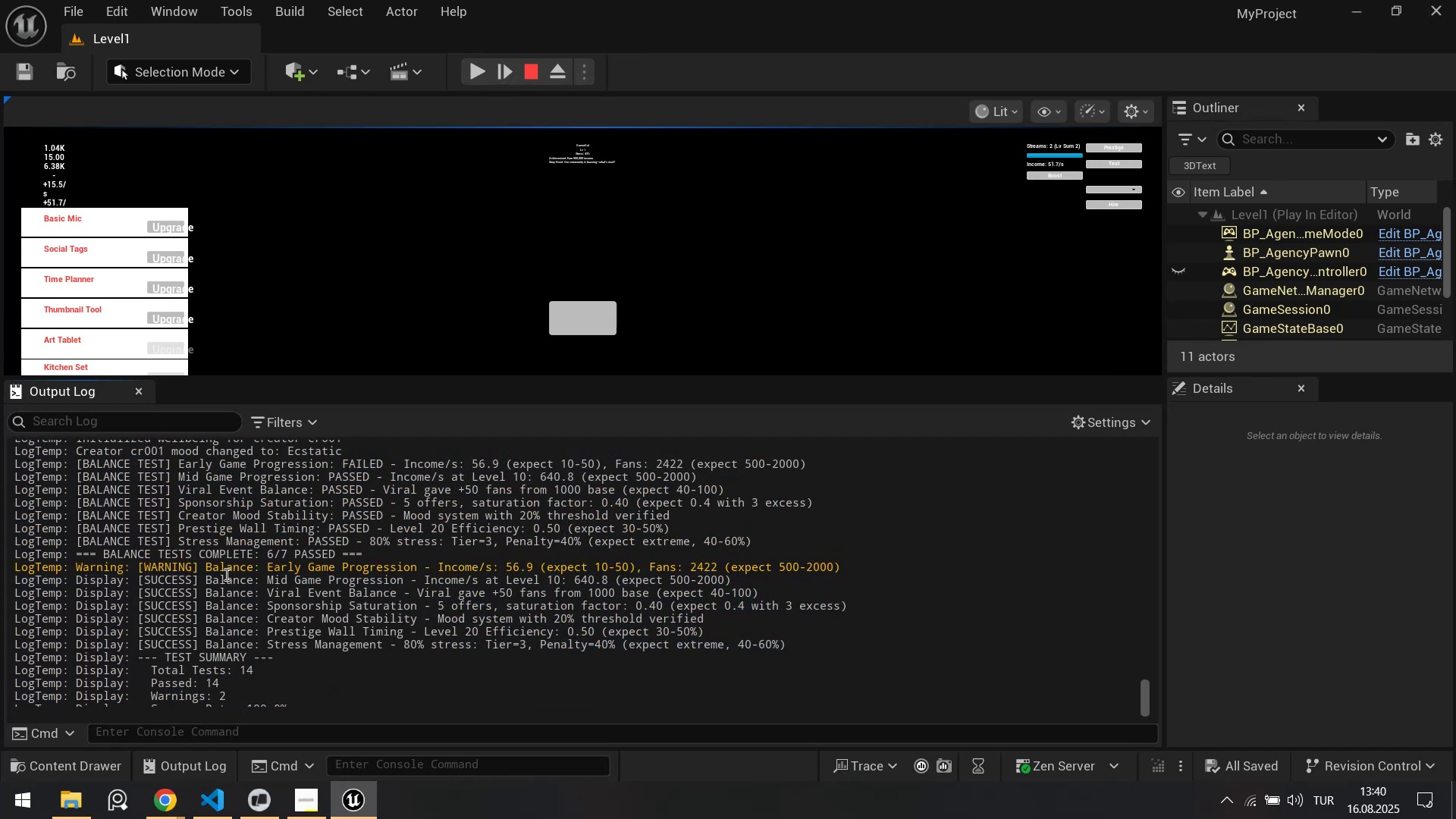 
left_click_drag(start_coordinate=[204, 566], to_coordinate=[328, 570])
 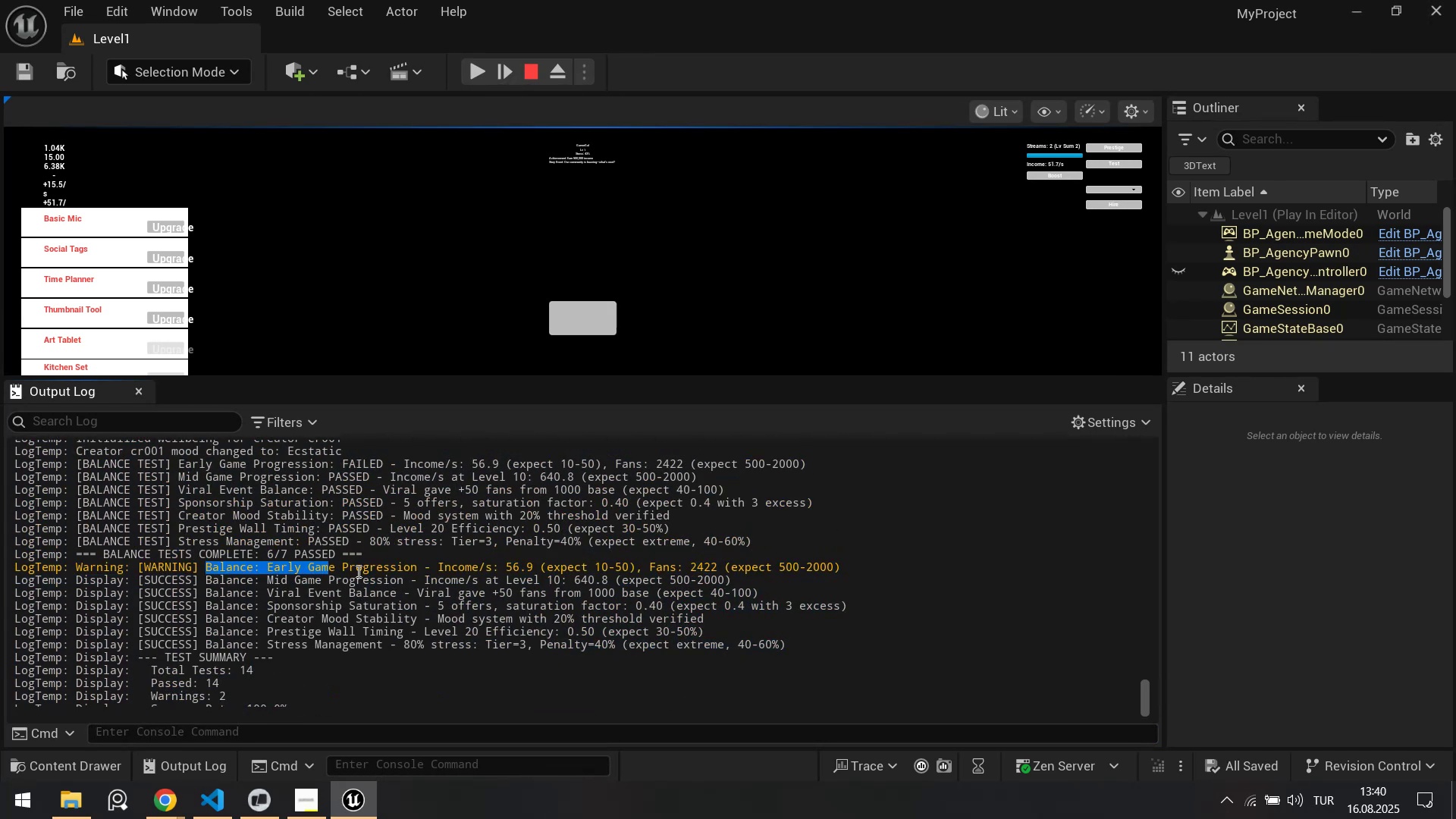 
left_click_drag(start_coordinate=[461, 567], to_coordinate=[646, 569])
 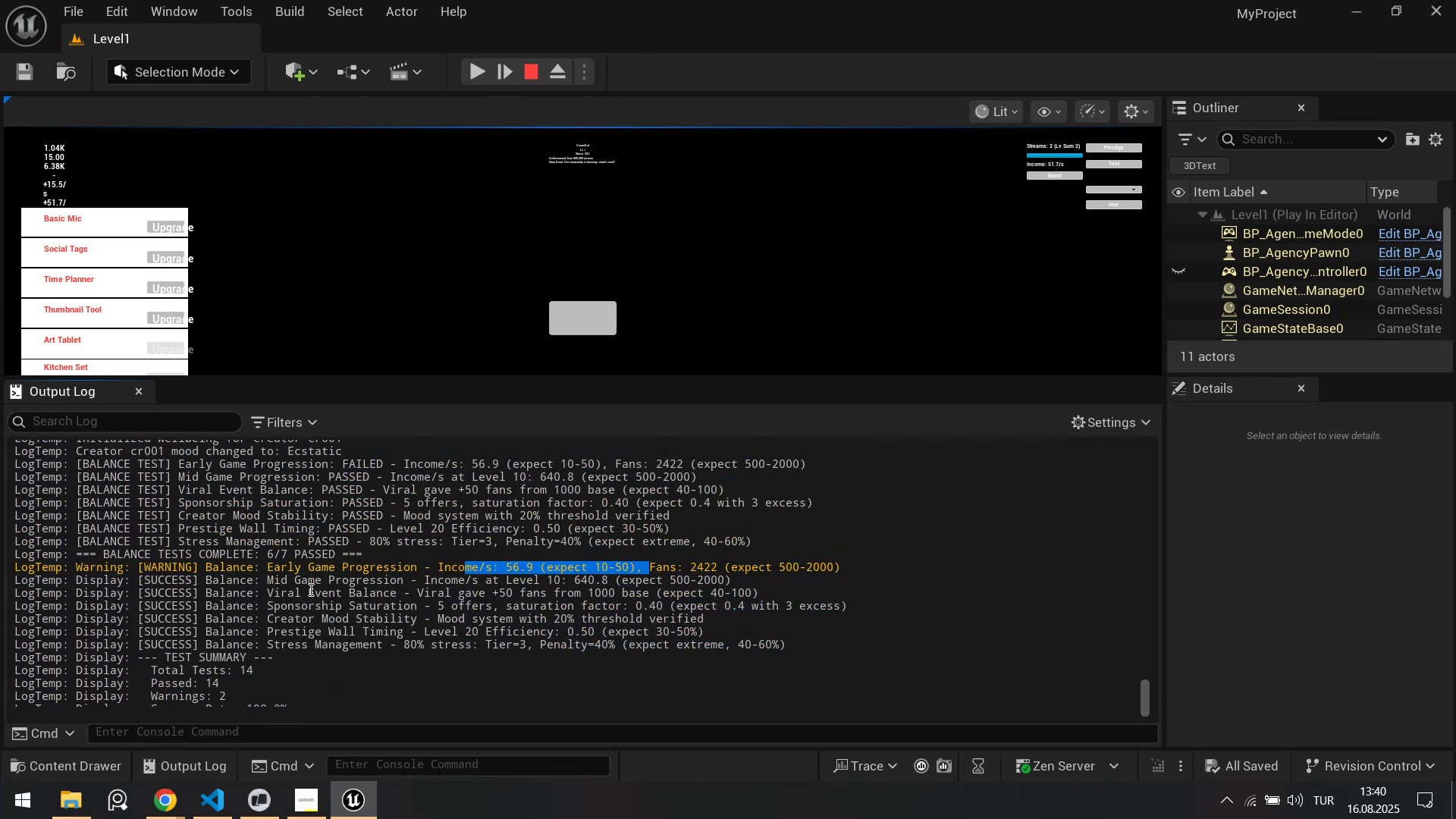 
left_click_drag(start_coordinate=[314, 577], to_coordinate=[588, 583])
 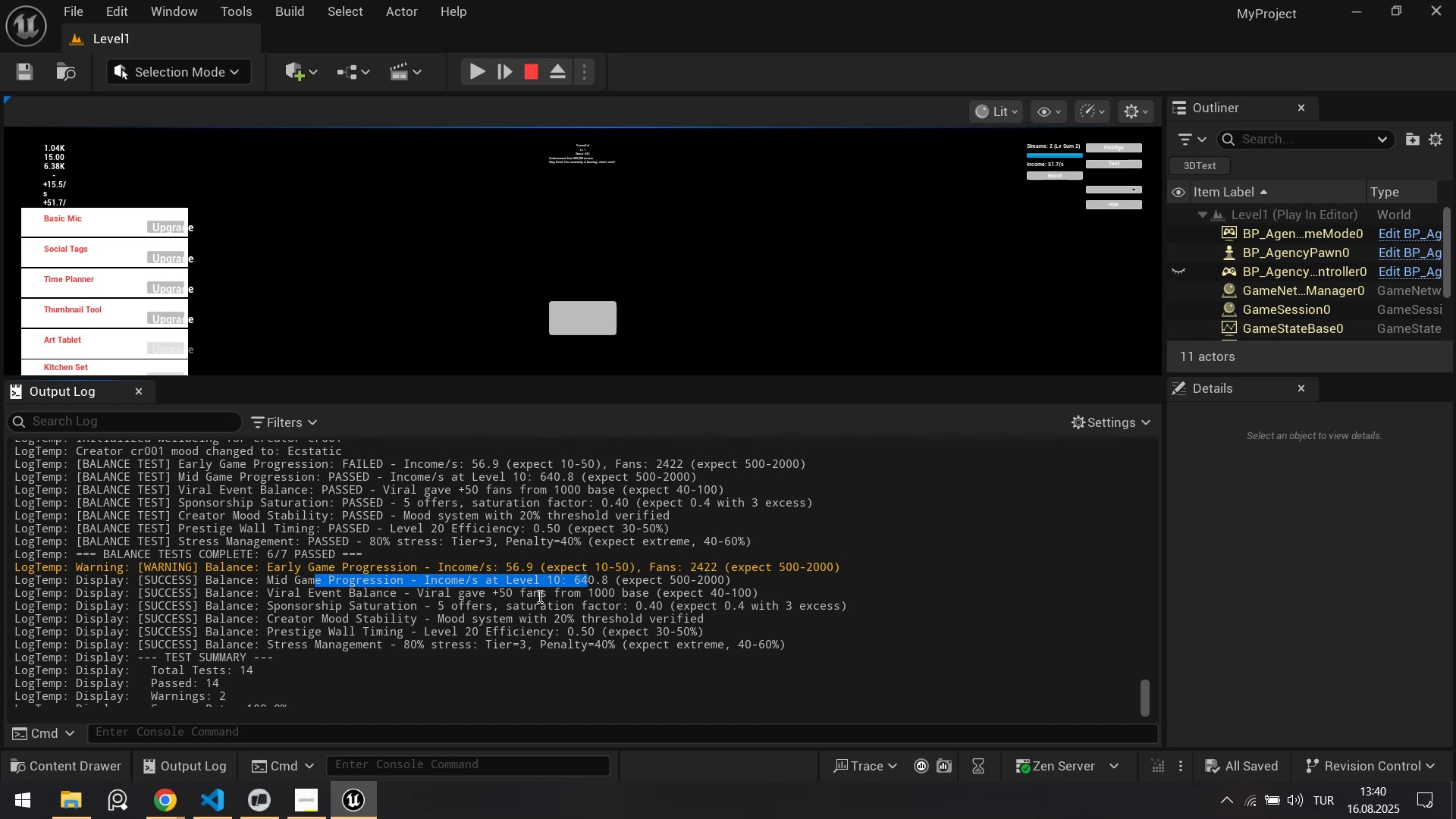 
left_click_drag(start_coordinate=[535, 595], to_coordinate=[708, 598])
 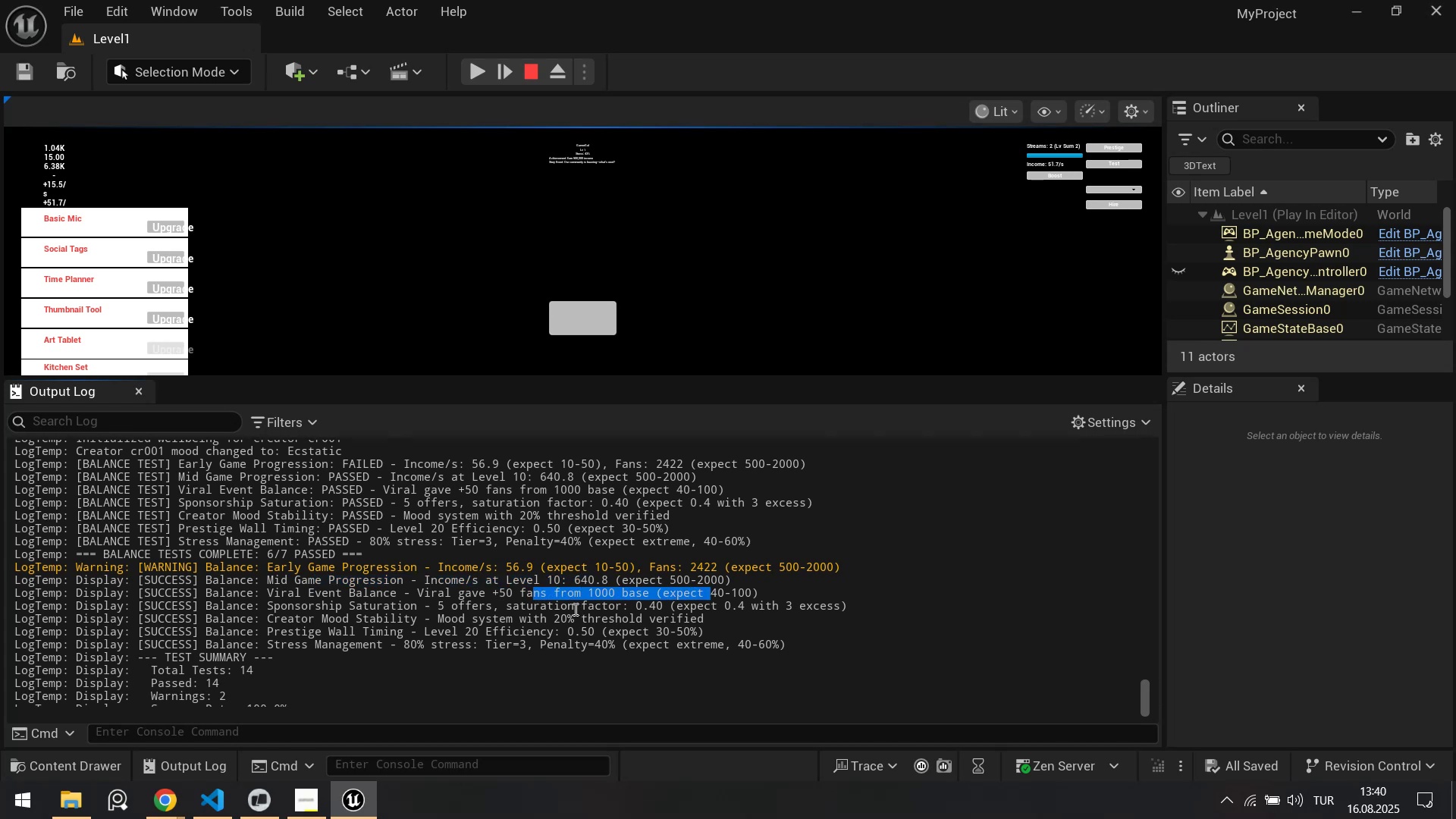 
left_click([574, 609])
 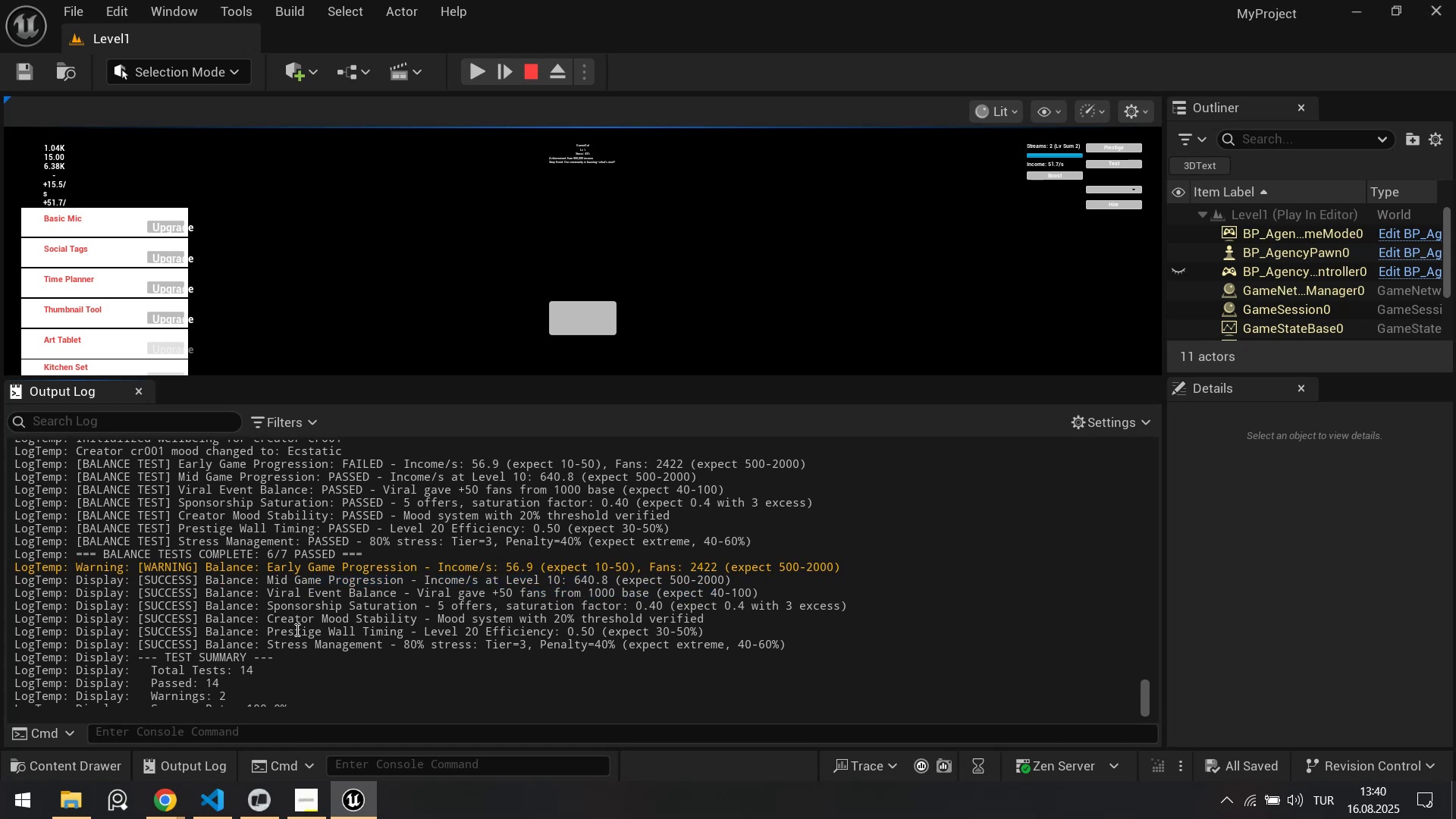 
scroll: coordinate [337, 617], scroll_direction: down, amount: 1.0
 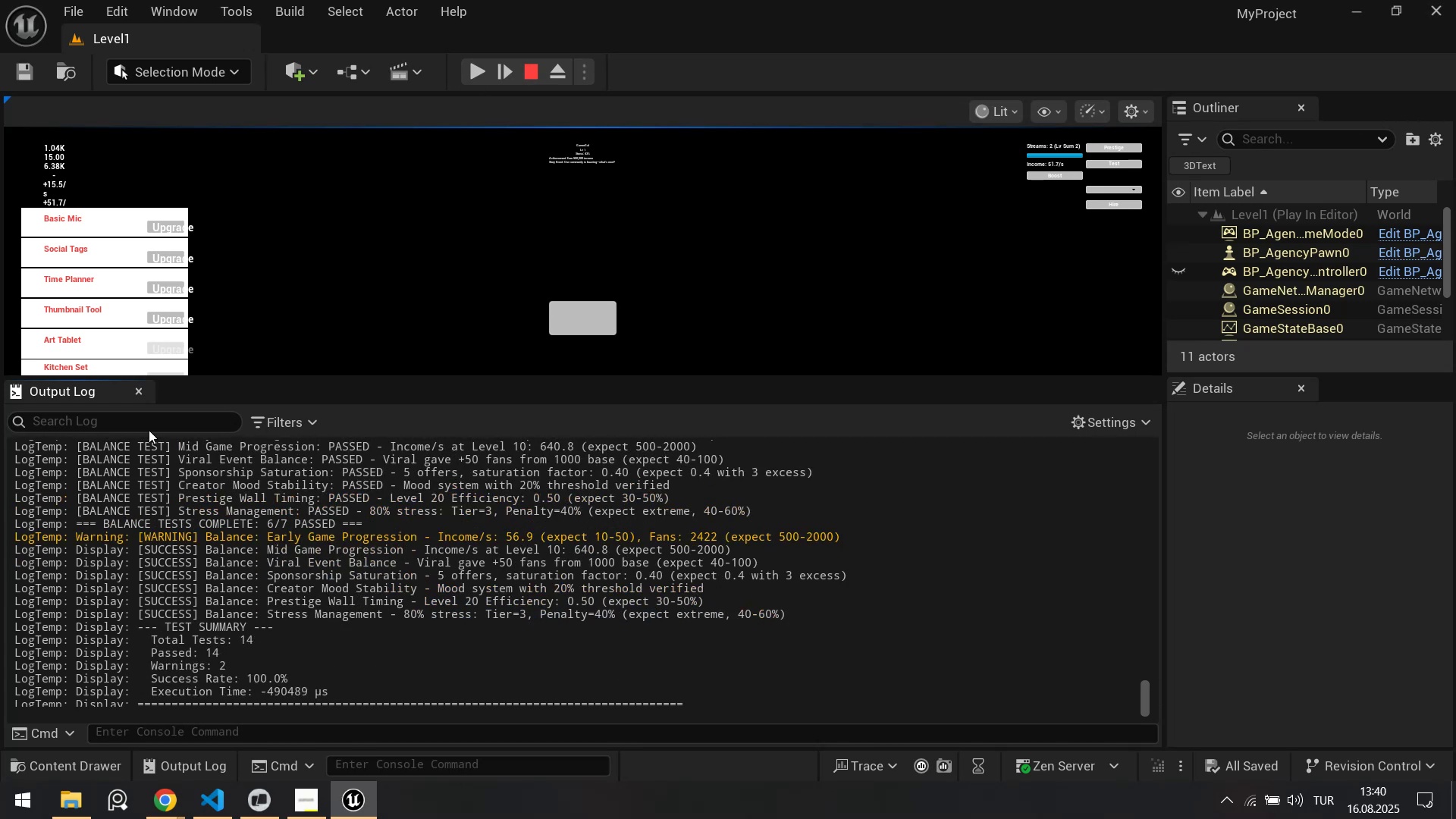 
left_click([149, 424])
 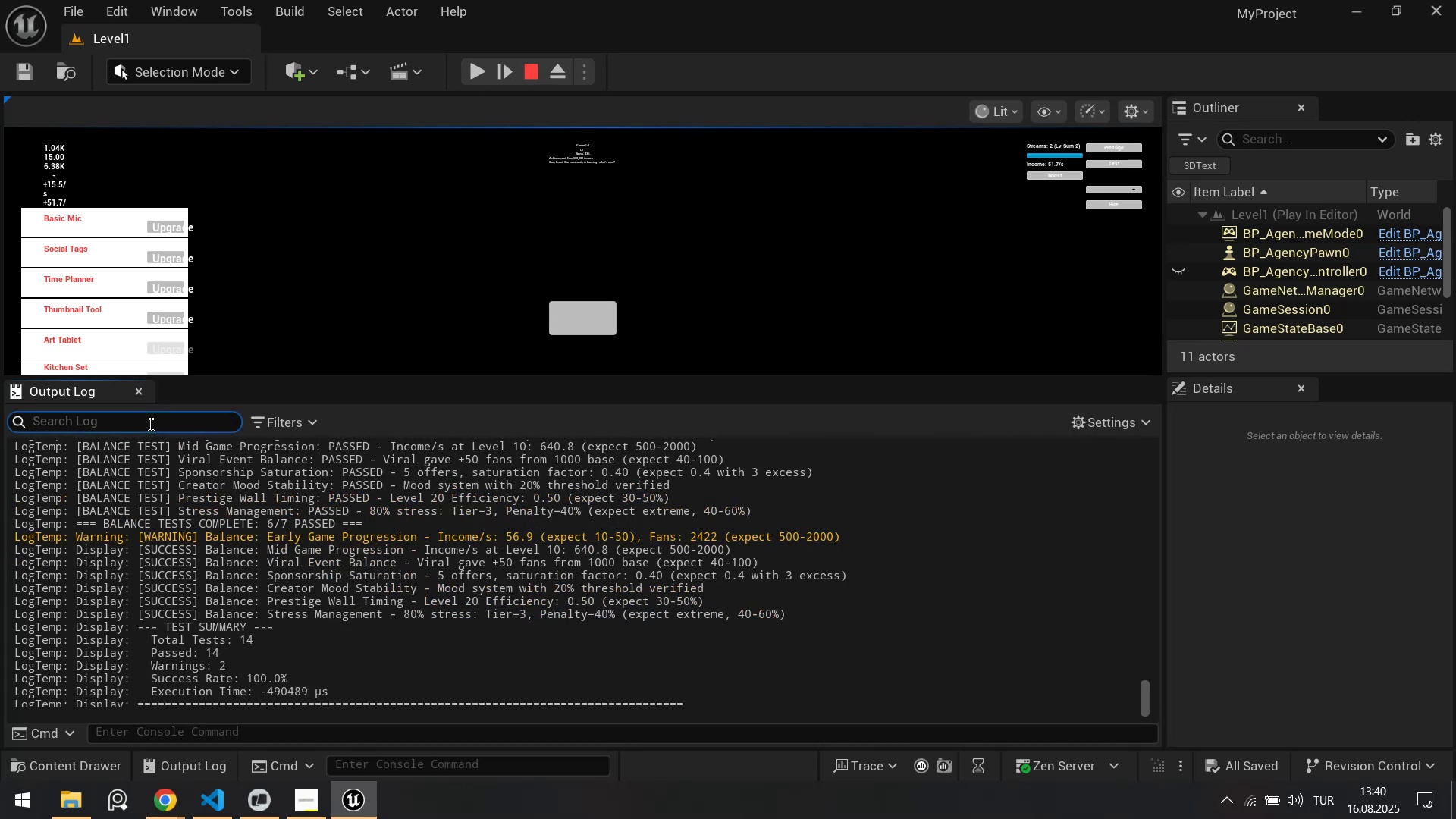 
type(late)
 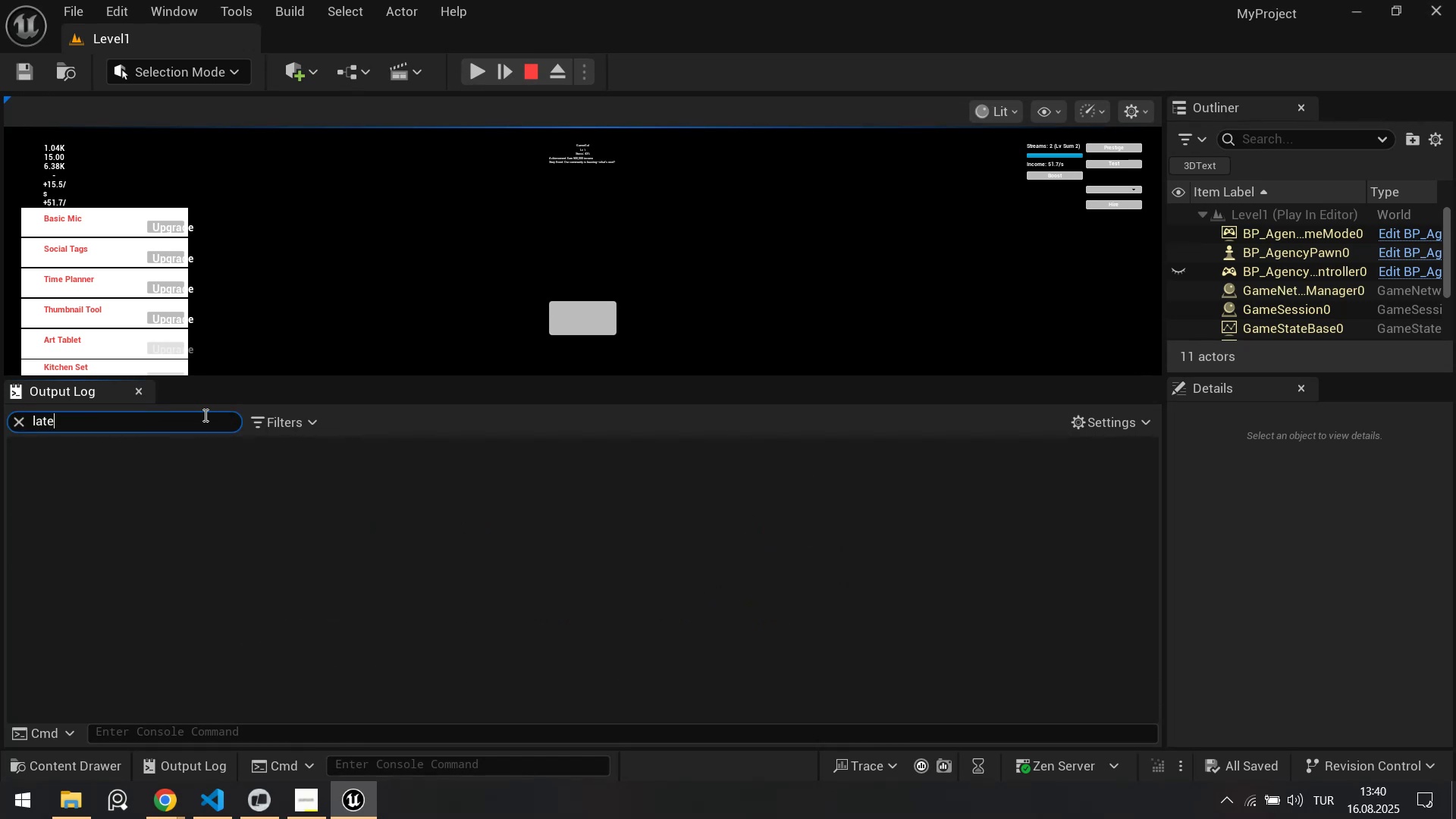 
key(Control+ControlLeft)
 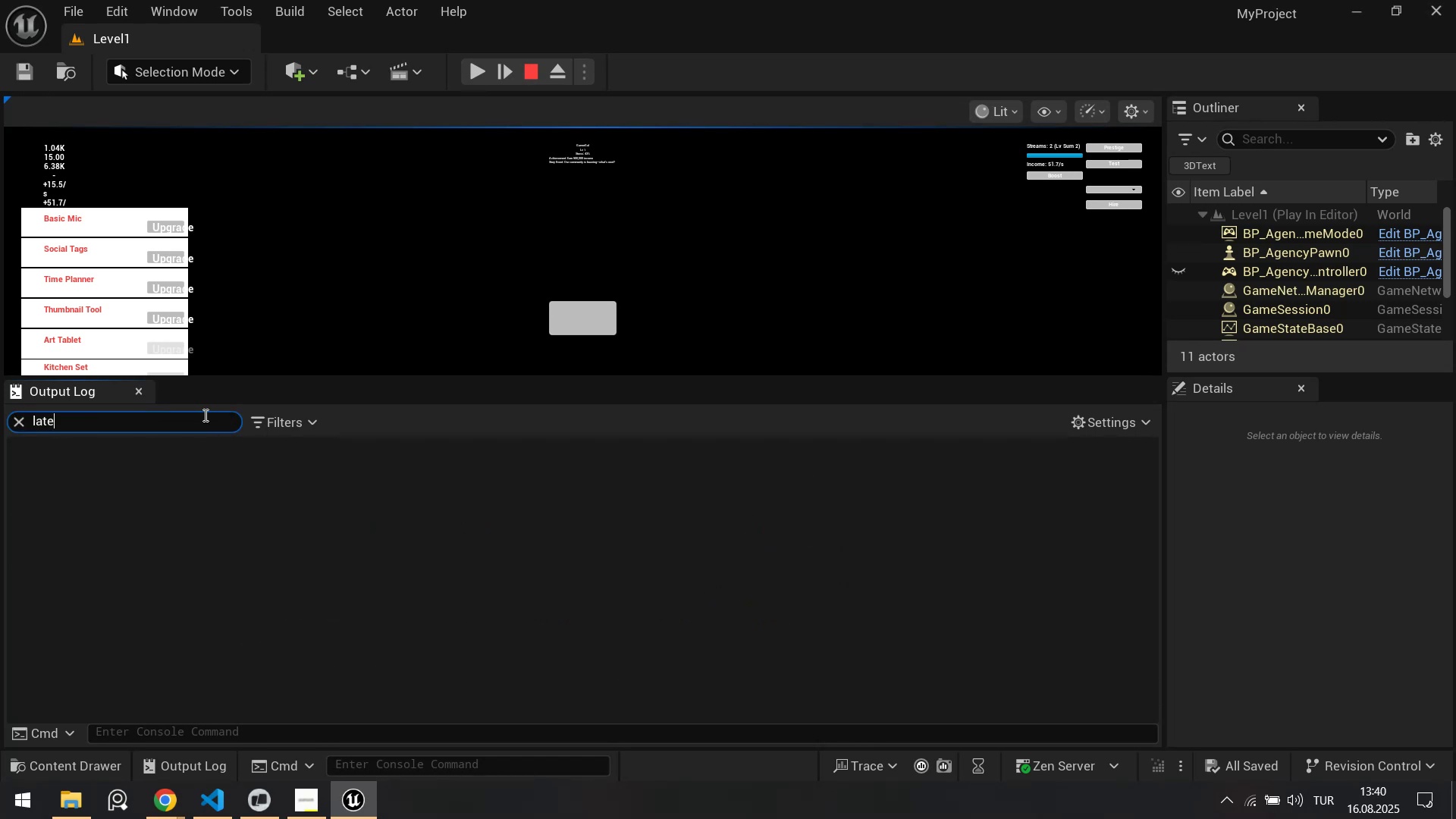 
key(Control+A)
 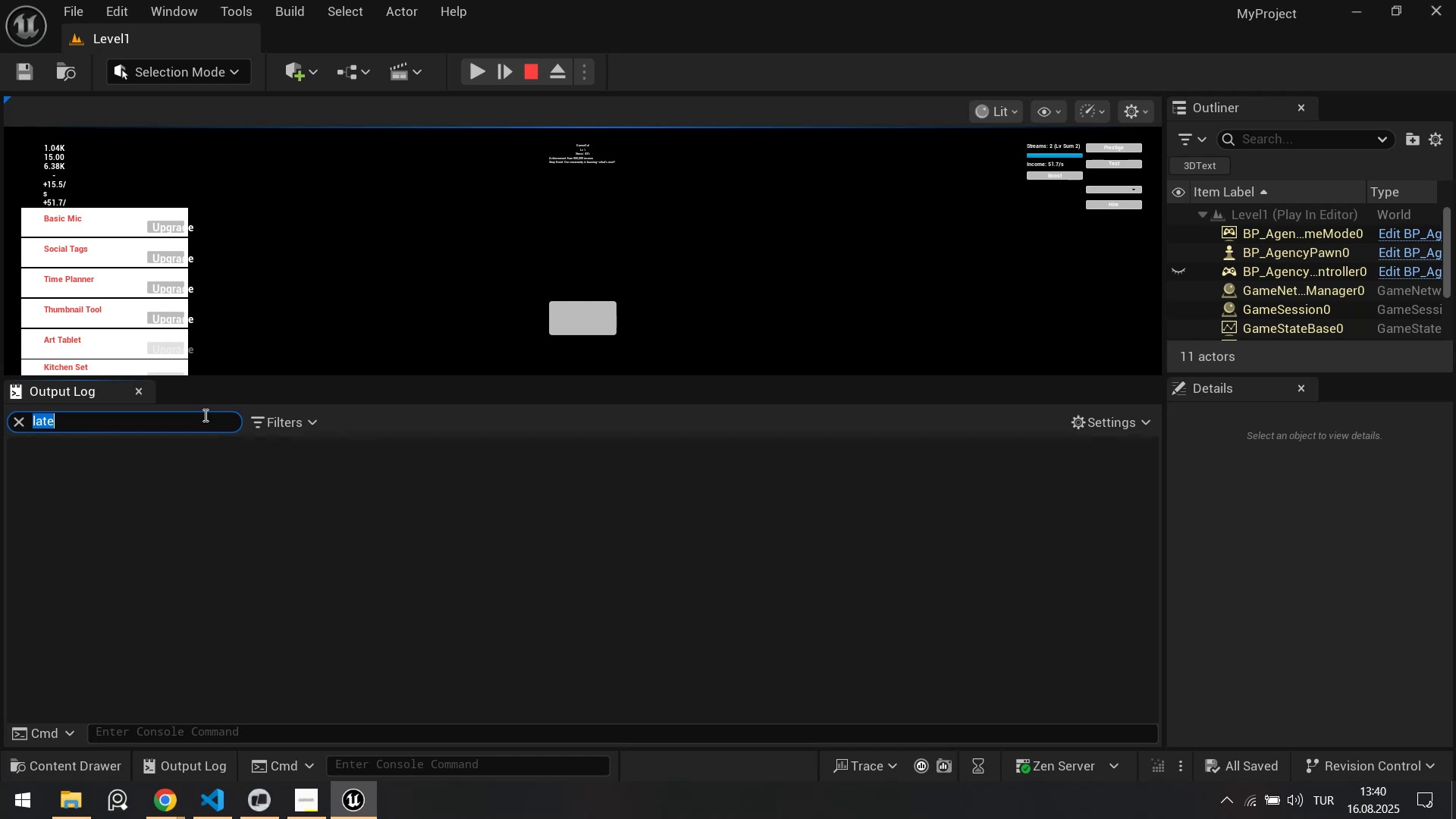 
key(Backspace)
 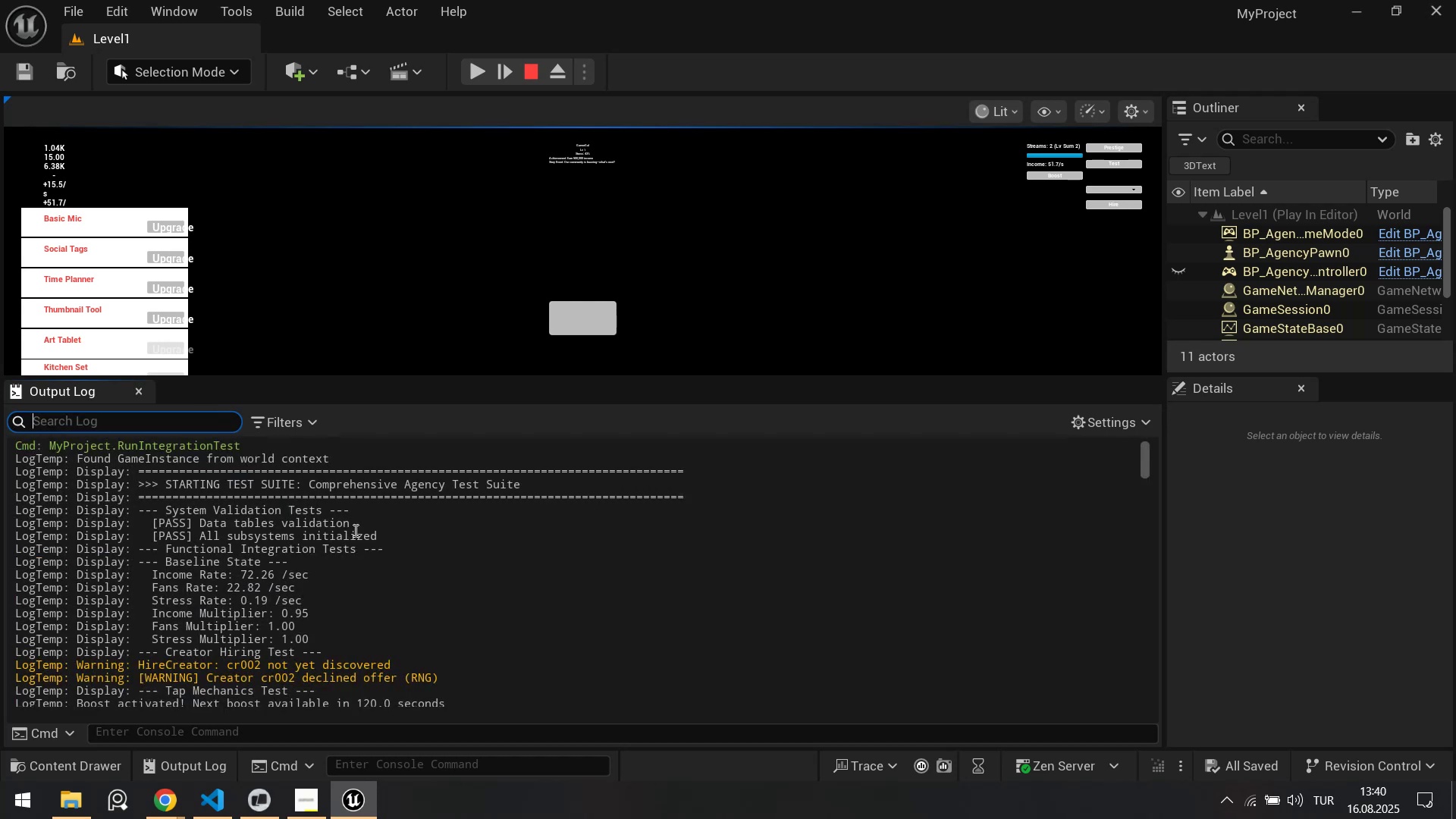 
left_click([403, 567])
 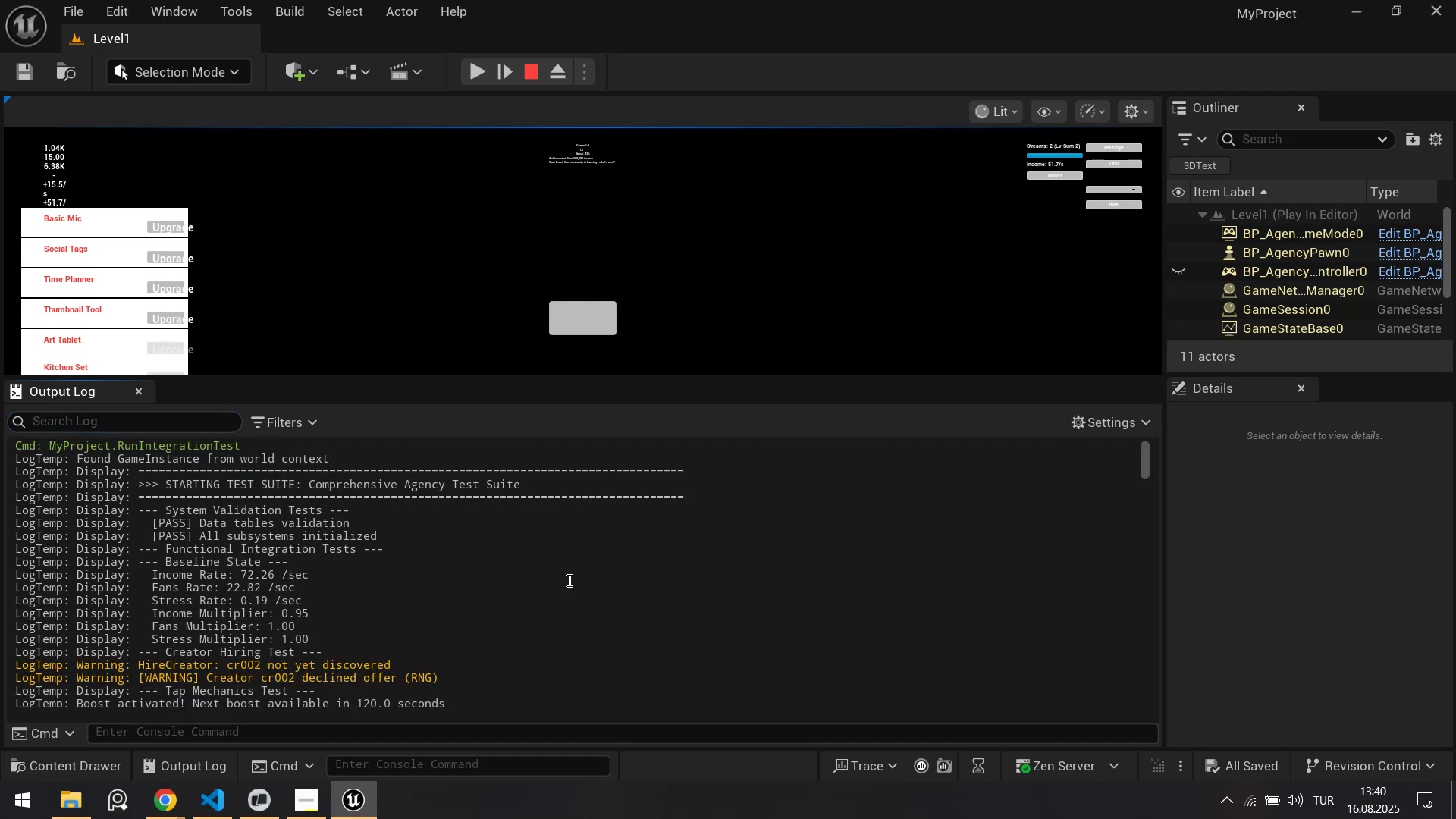 
scroll: coordinate [610, 584], scroll_direction: down, amount: 5.0
 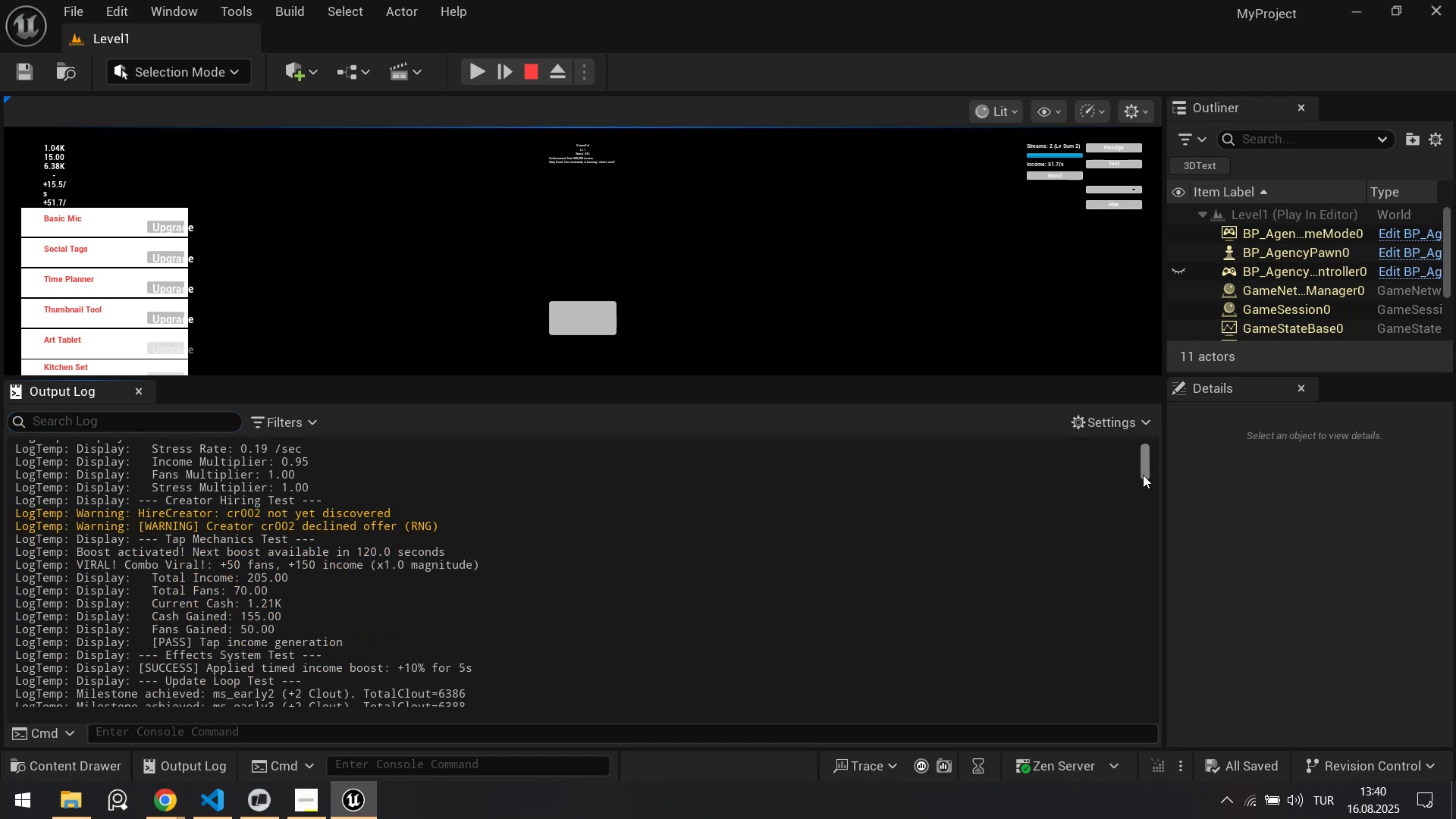 
left_click_drag(start_coordinate=[1143, 472], to_coordinate=[1114, 730])
 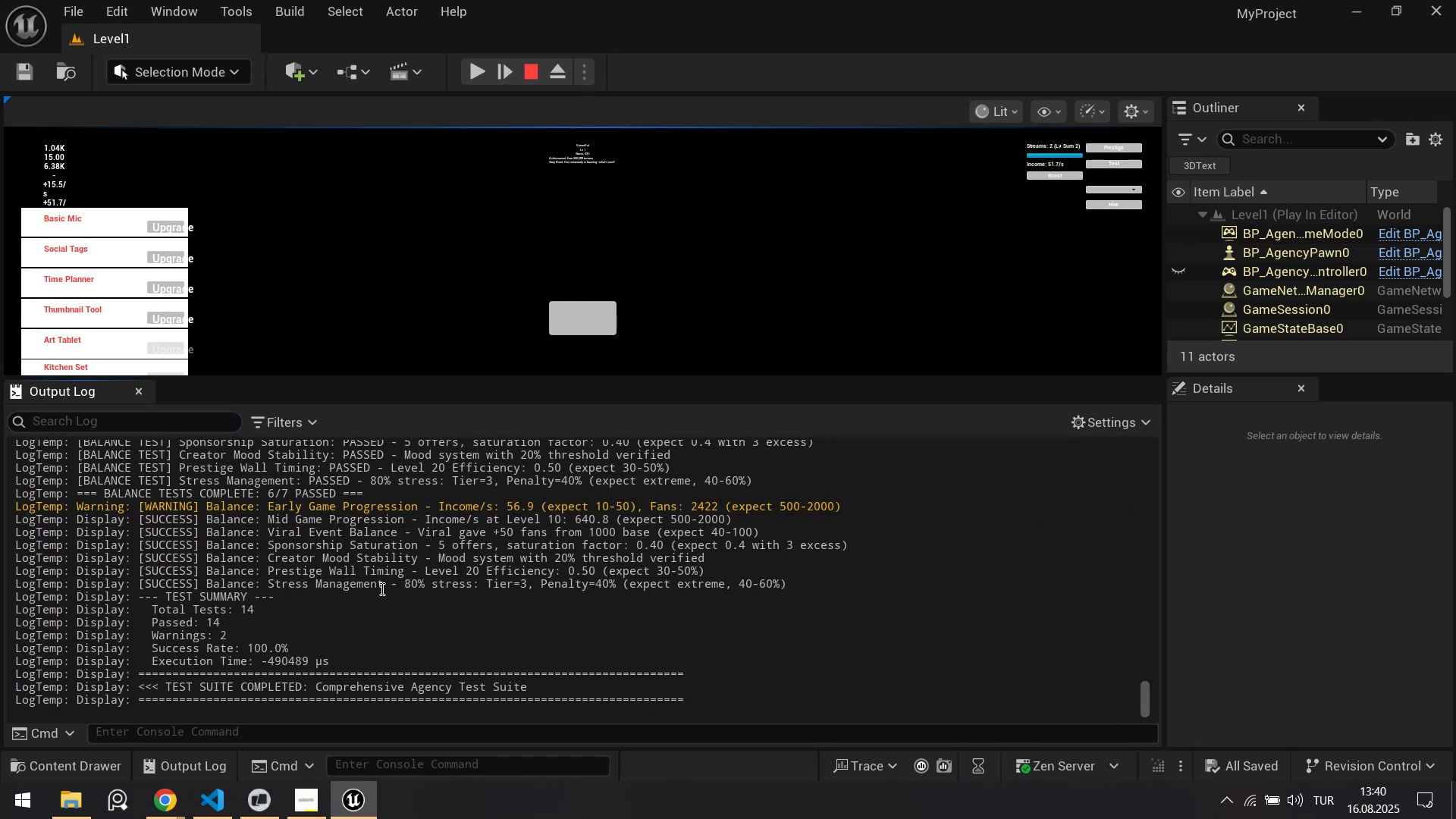 
left_click([222, 812])
 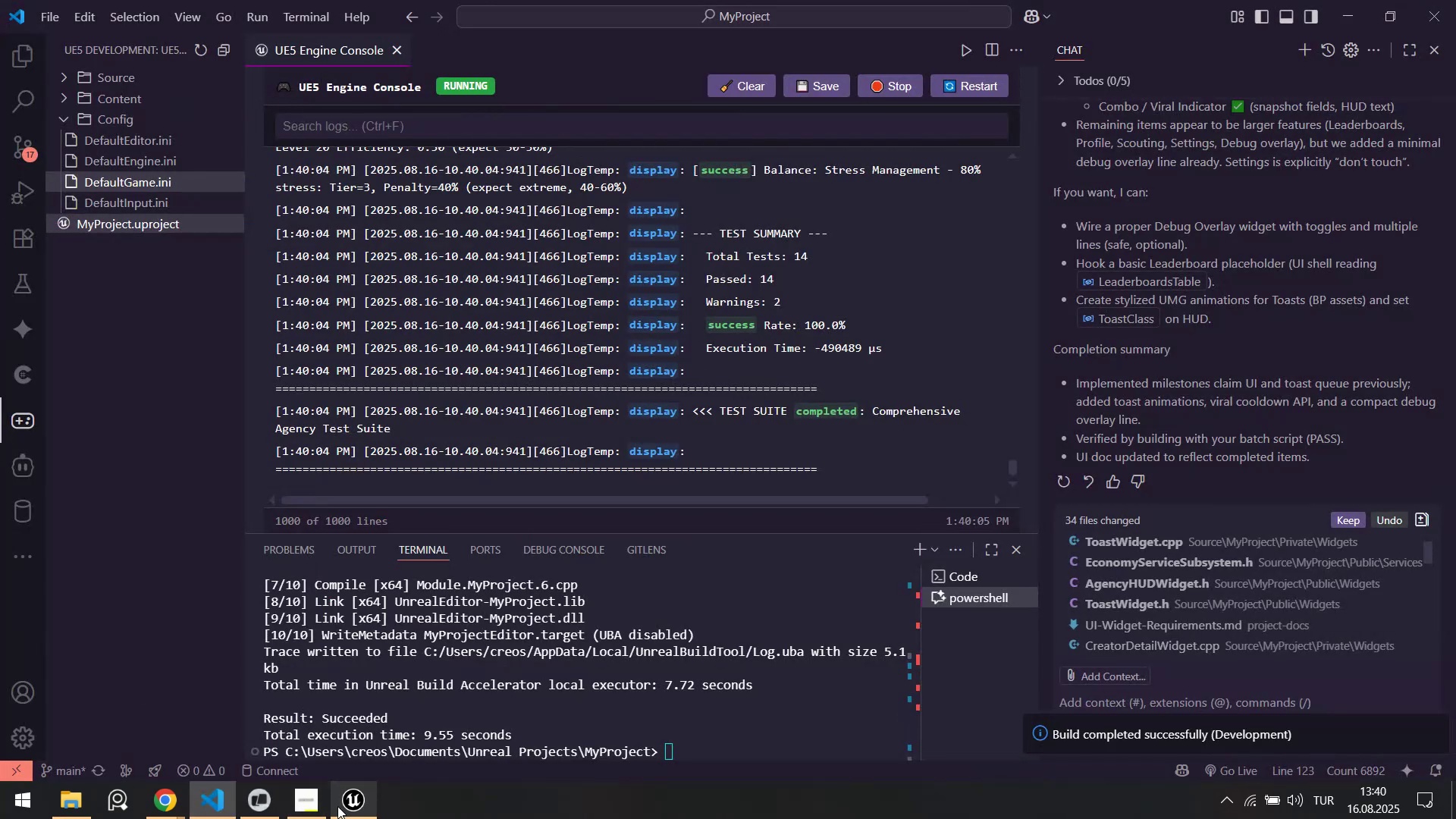 
left_click([267, 803])
 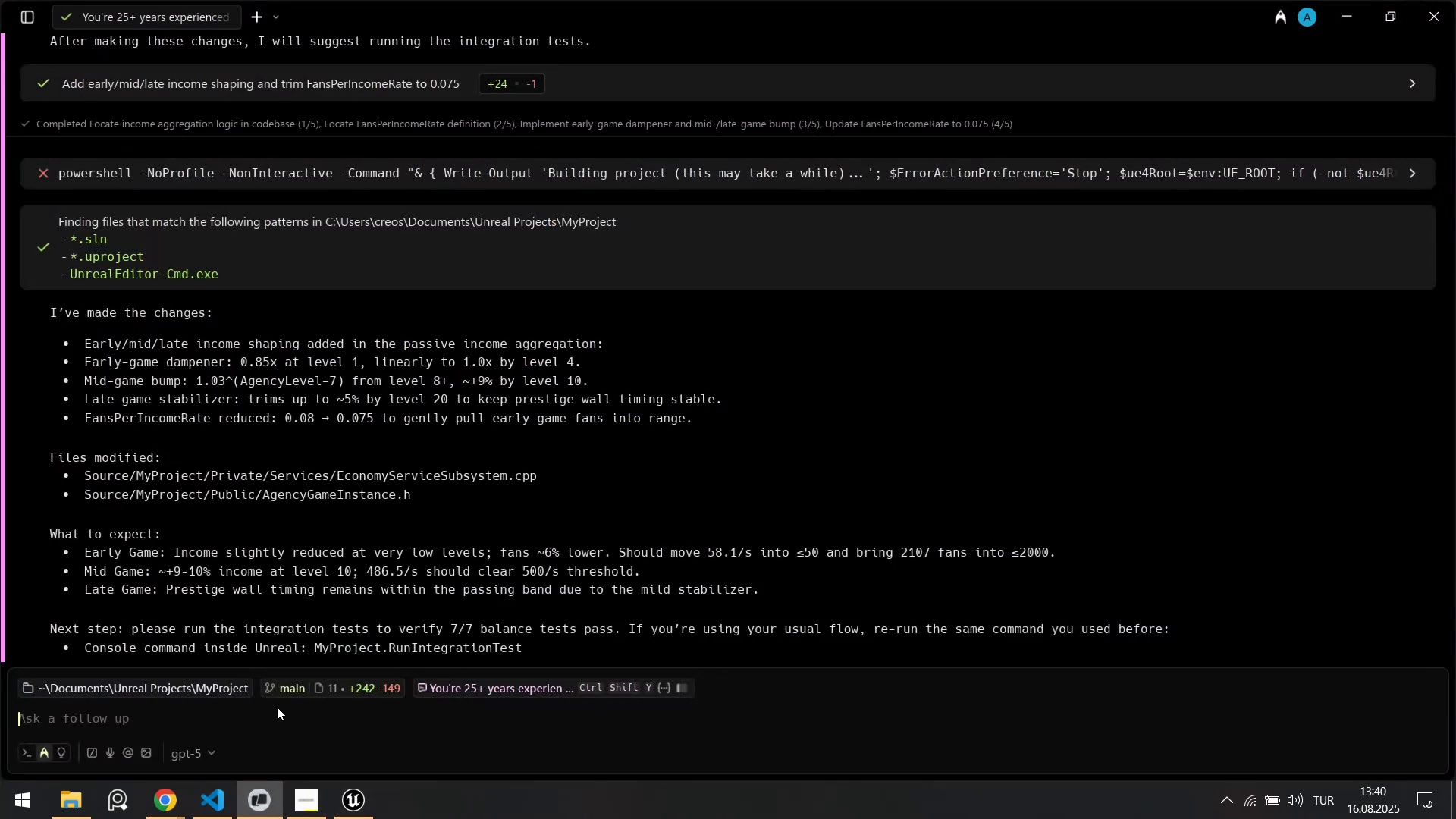 
type(excellent! here new logs! I th'nk we@re so l)
key(Backspace)
type(close!)
key(Backspace)
type(. A)
key(Backspace)
type(I couldn@t see late game lon)
key(Backspace)
type(g on logs)
 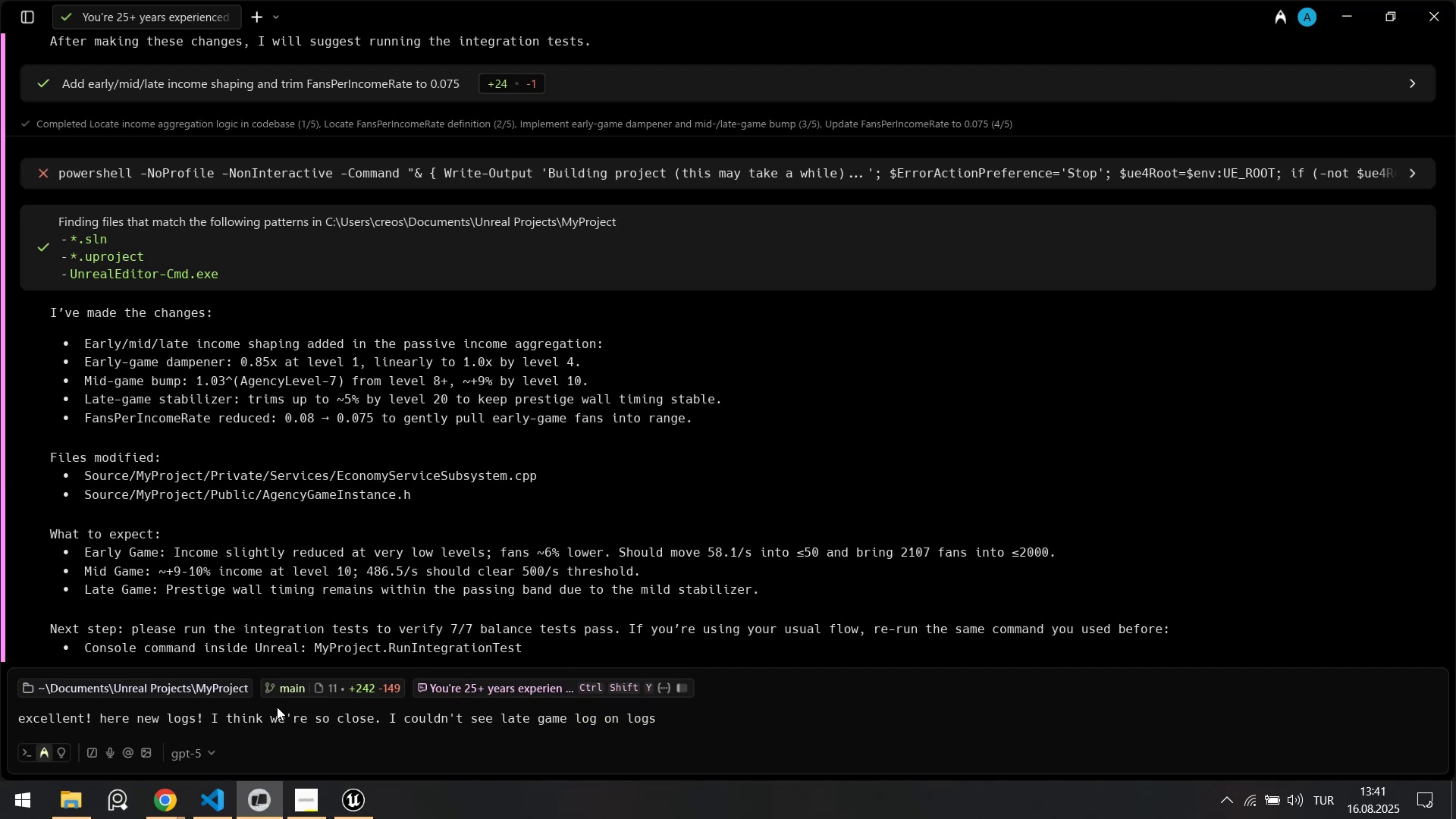 
hold_key(key=Backspace, duration=0.7)
 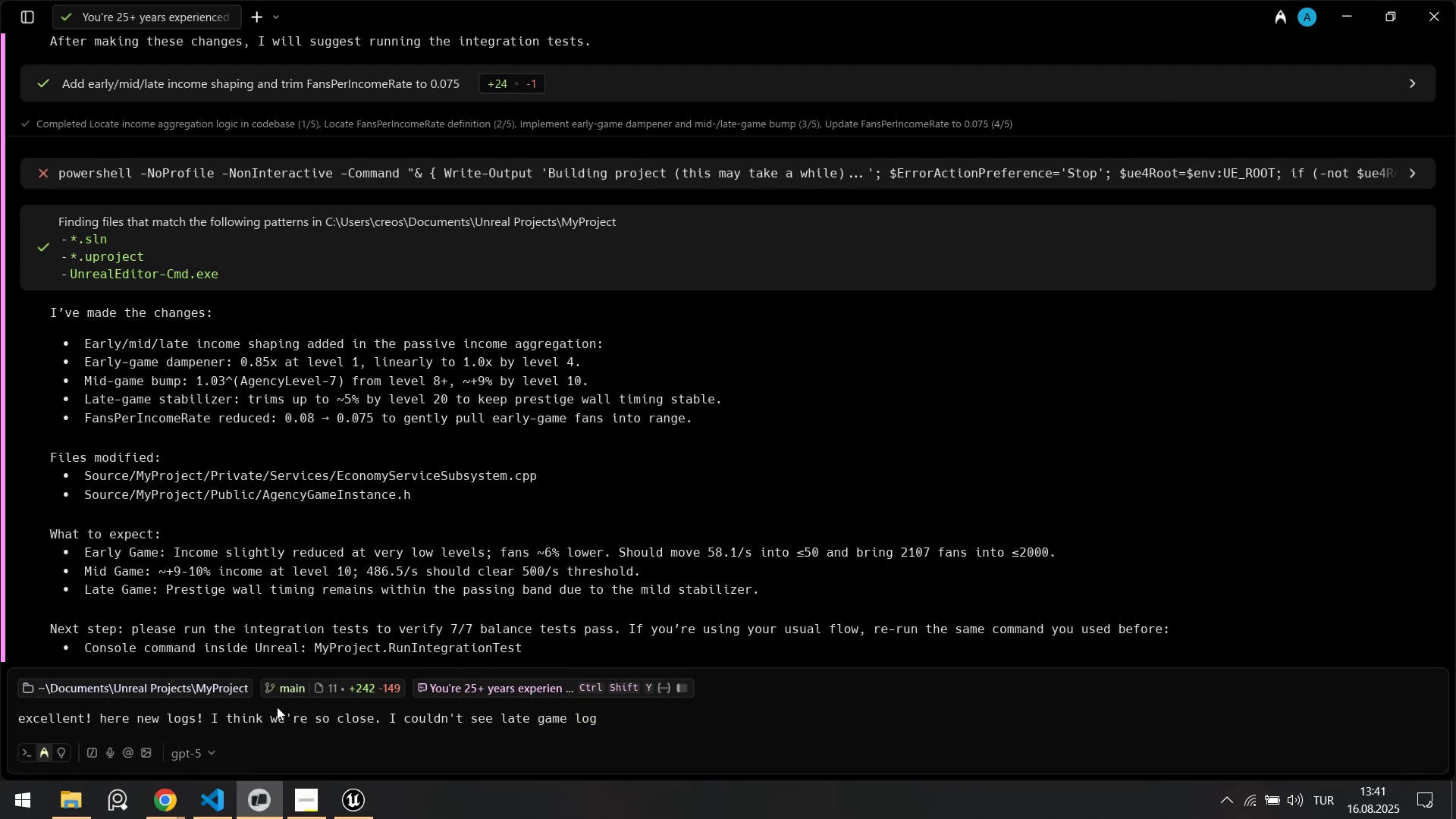 
key(Period)
 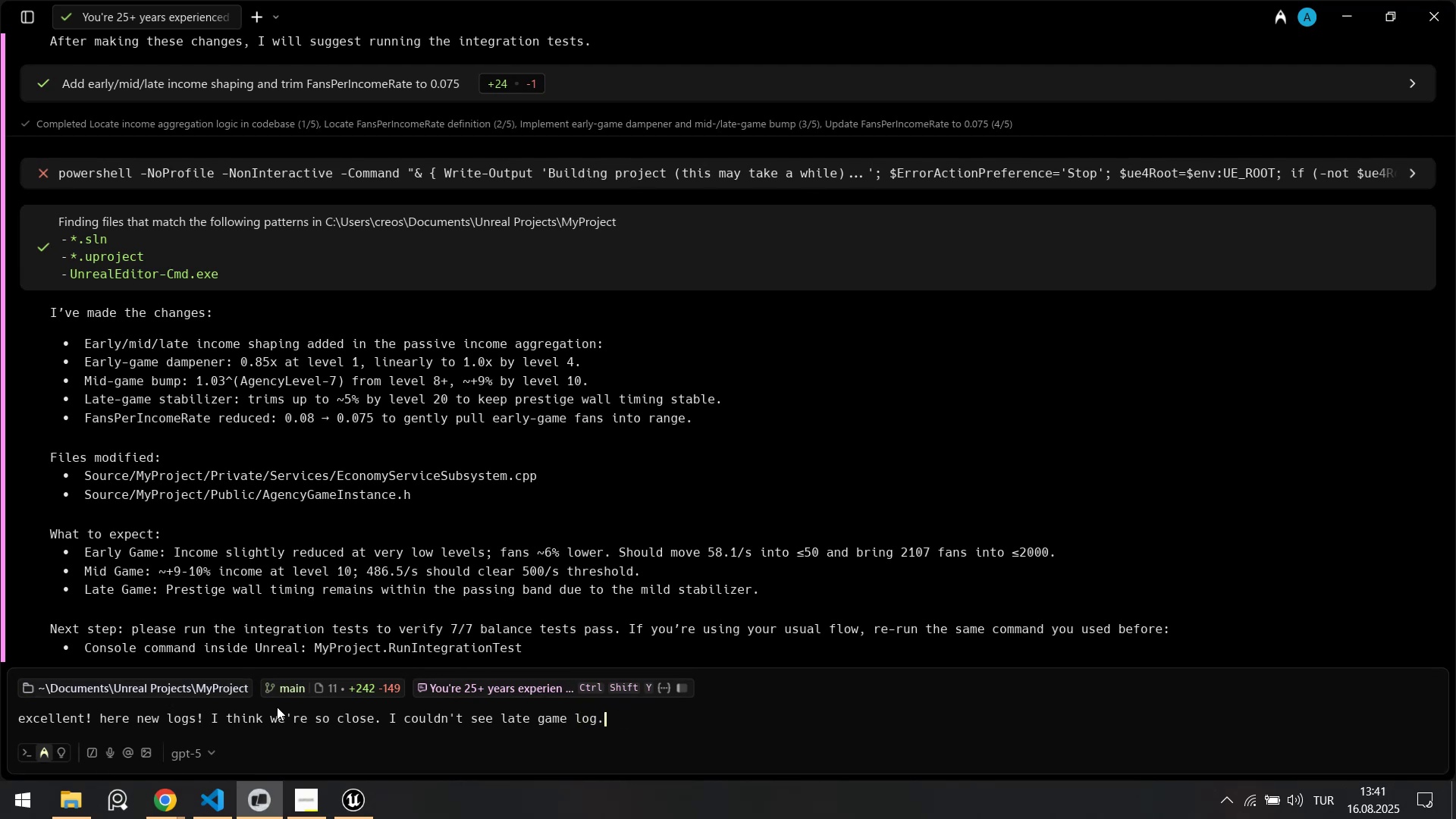 
key(Shift+Enter)
 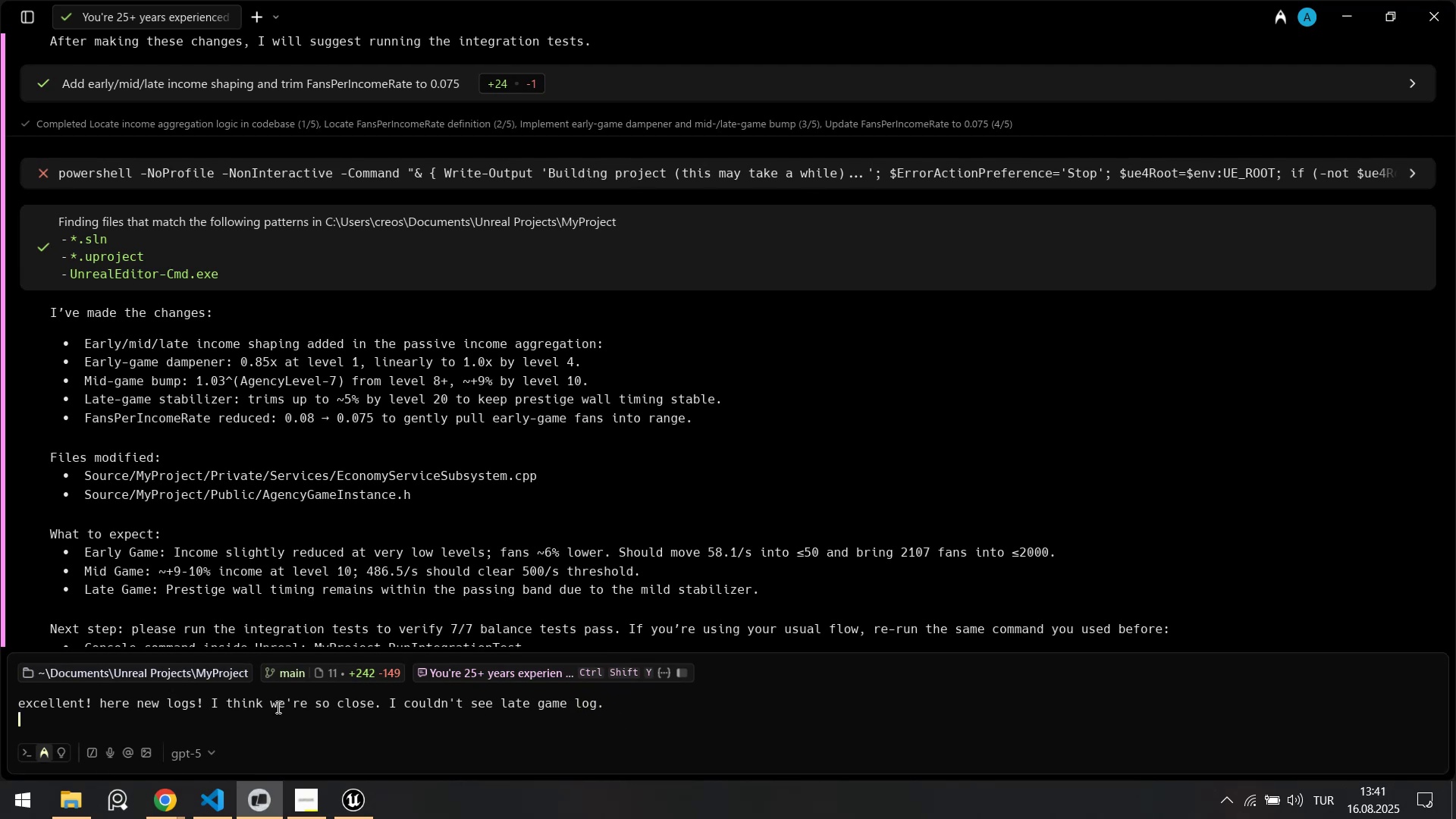 
key(Shift+Enter)
 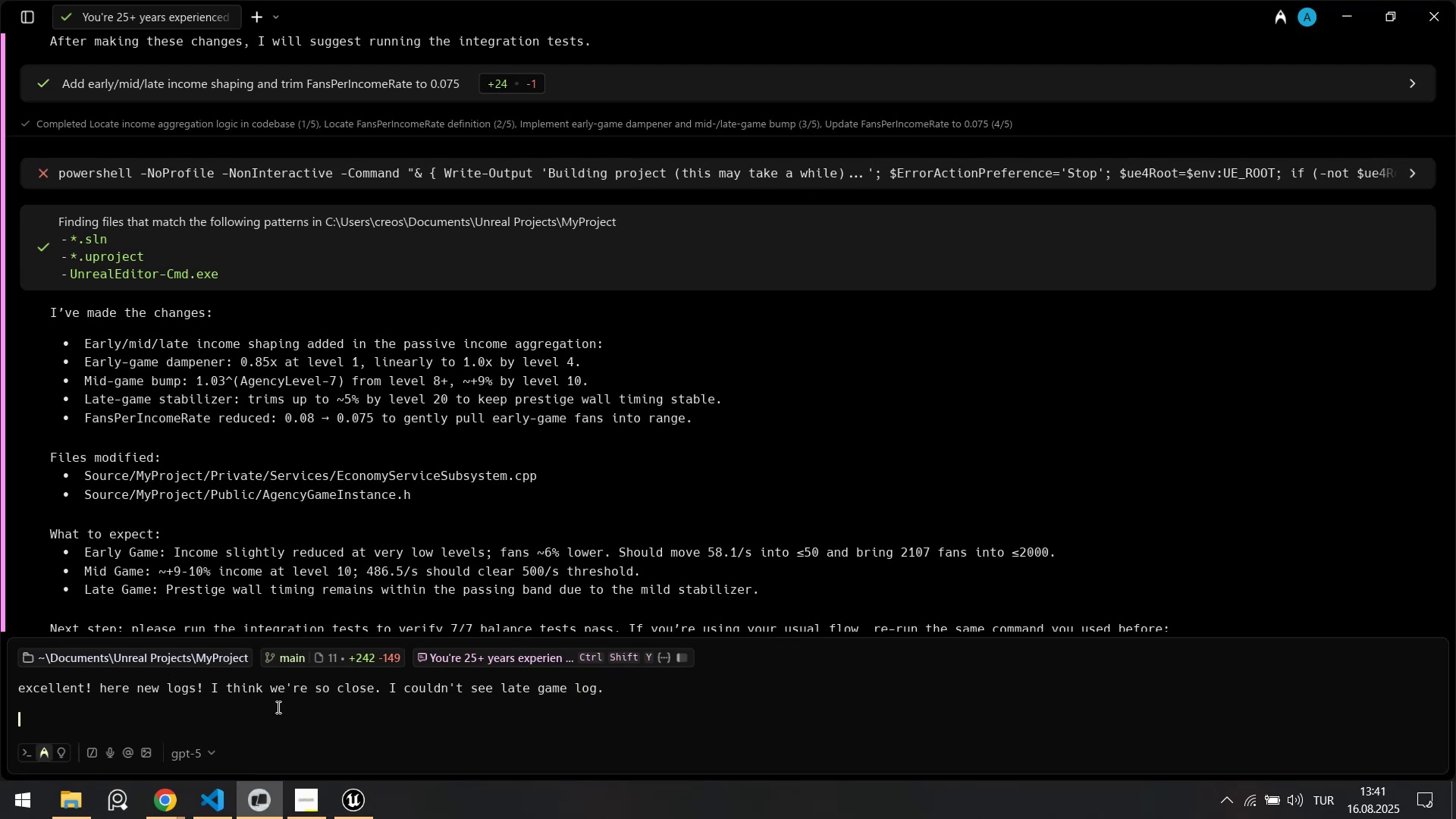 
type([Break]logs[Break])
 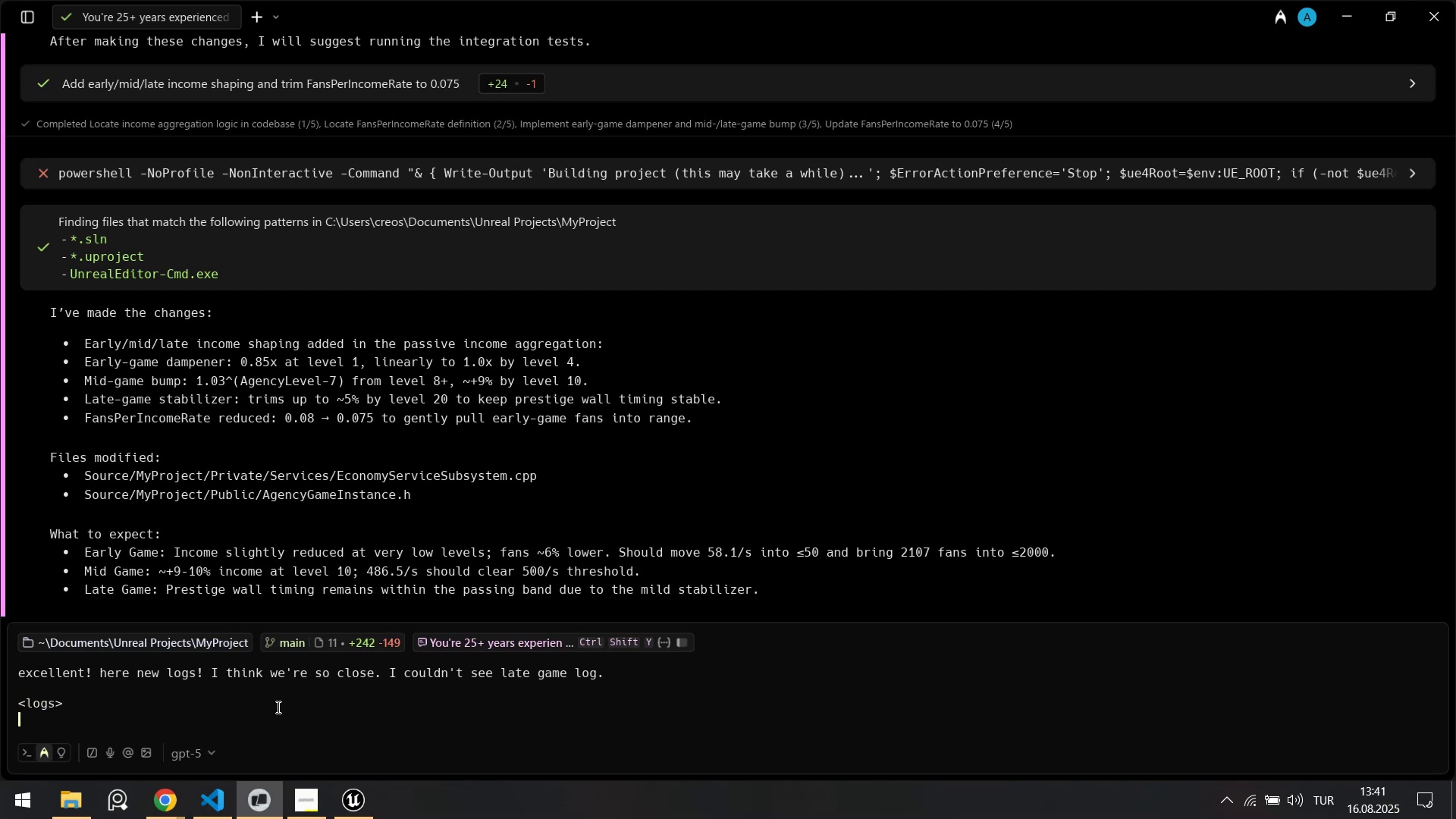 
 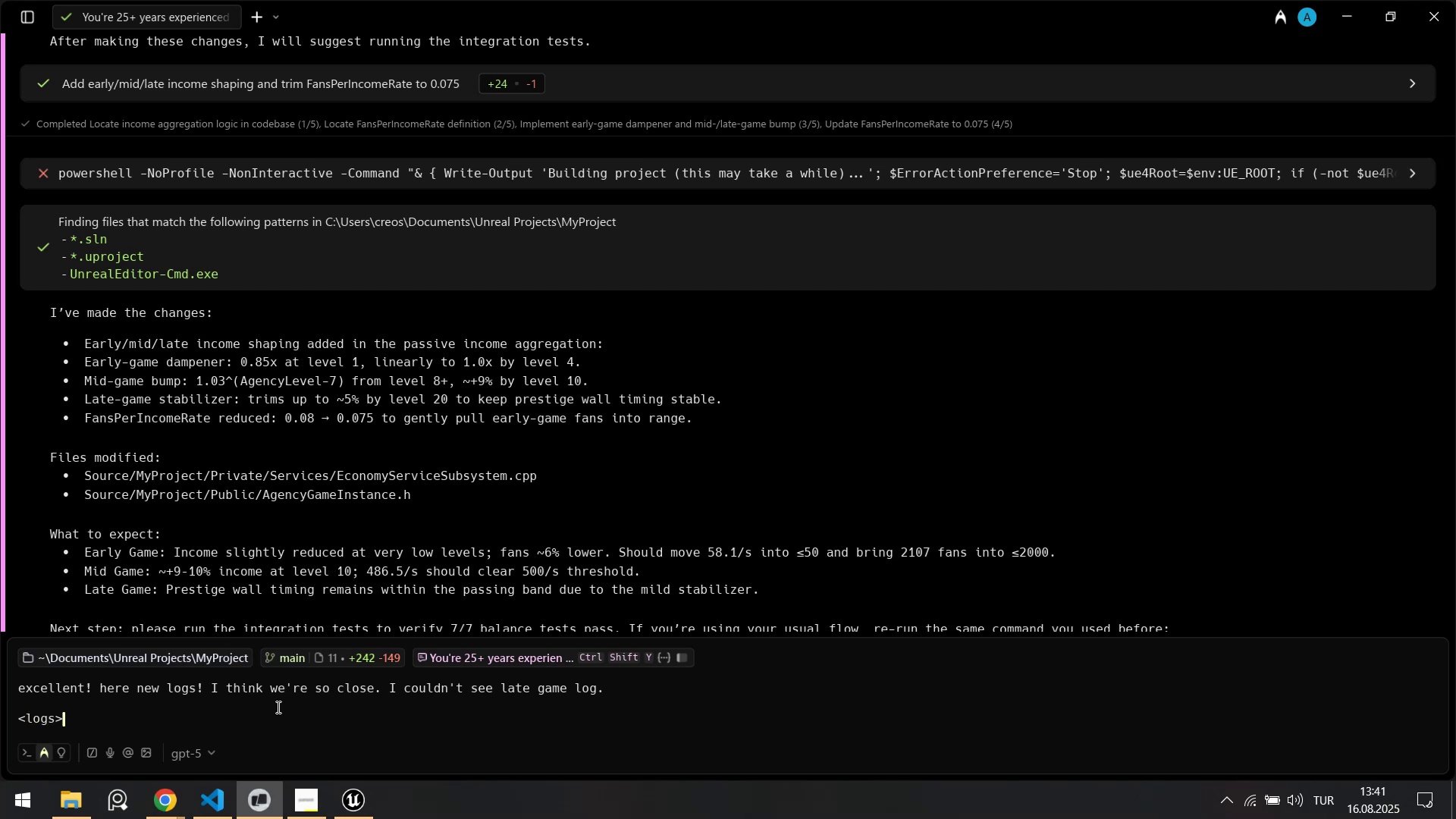 
key(Shift+Enter)
 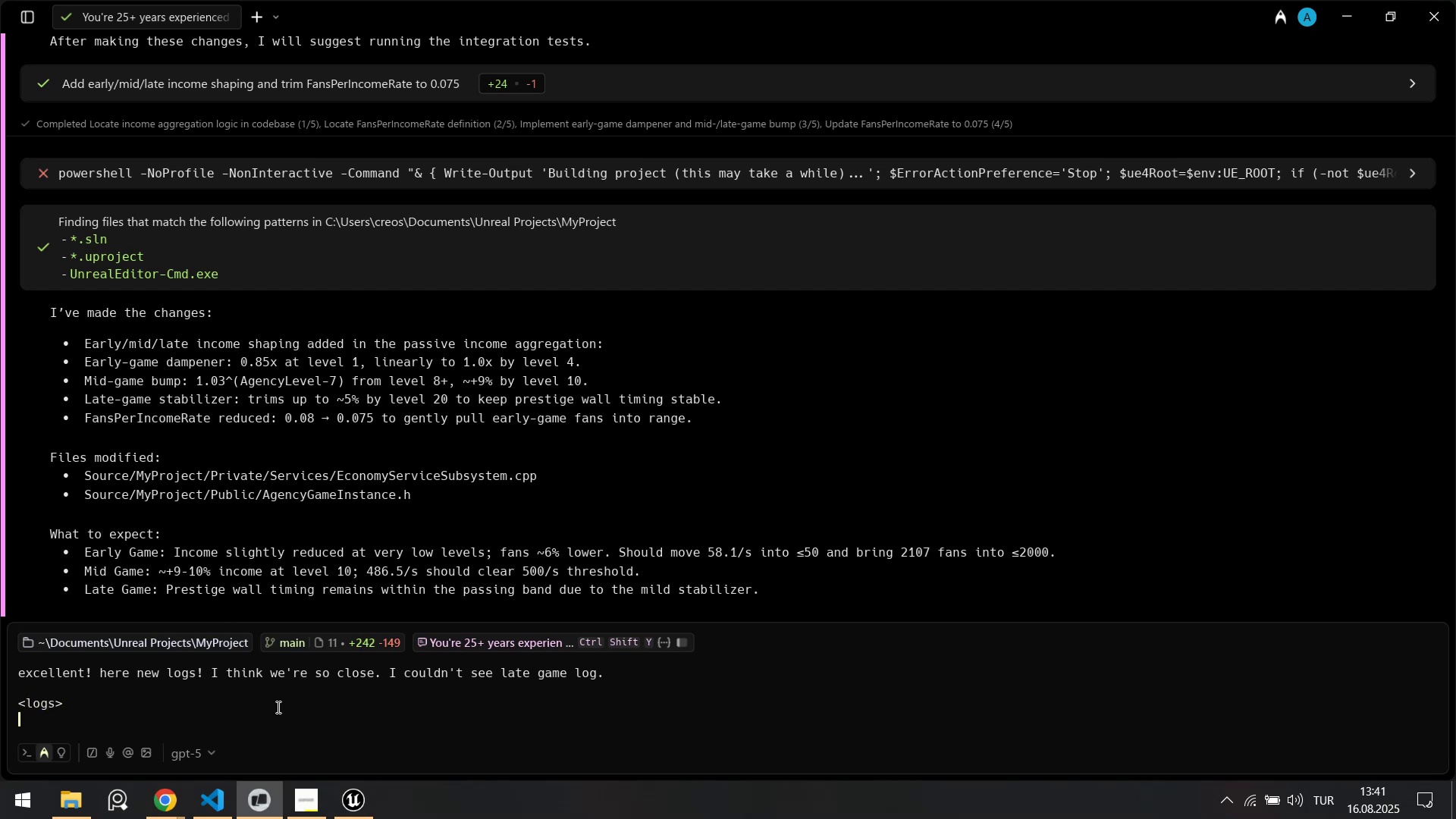 
key(Control+ControlLeft)
 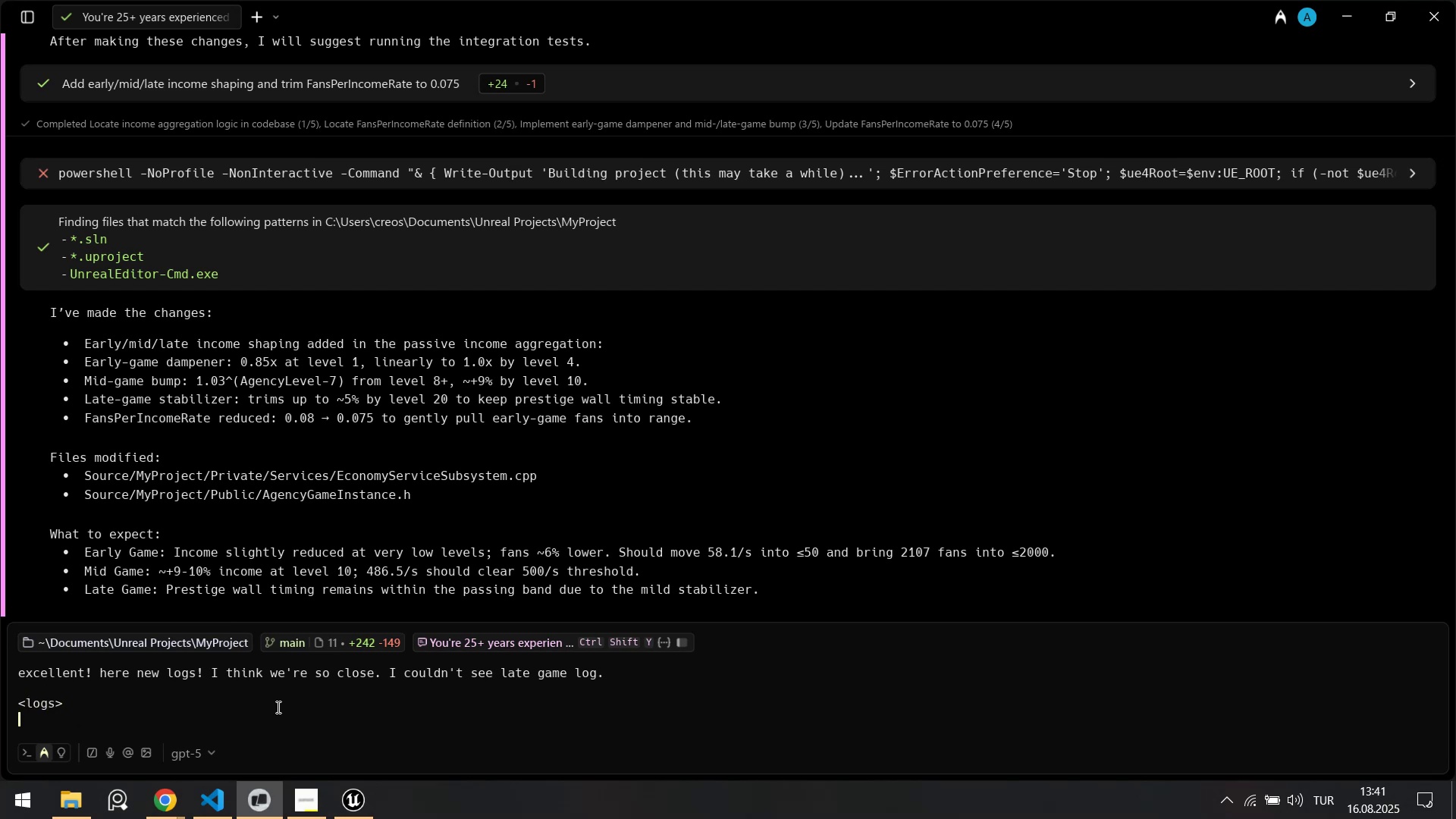 
key(Control+V)
 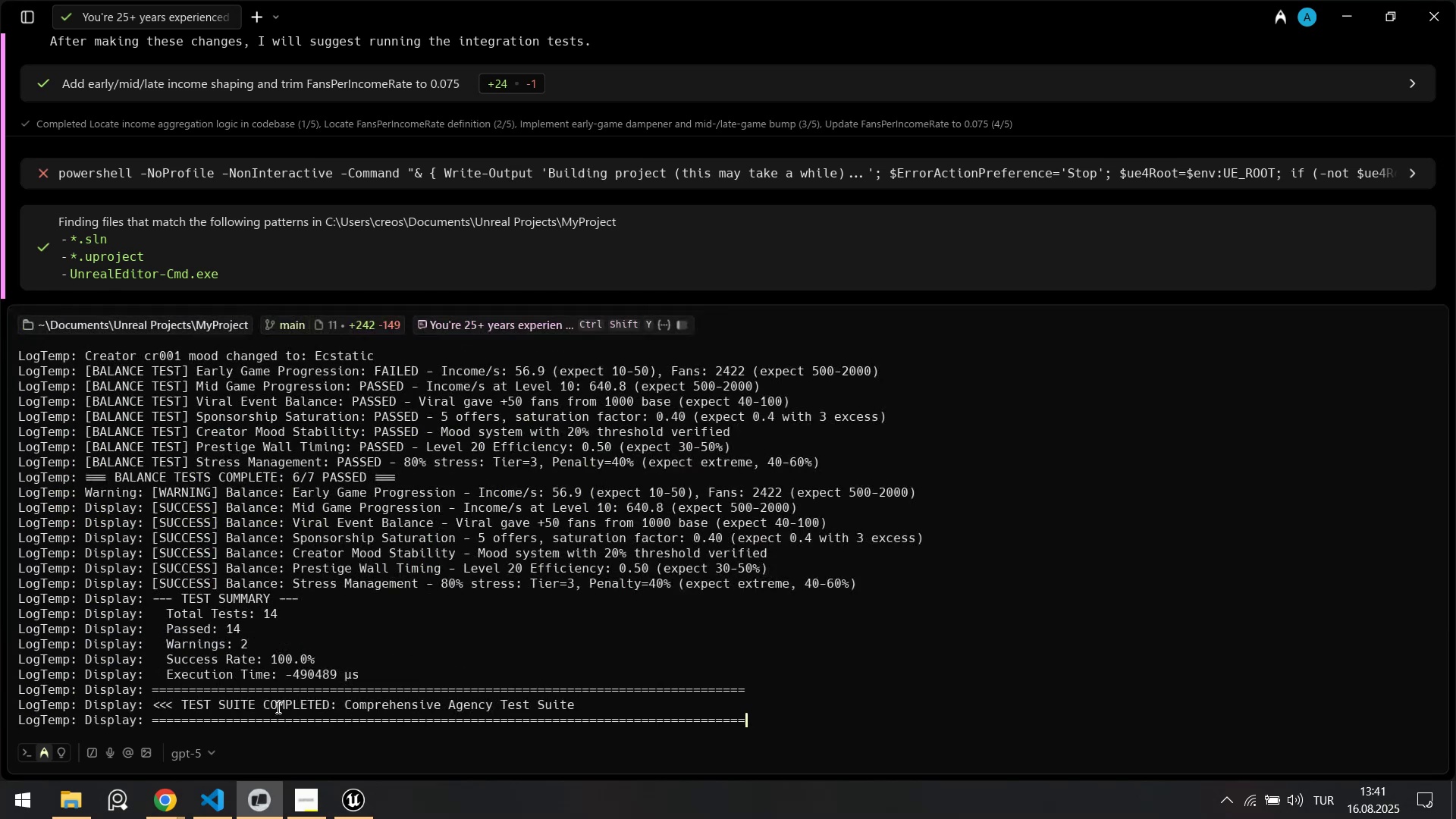 
key(Shift+Enter)
 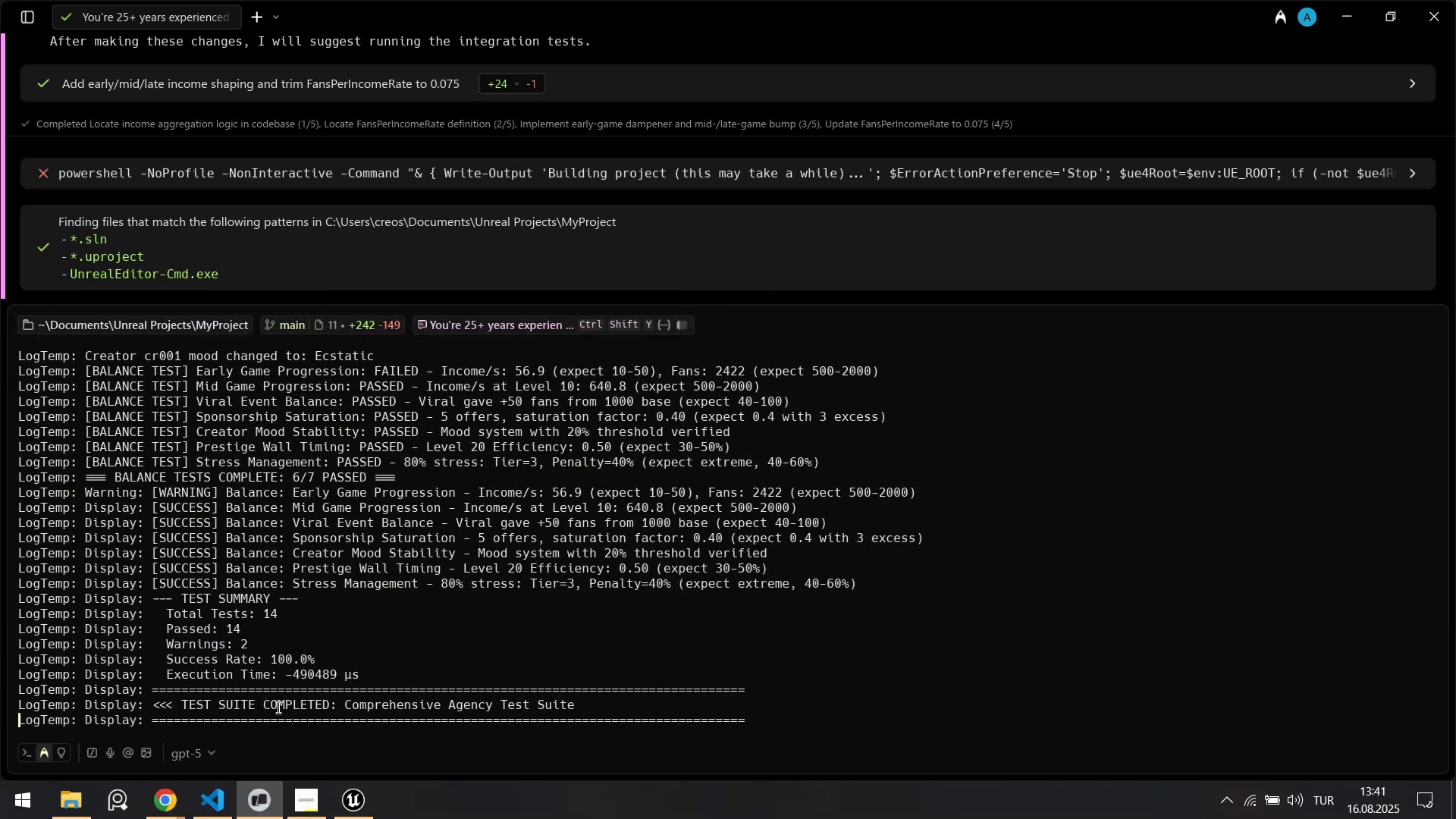 
type([Break]&logs[Break])
 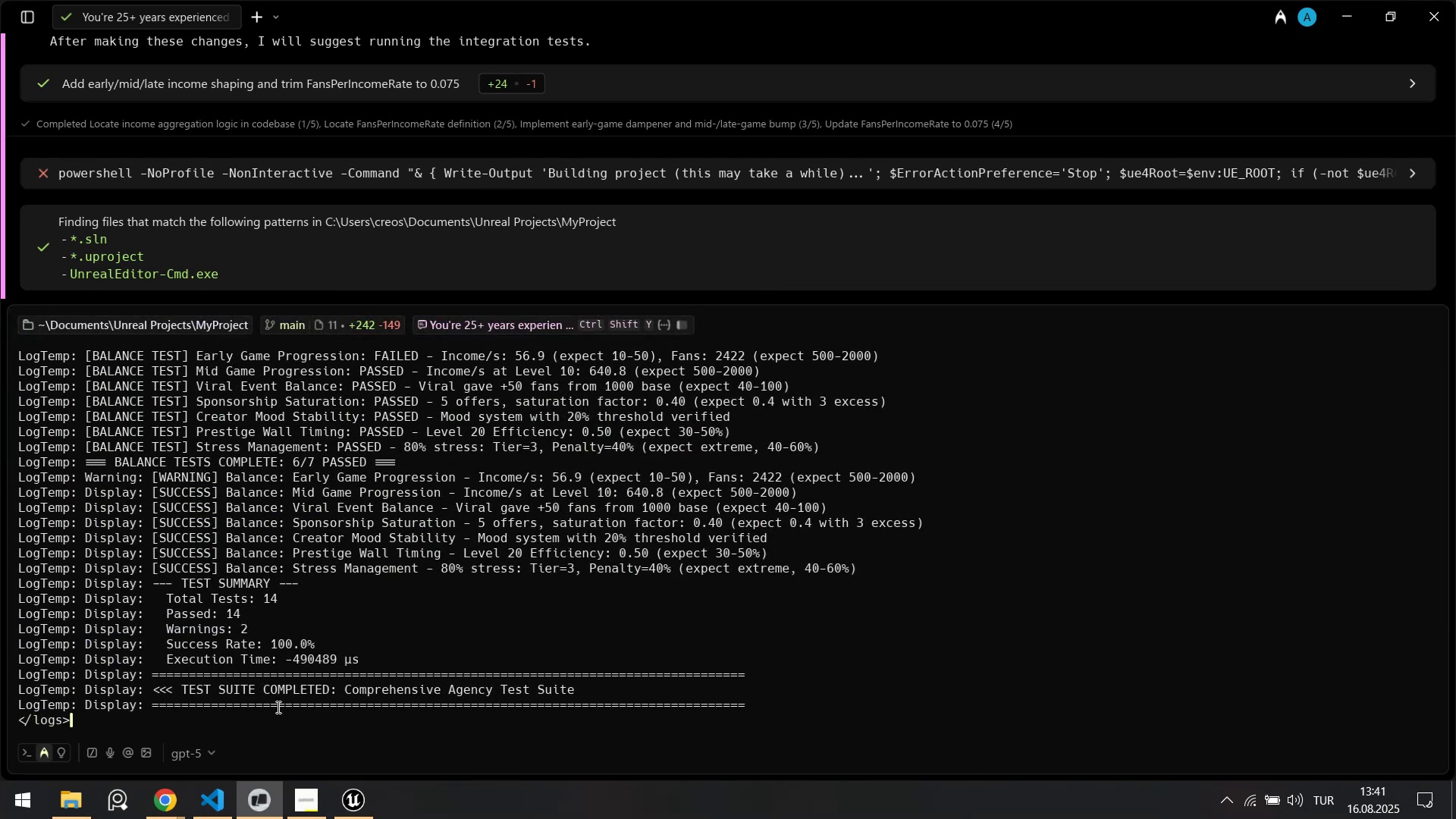 
wait(5.65)
 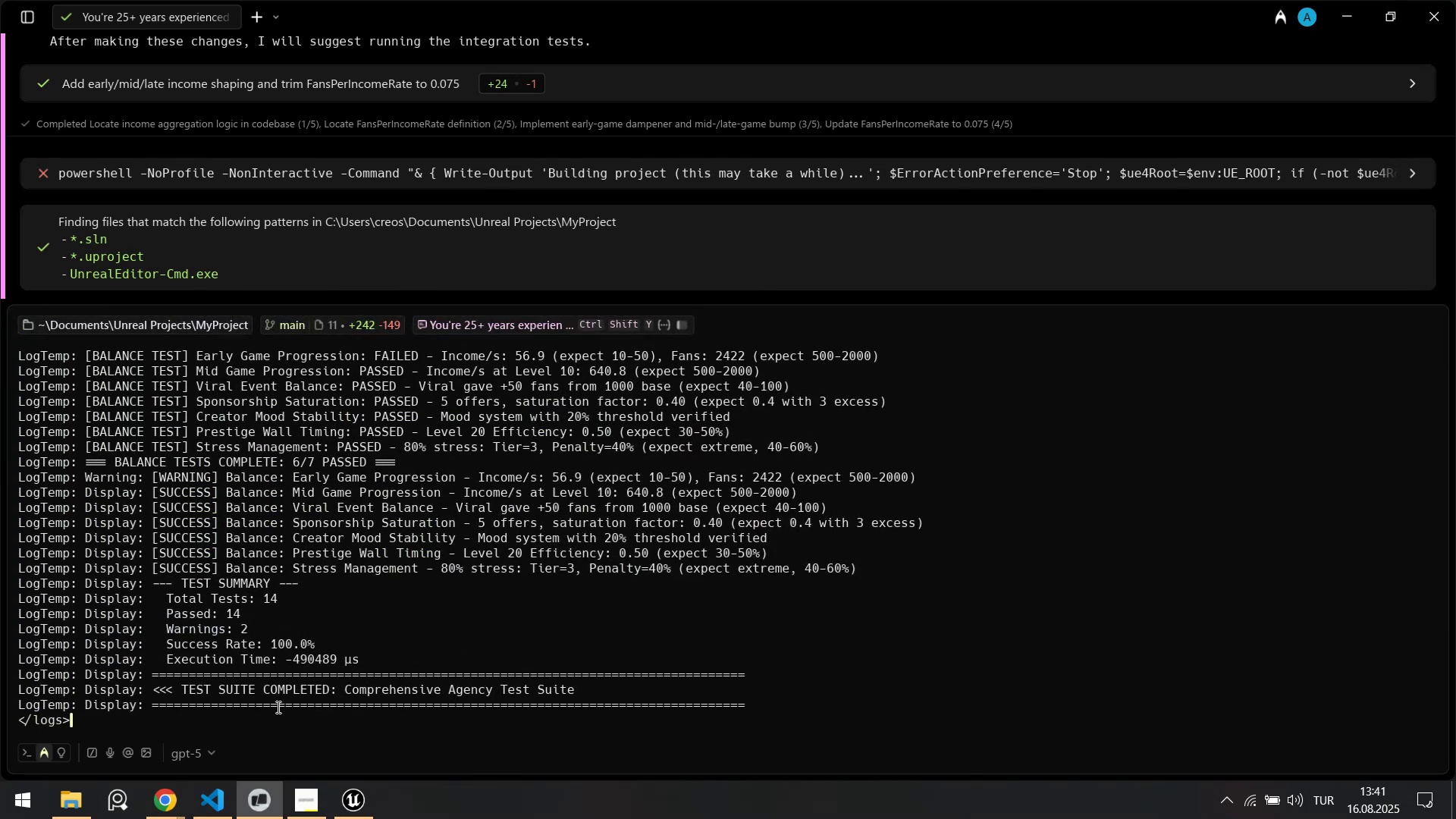 
left_click([357, 802])
 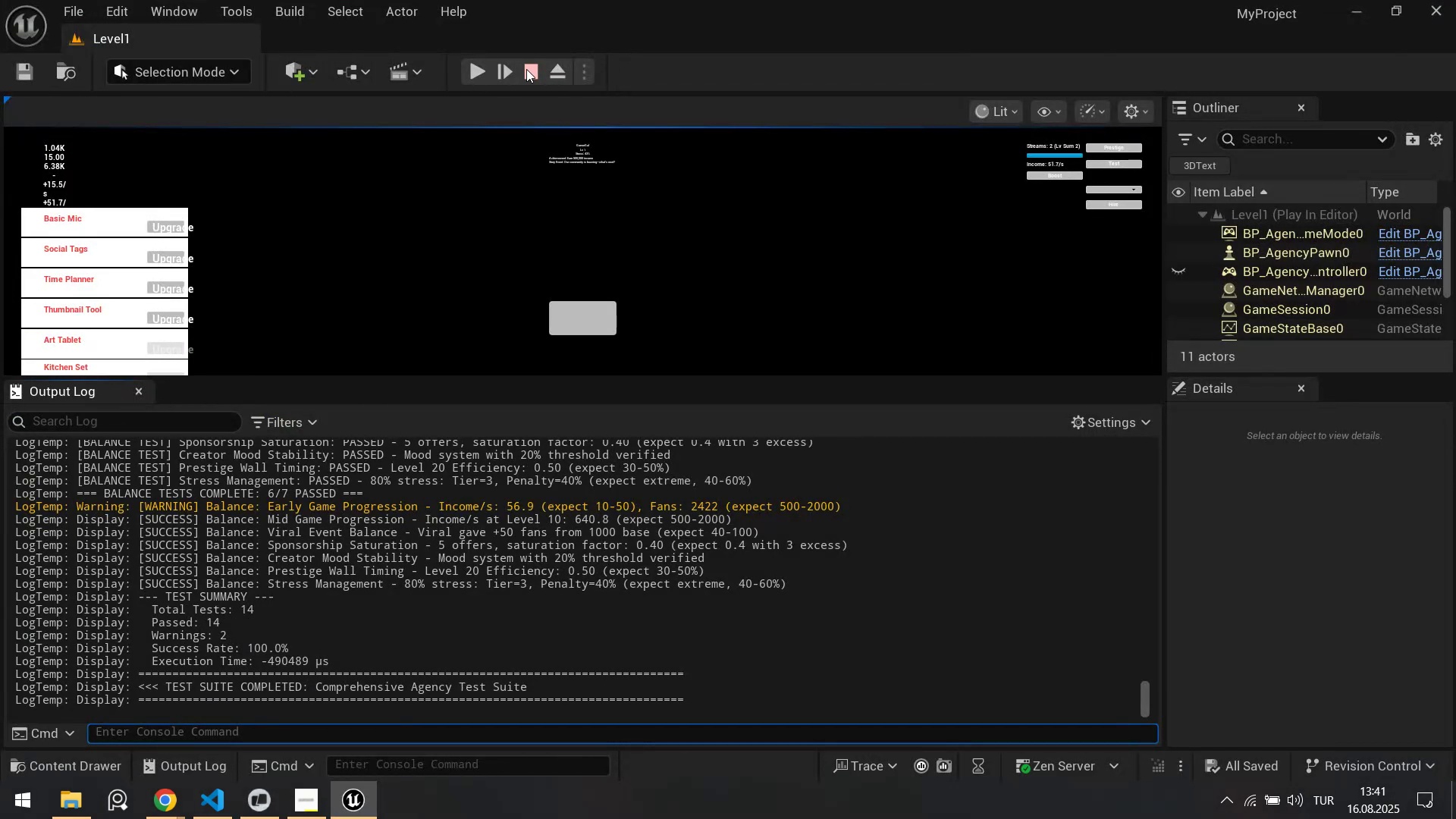 
left_click([529, 65])
 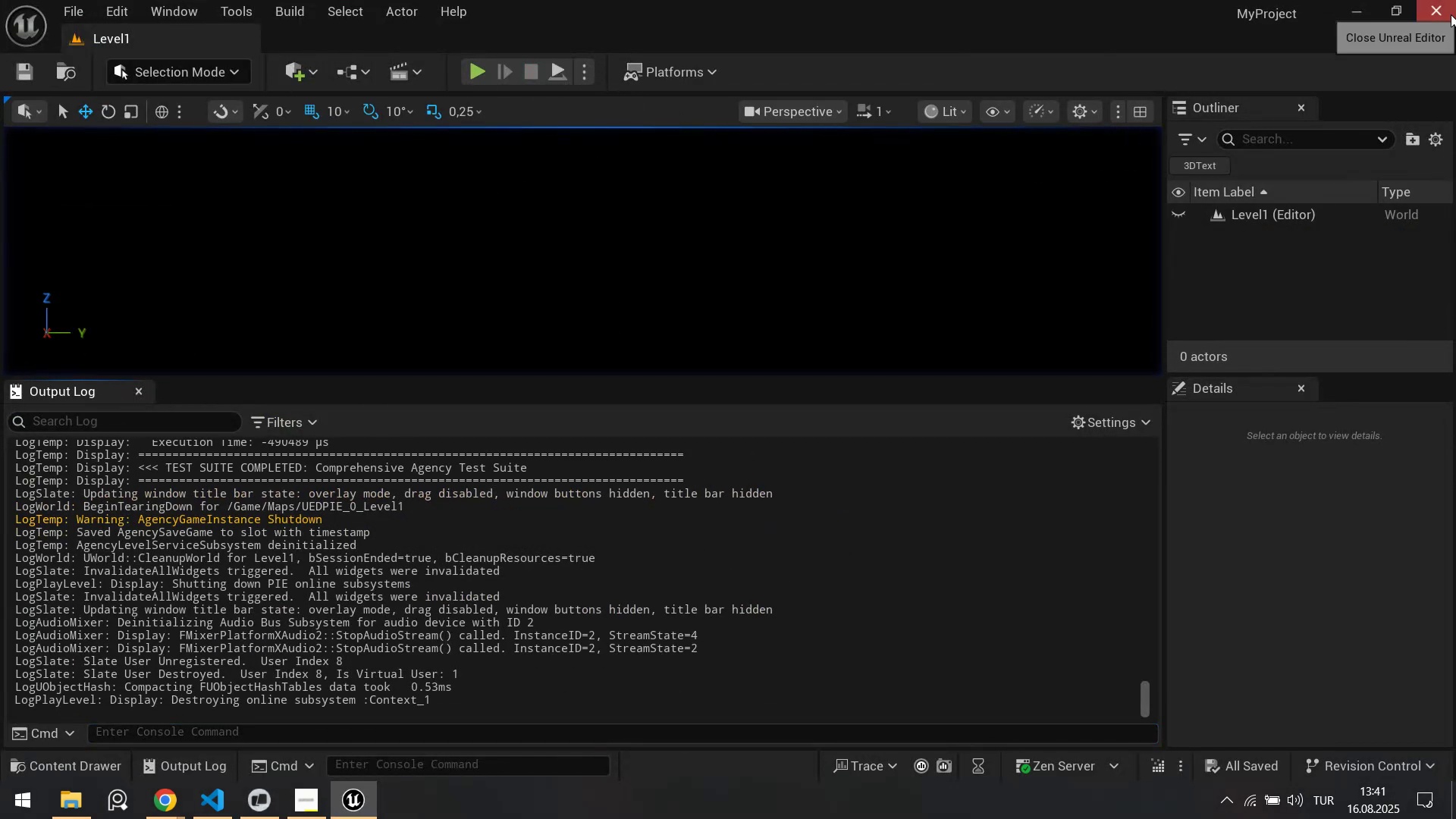 
left_click([1448, 10])
 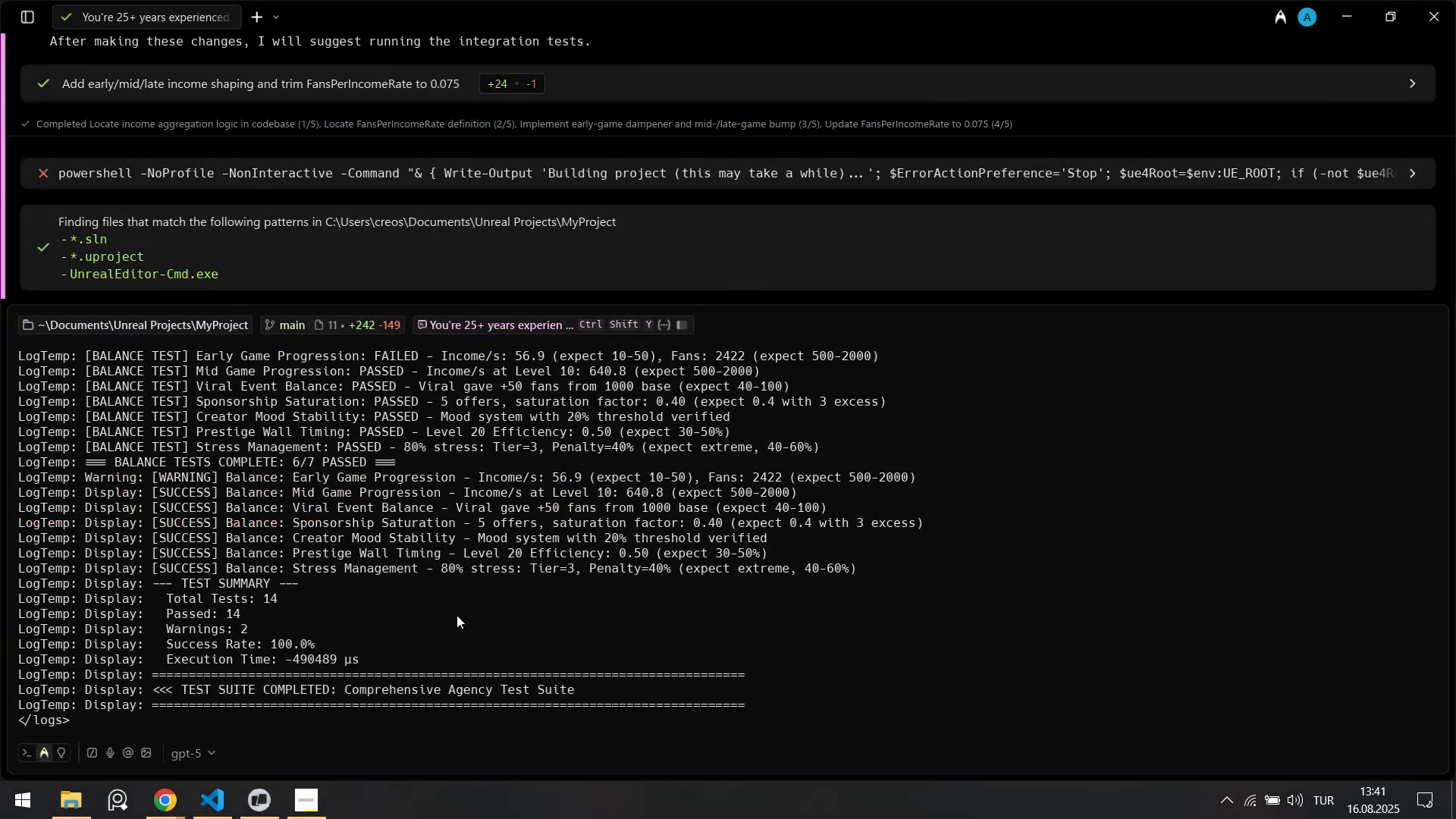 
left_click([458, 615])
 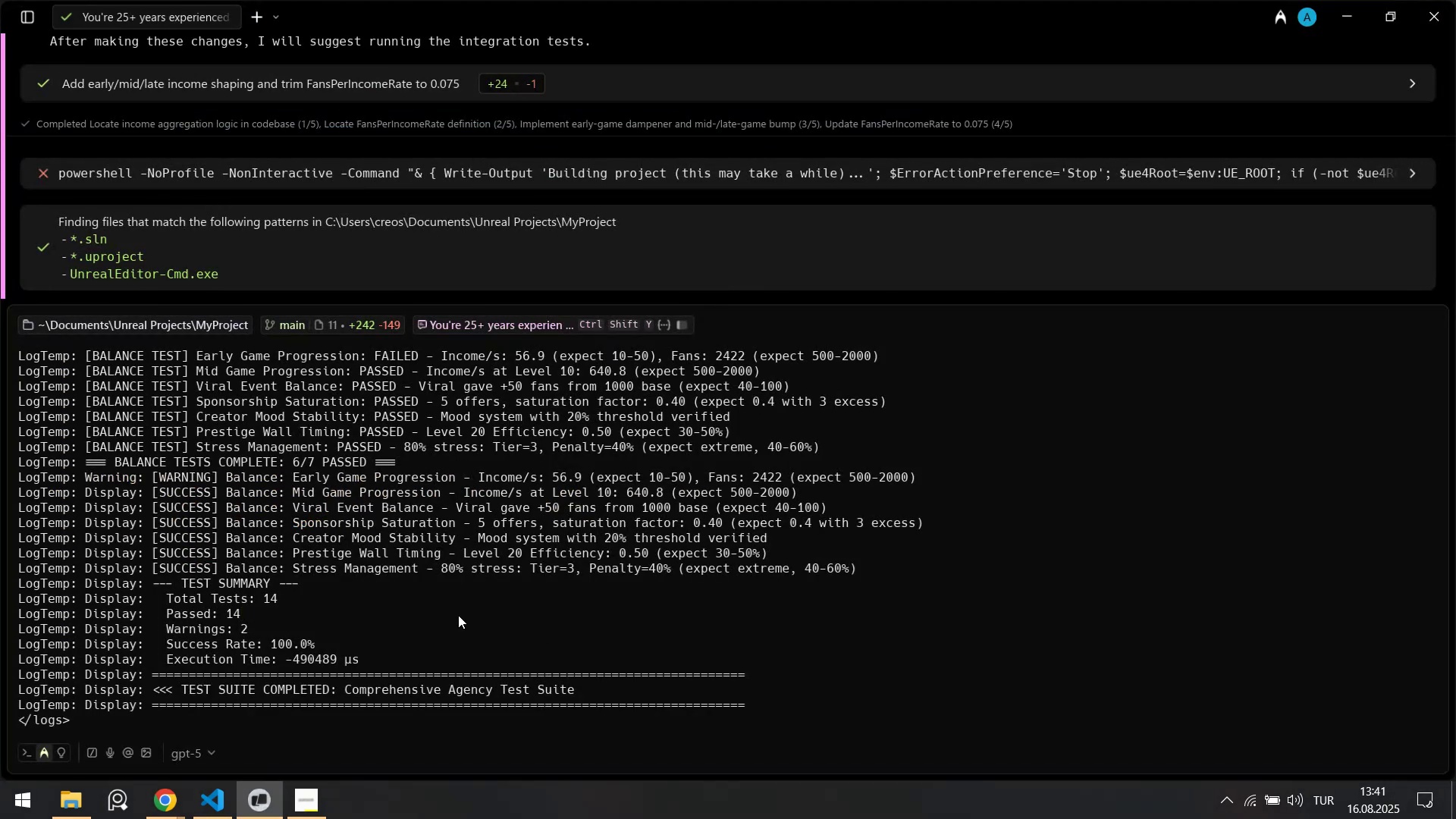 
key(NumpadEnter)
 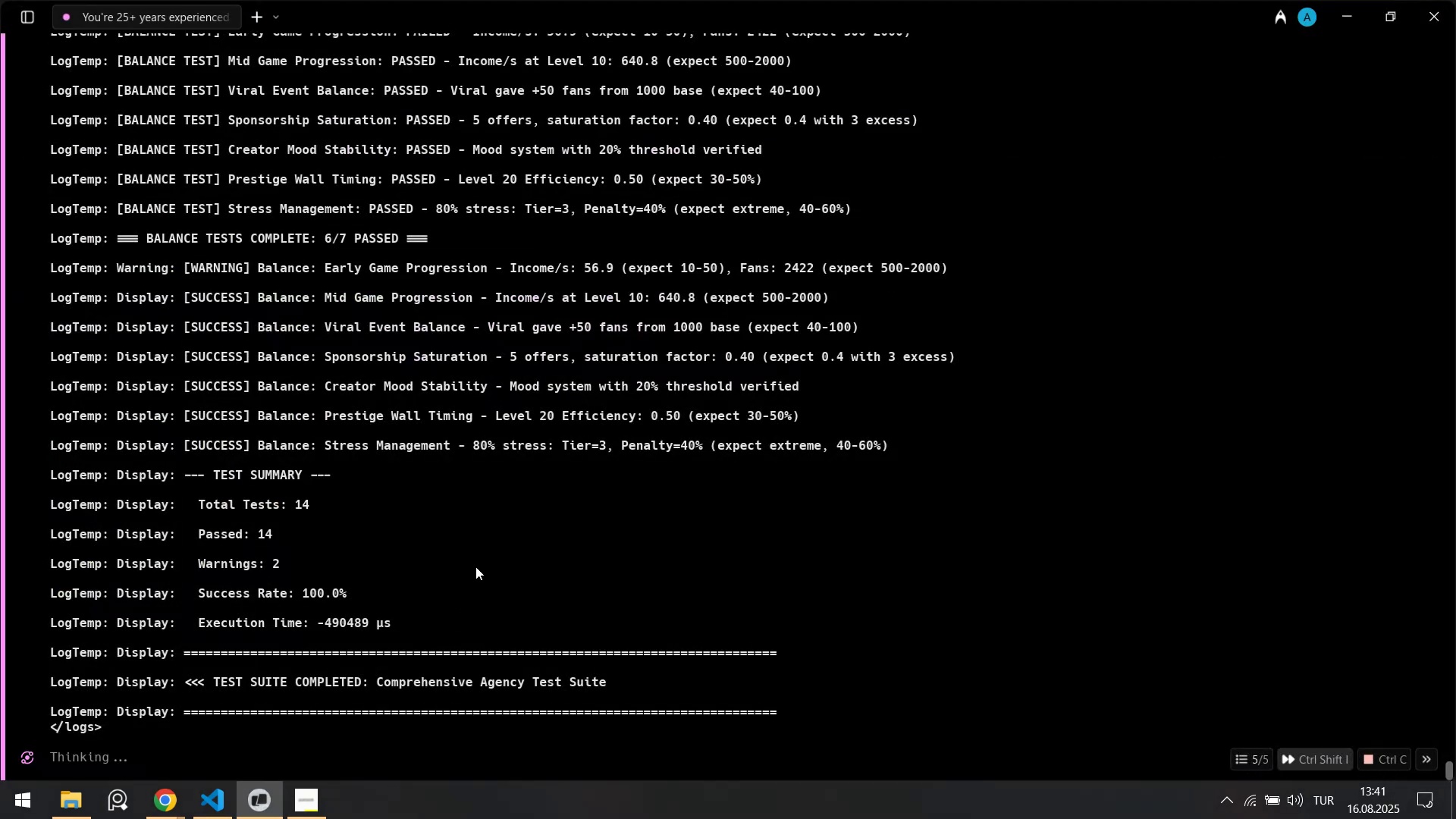 
scroll: coordinate [470, 543], scroll_direction: up, amount: 1.0
 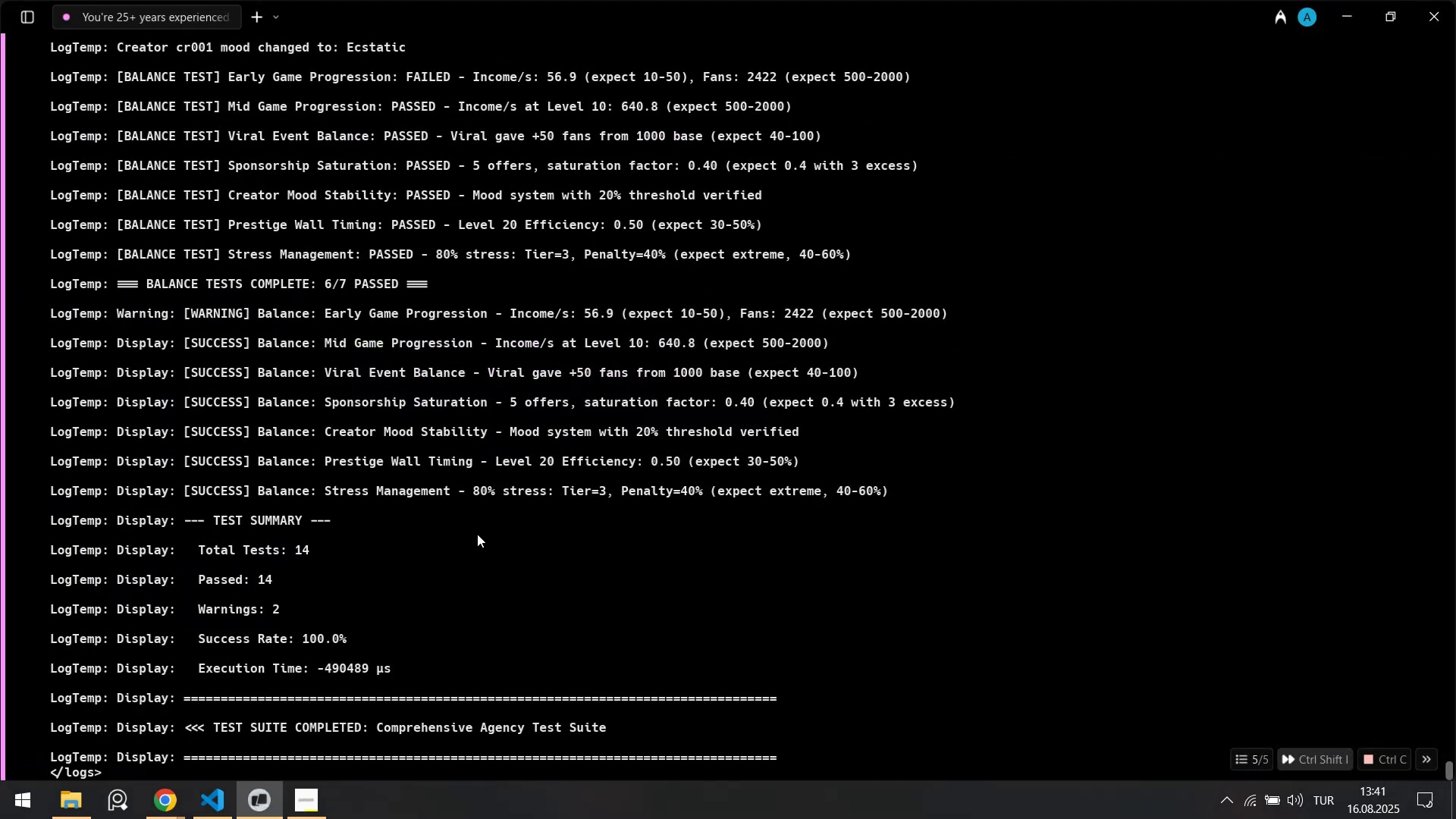 
scroll: coordinate [497, 526], scroll_direction: down, amount: 3.0
 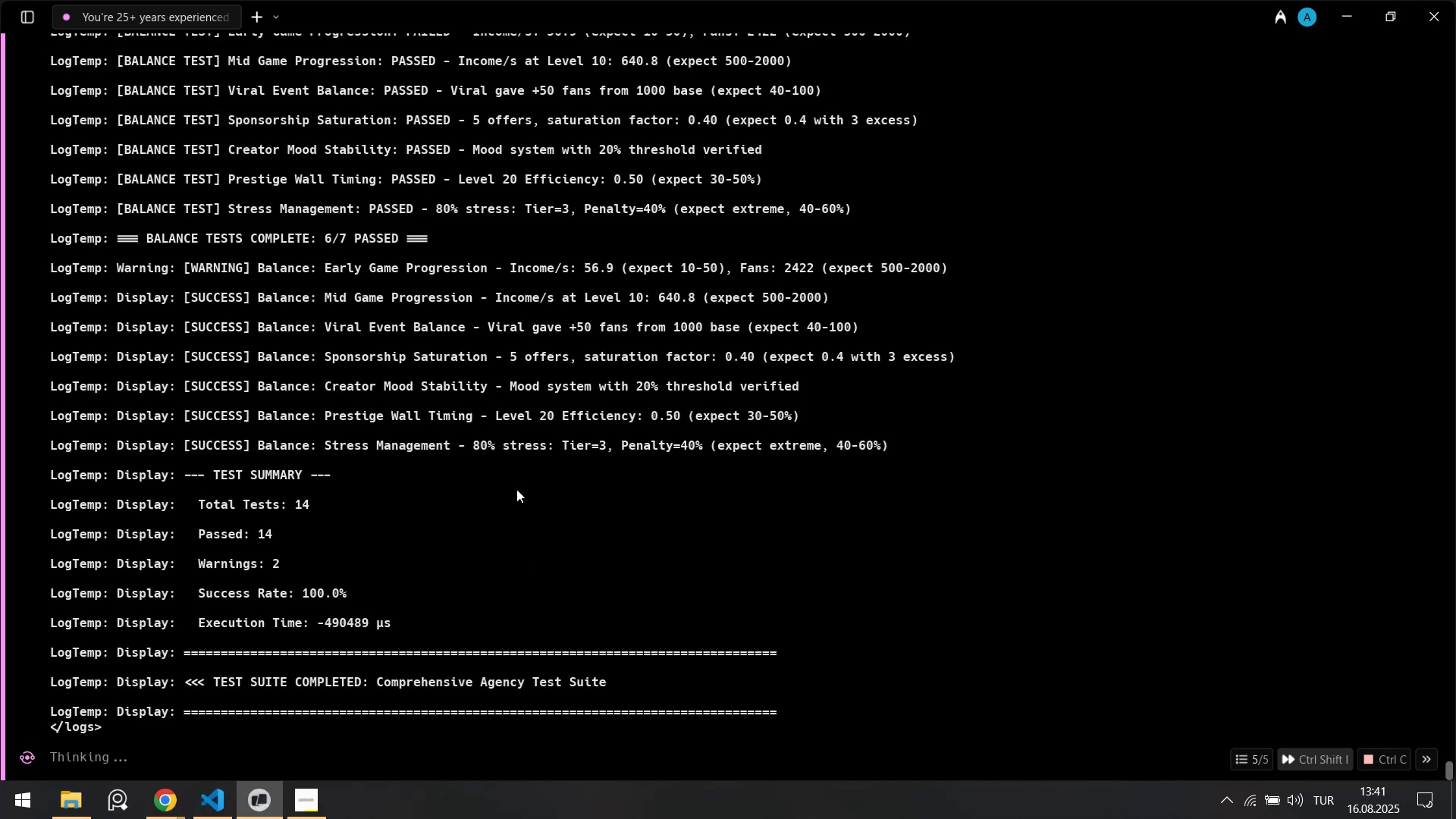 
wait(12.37)
 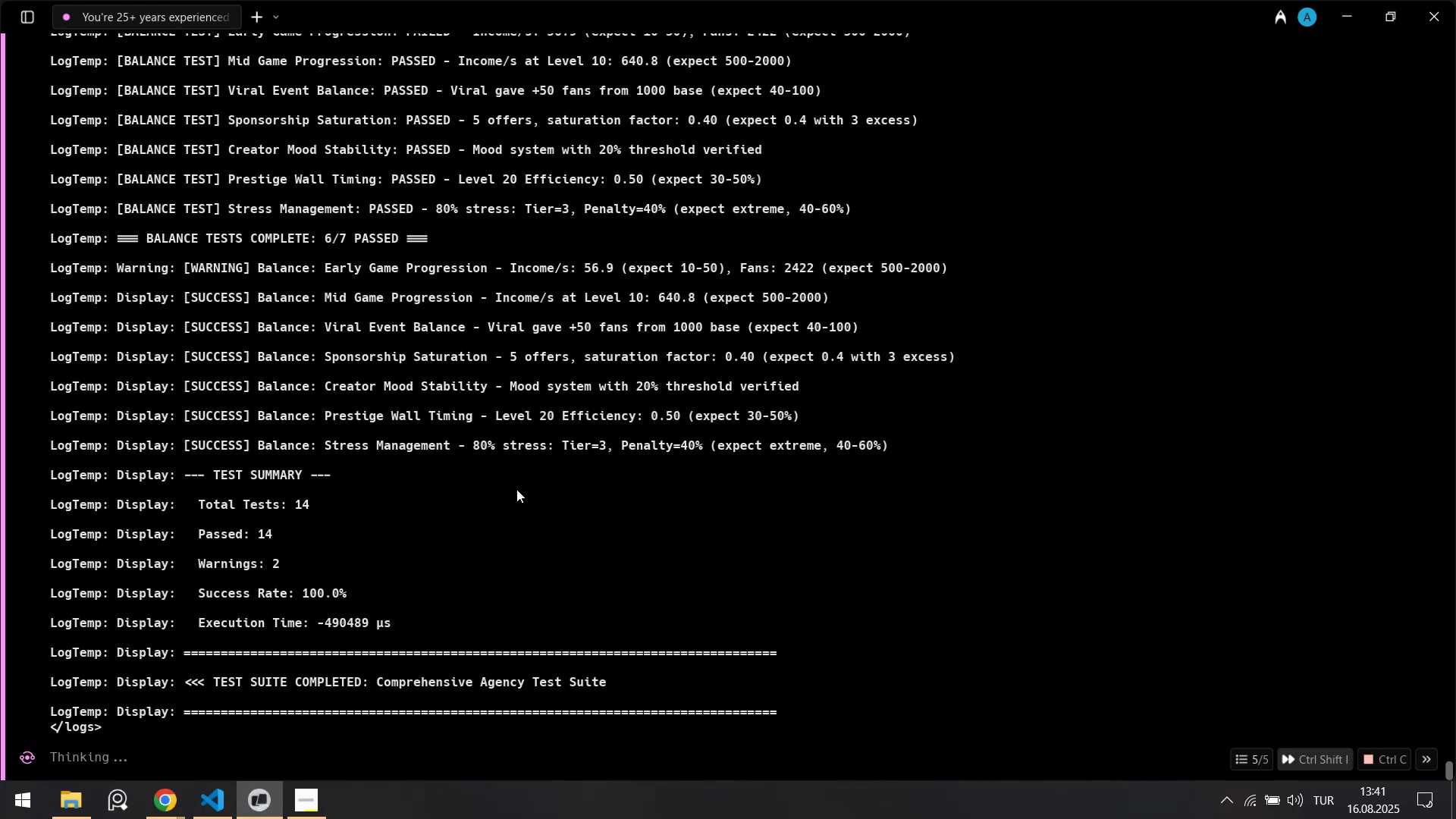 
left_click([1432, 647])
 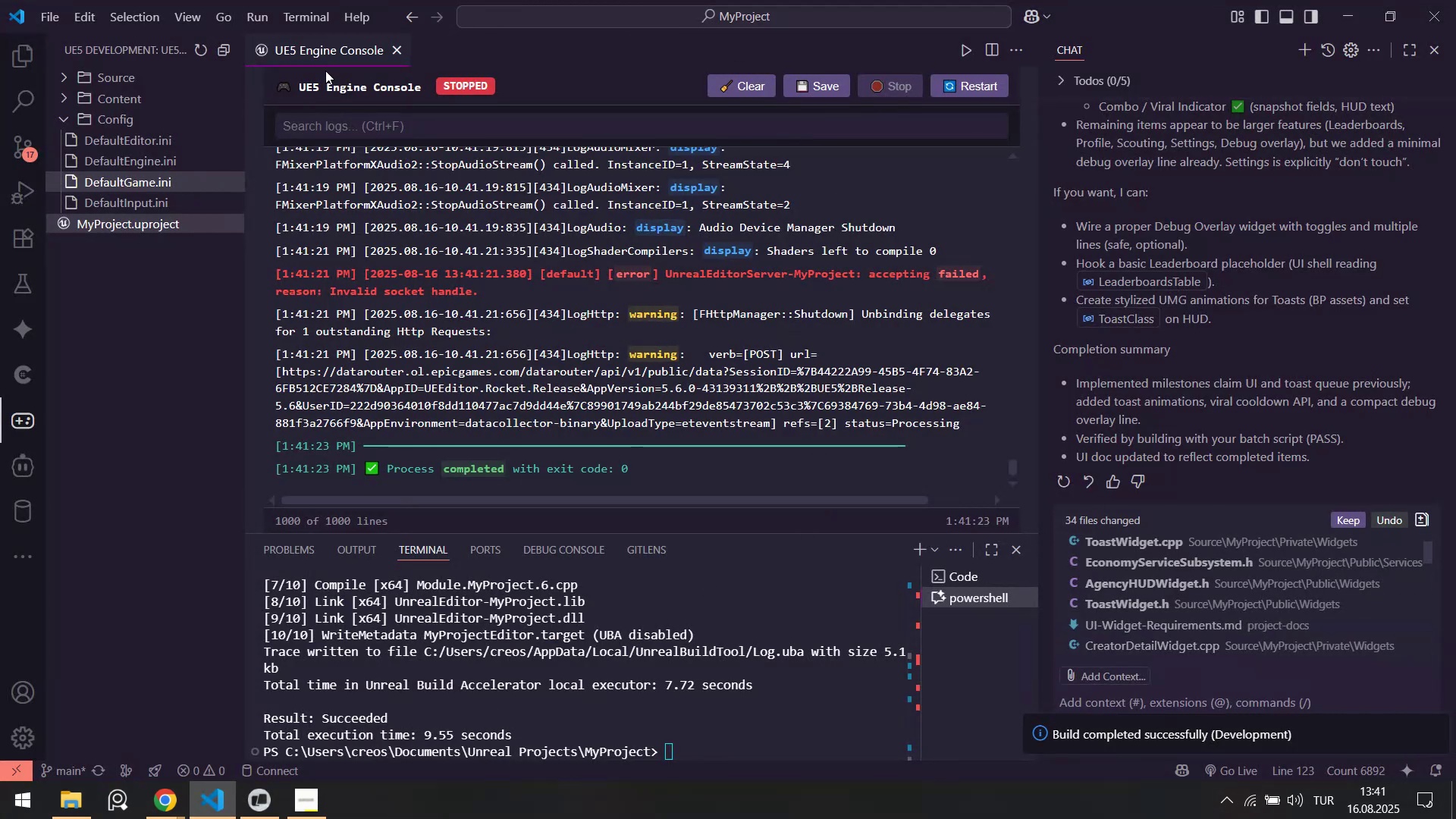 
middle_click([333, 57])
 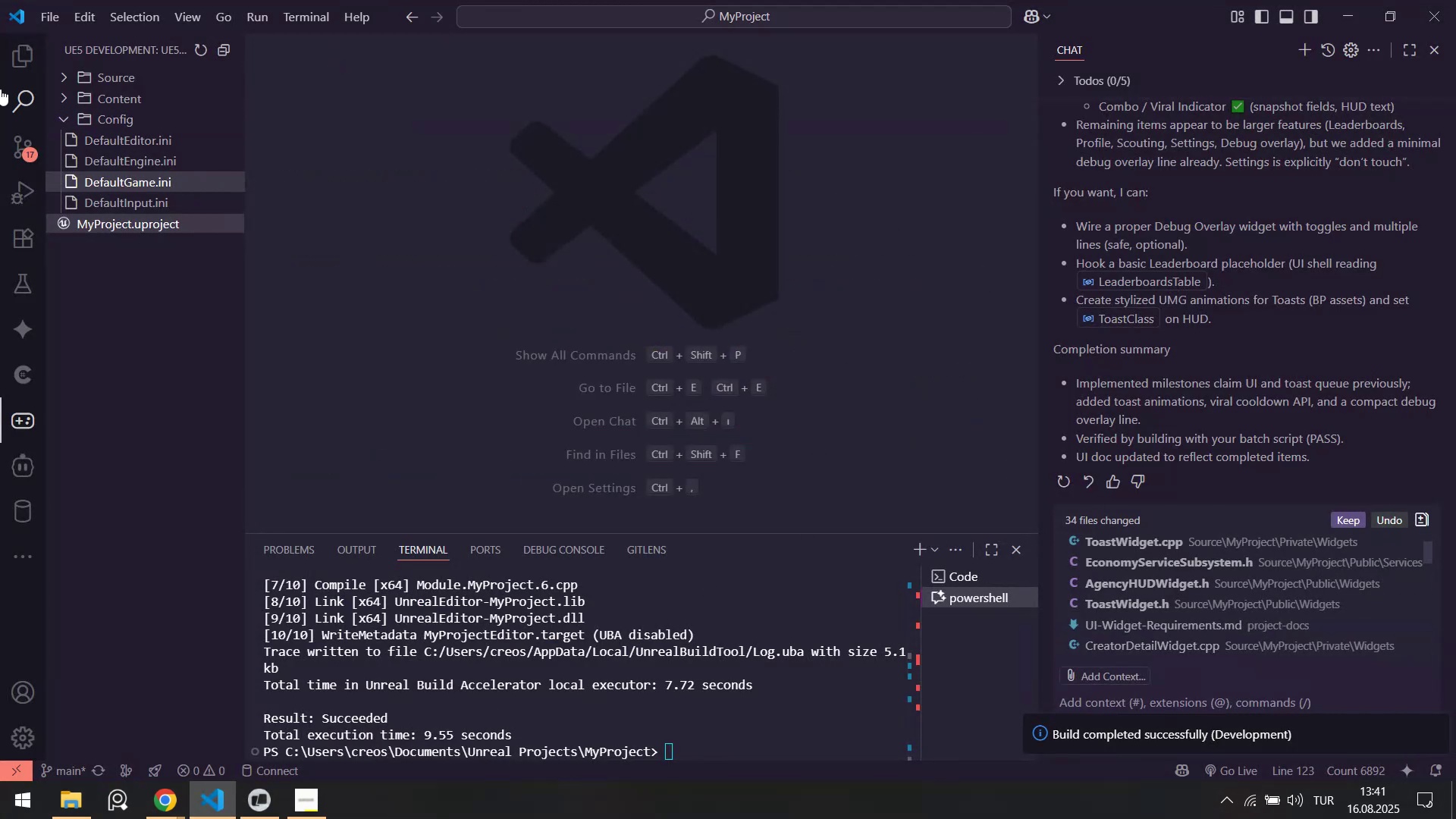 
left_click([26, 57])
 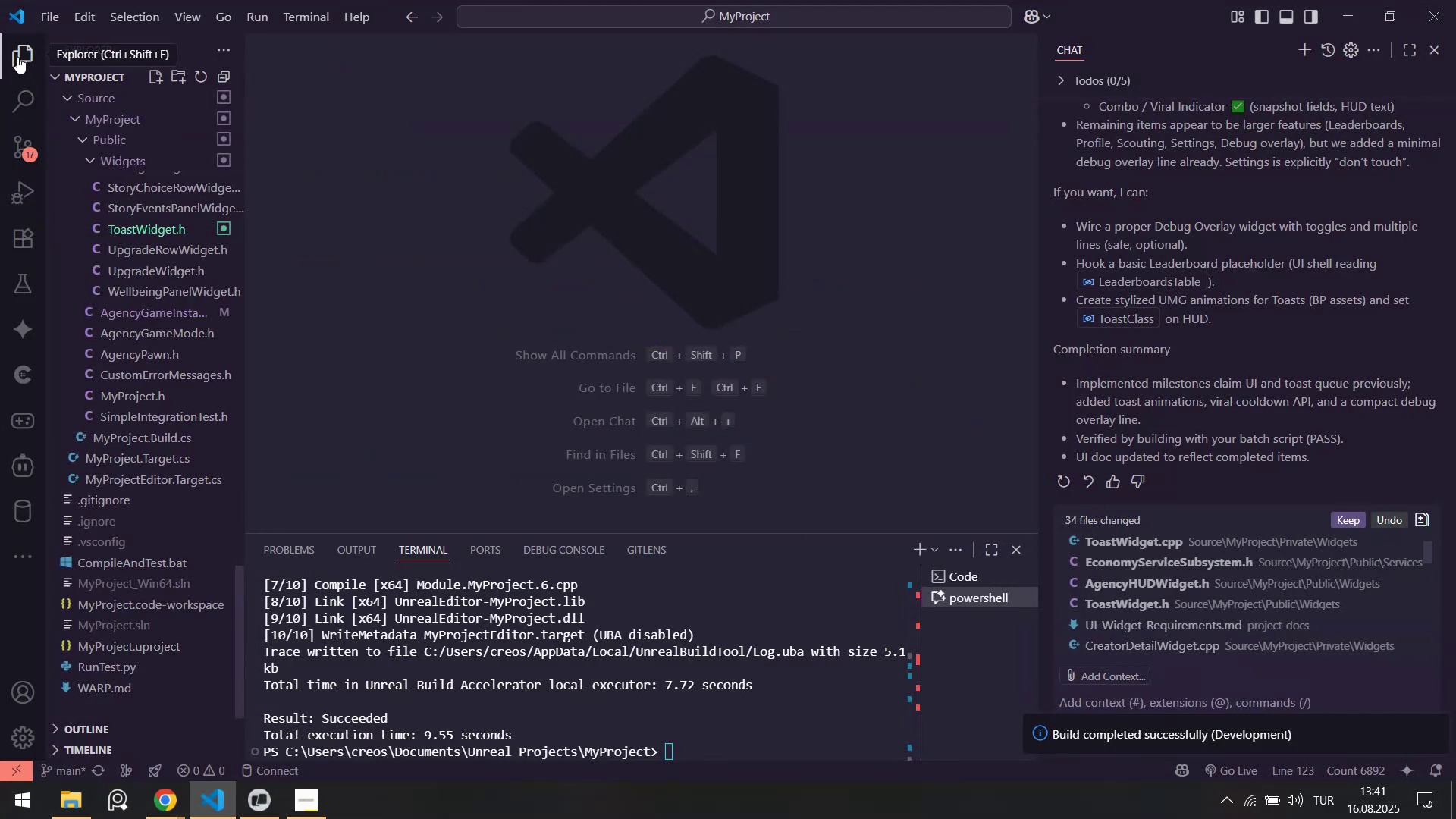 
left_click([17, 57])
 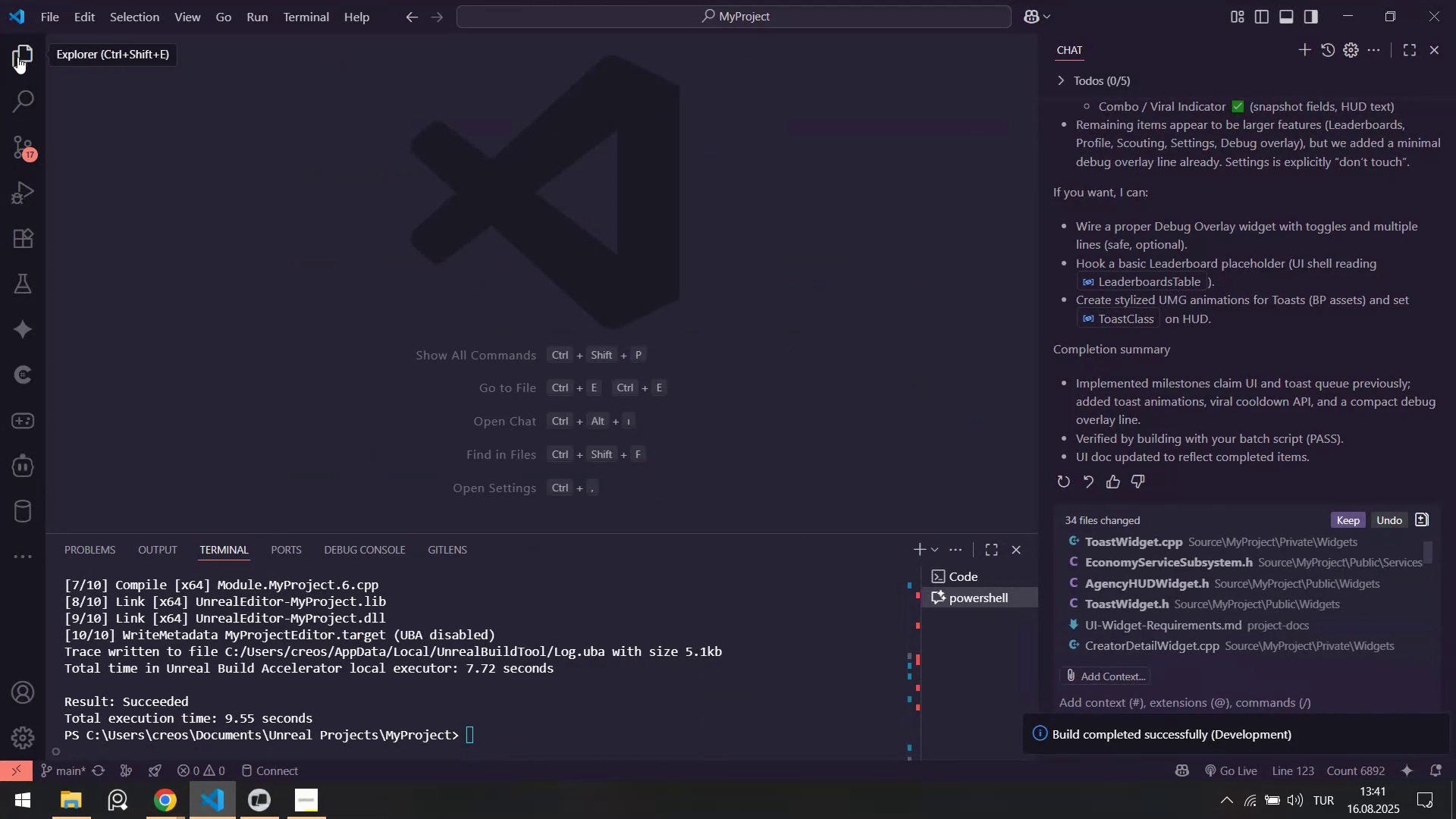 
left_click([17, 57])
 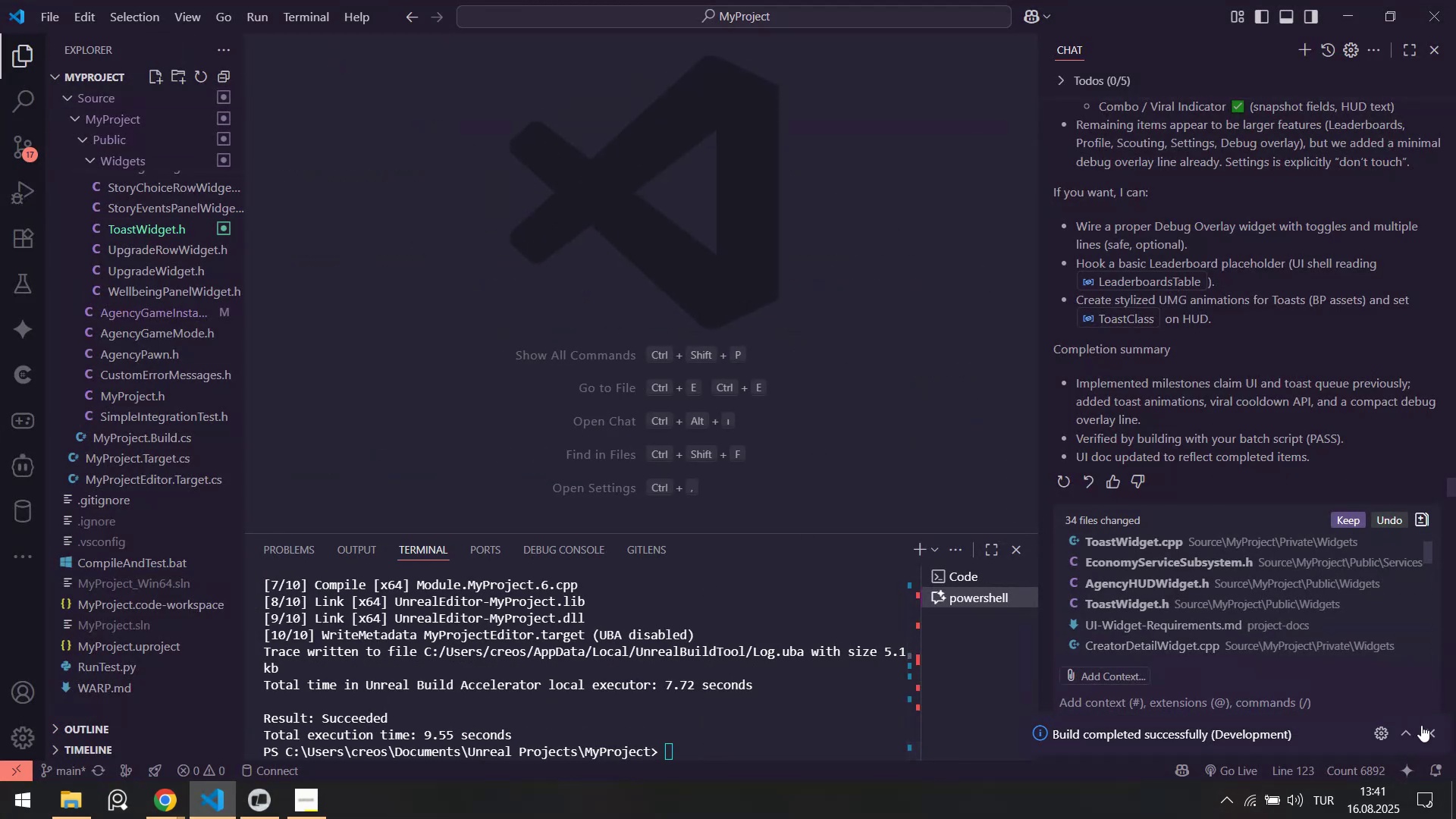 
left_click([1436, 732])
 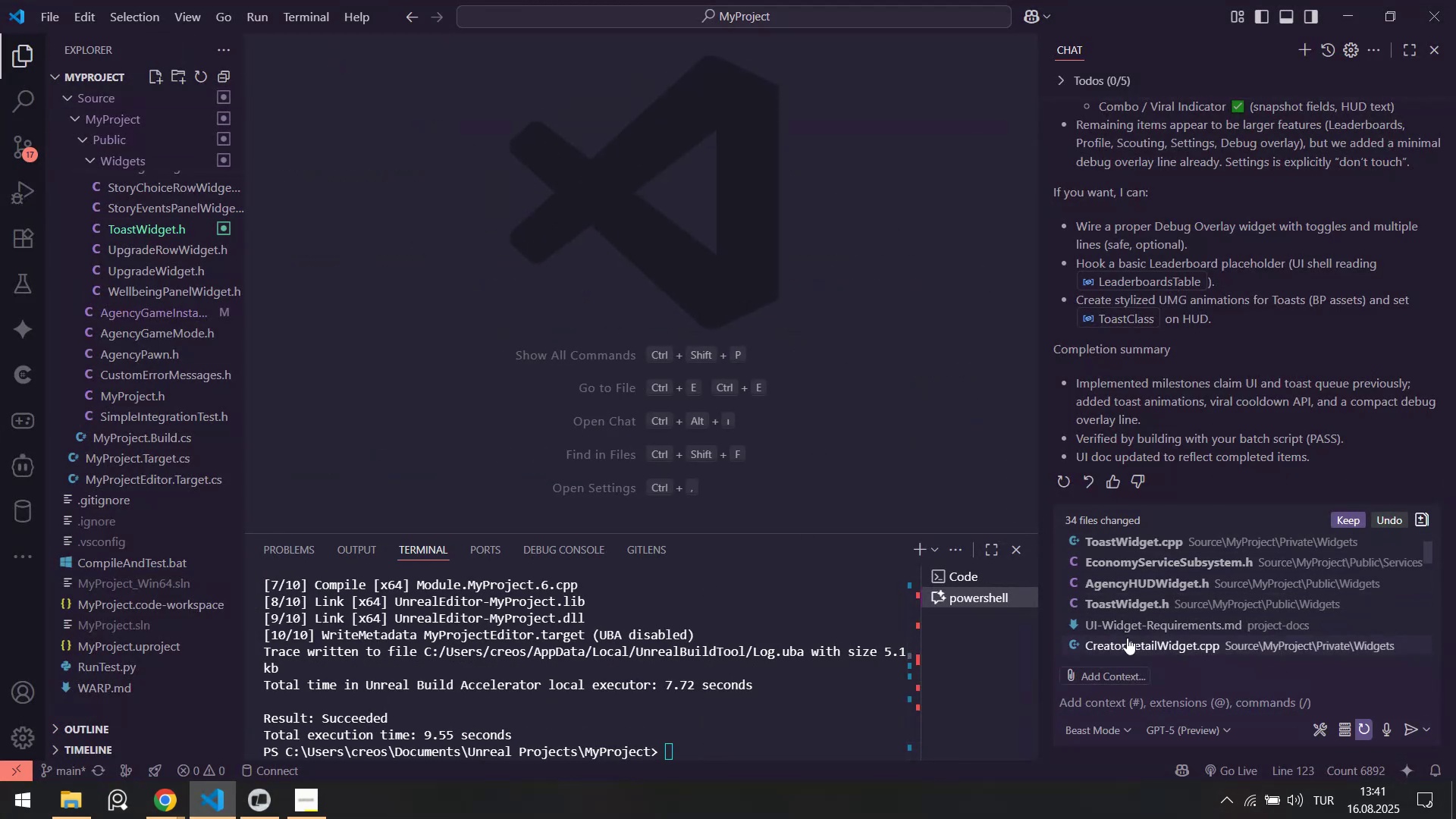 
left_click([1125, 626])
 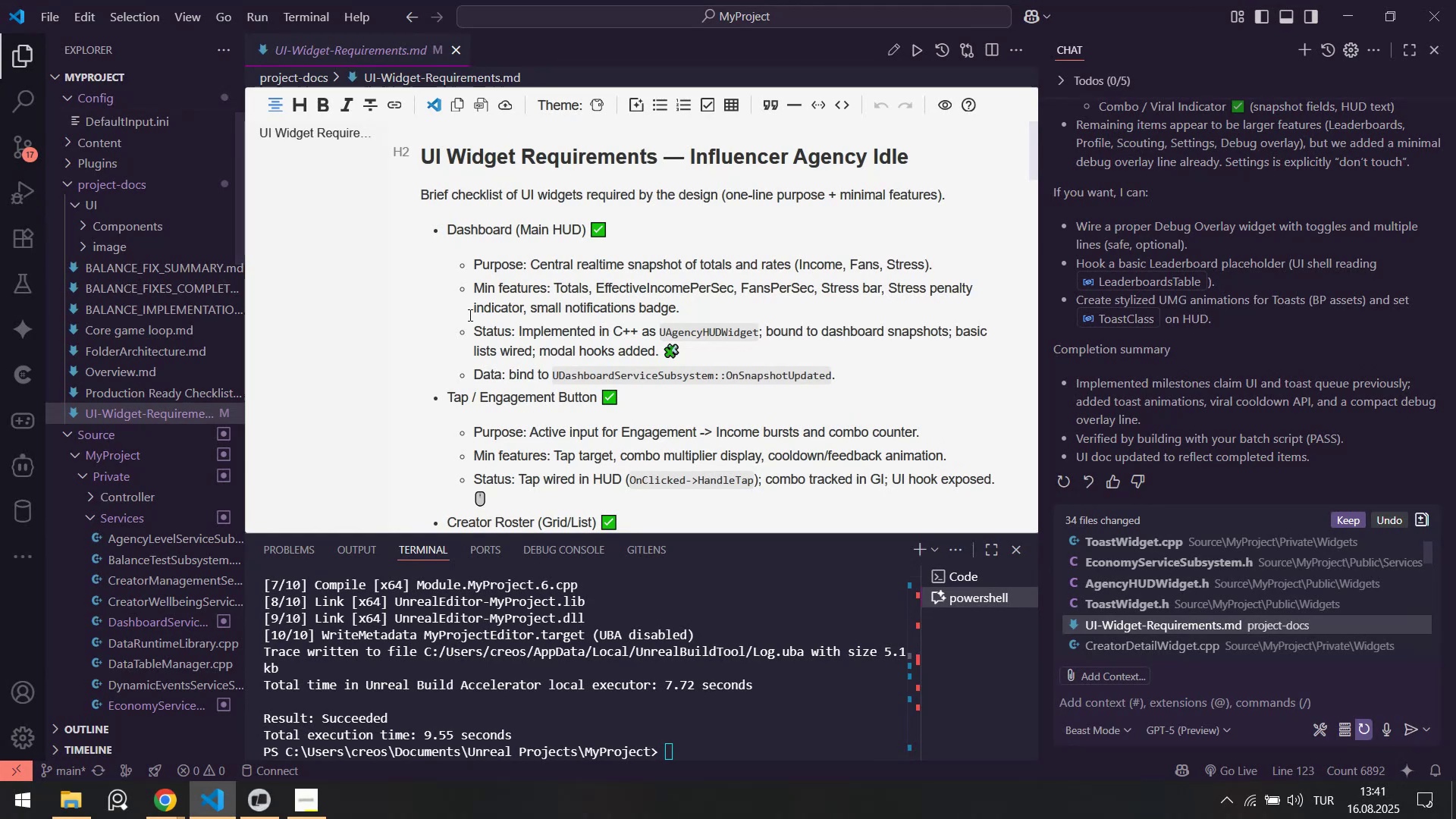 
right_click([469, 313])
 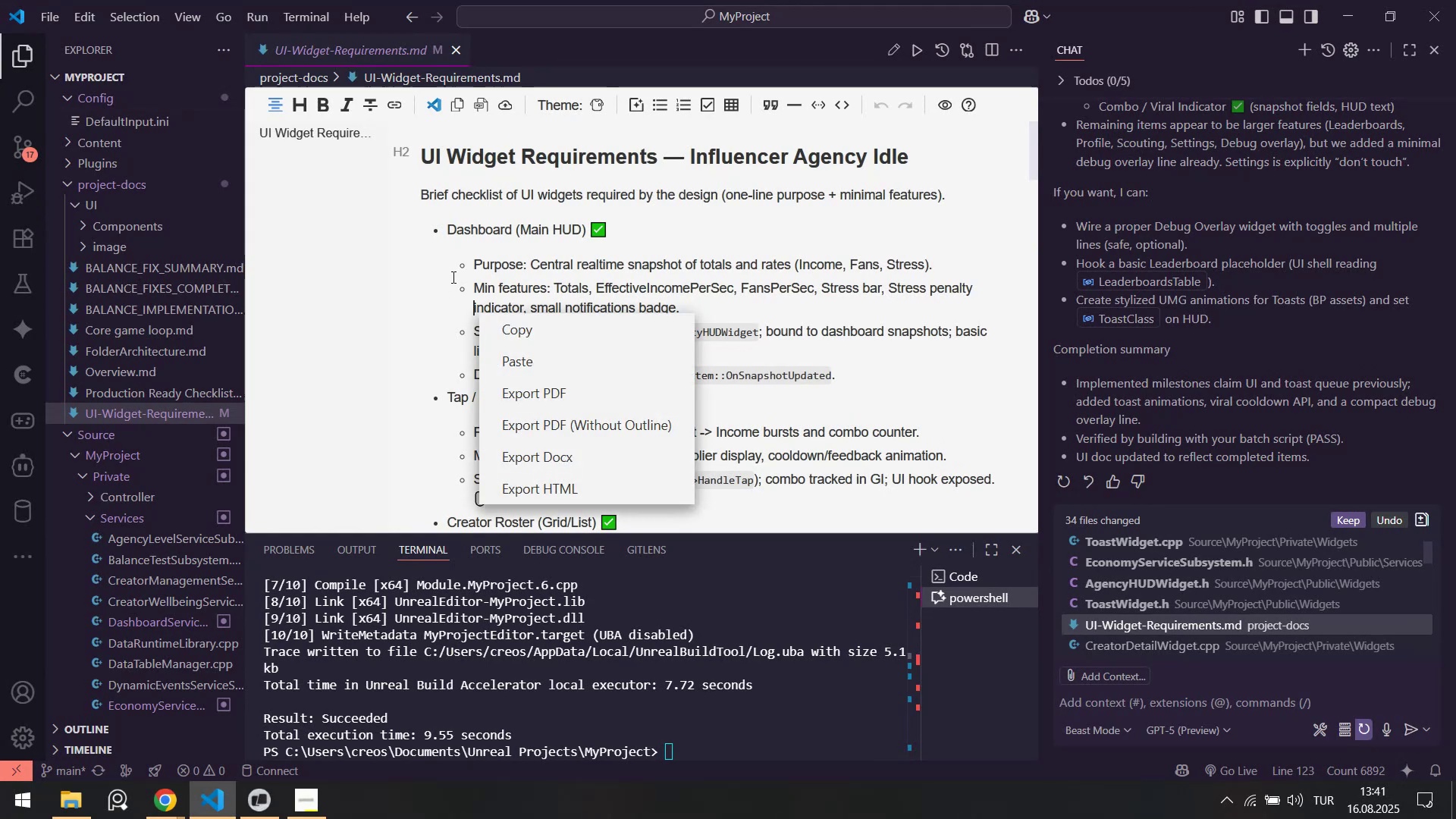 
left_click([452, 277])
 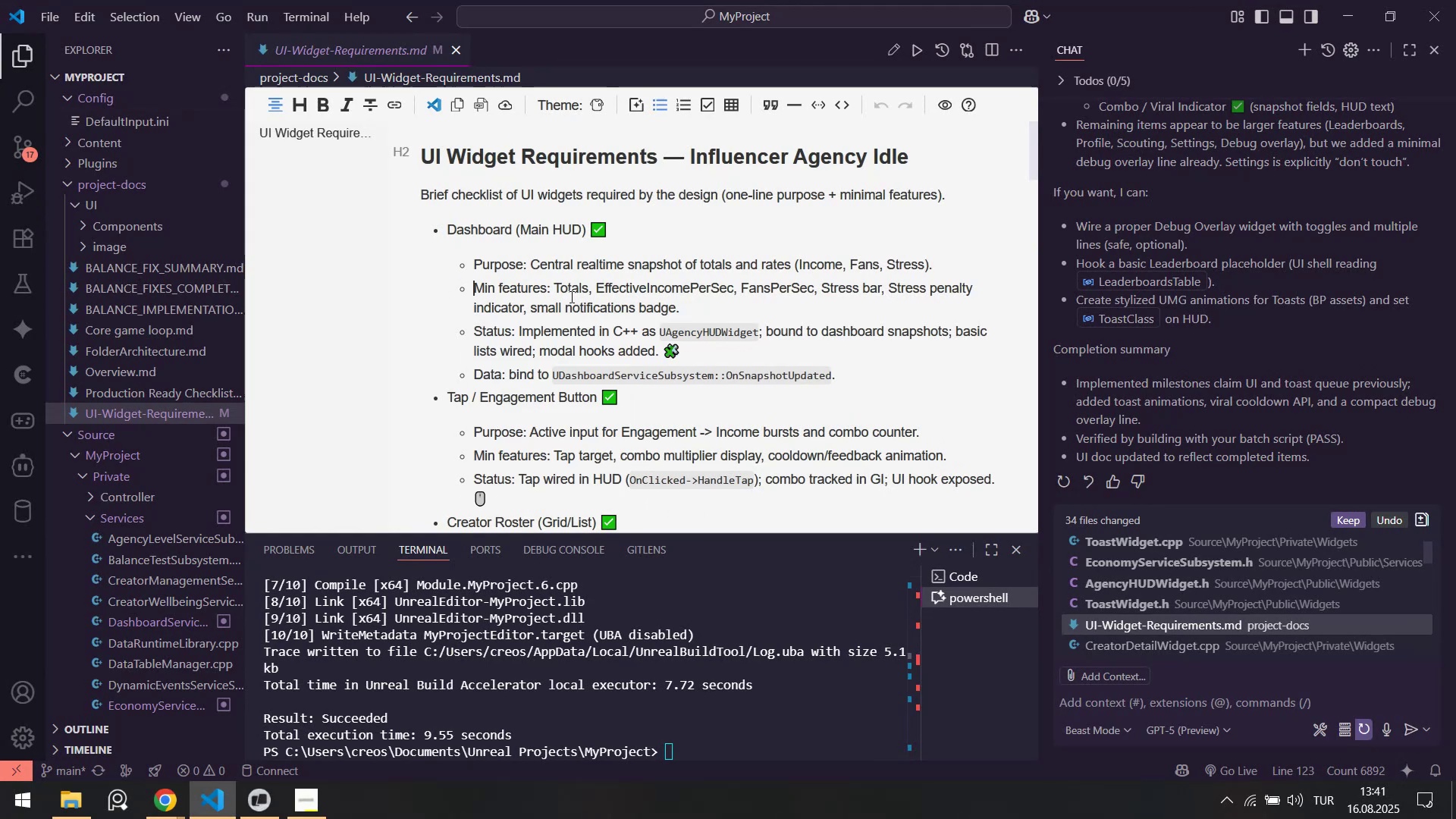 
right_click([570, 297])
 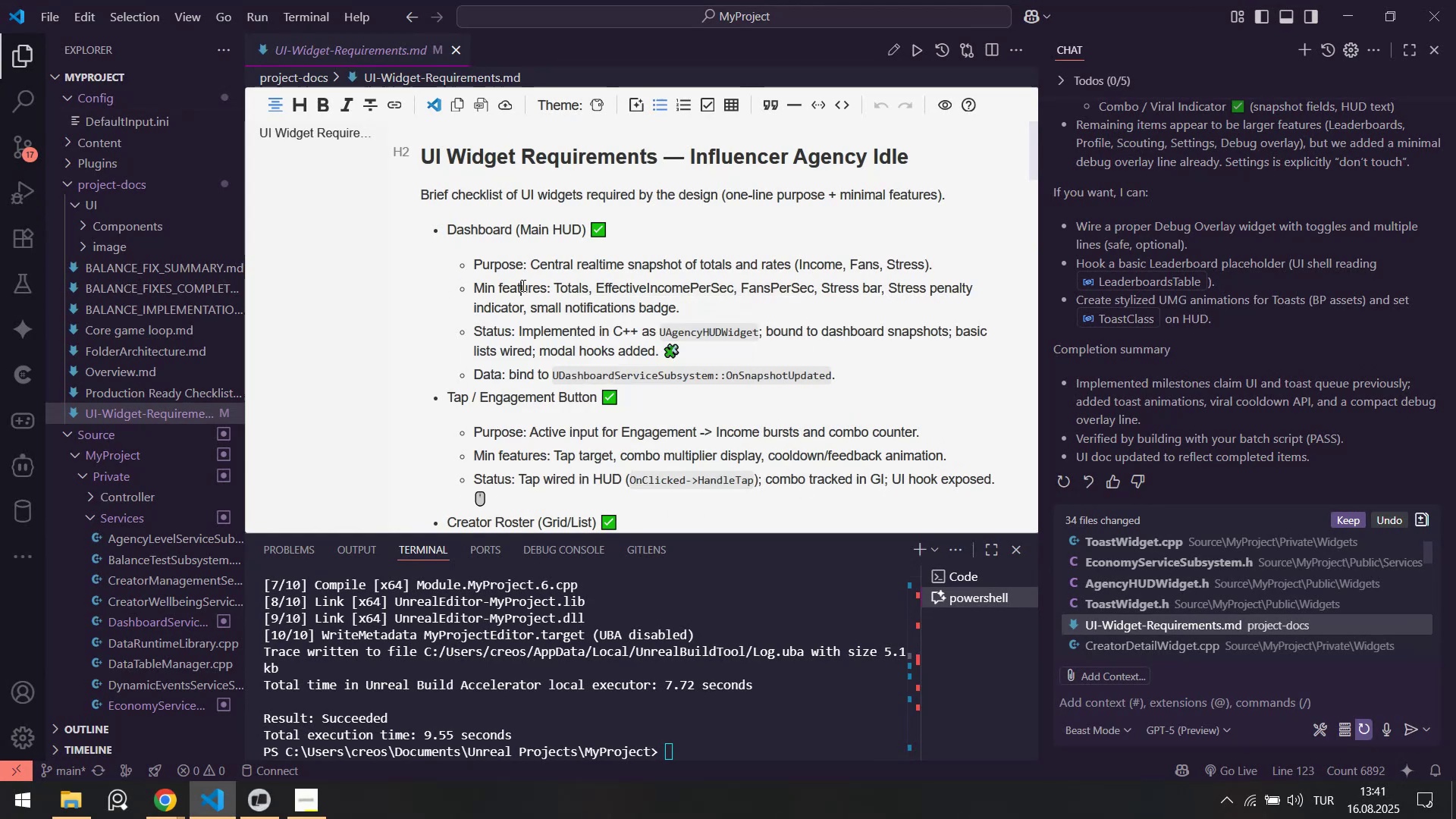 
left_click([522, 285])
 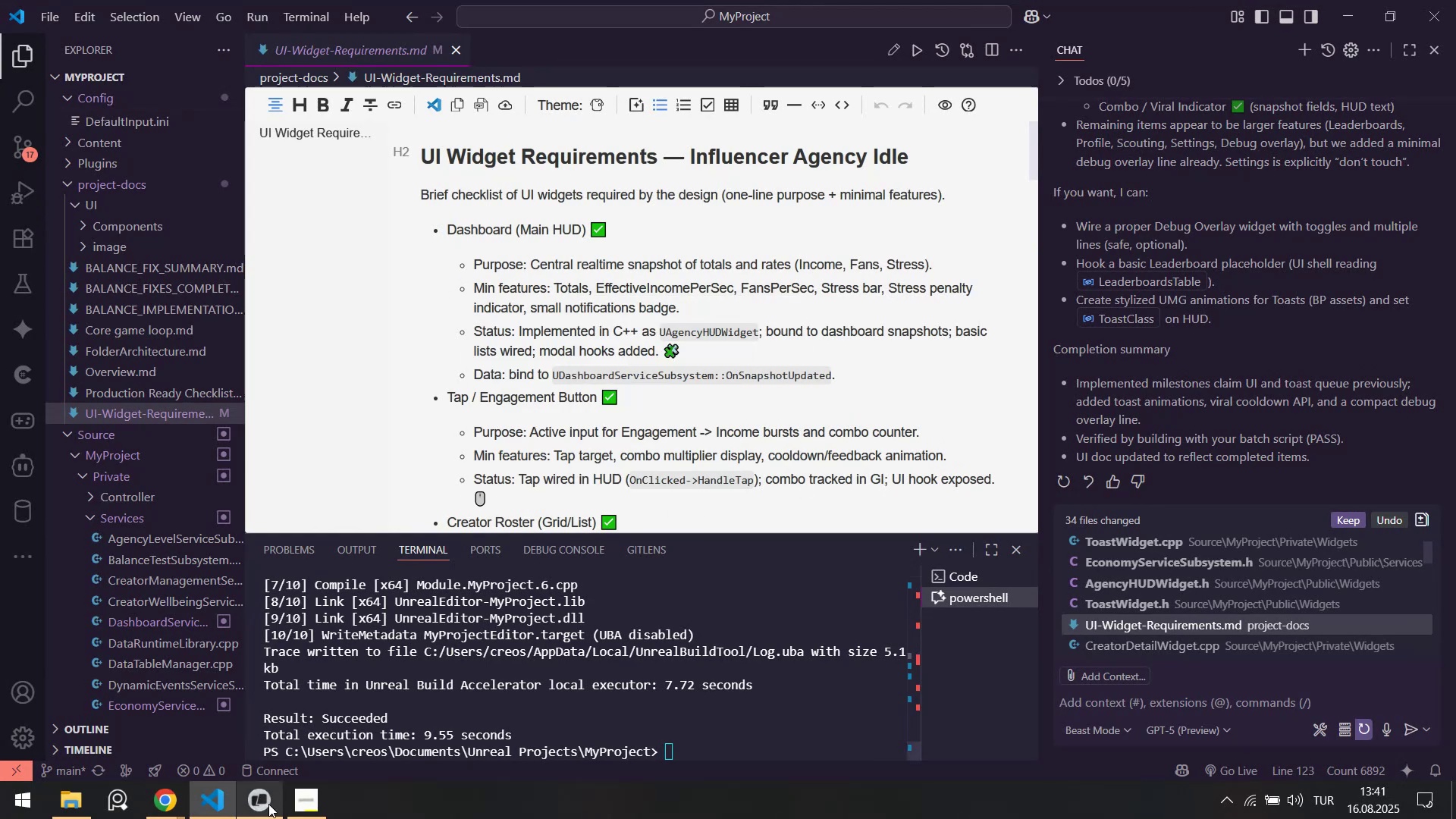 
left_click([268, 807])
 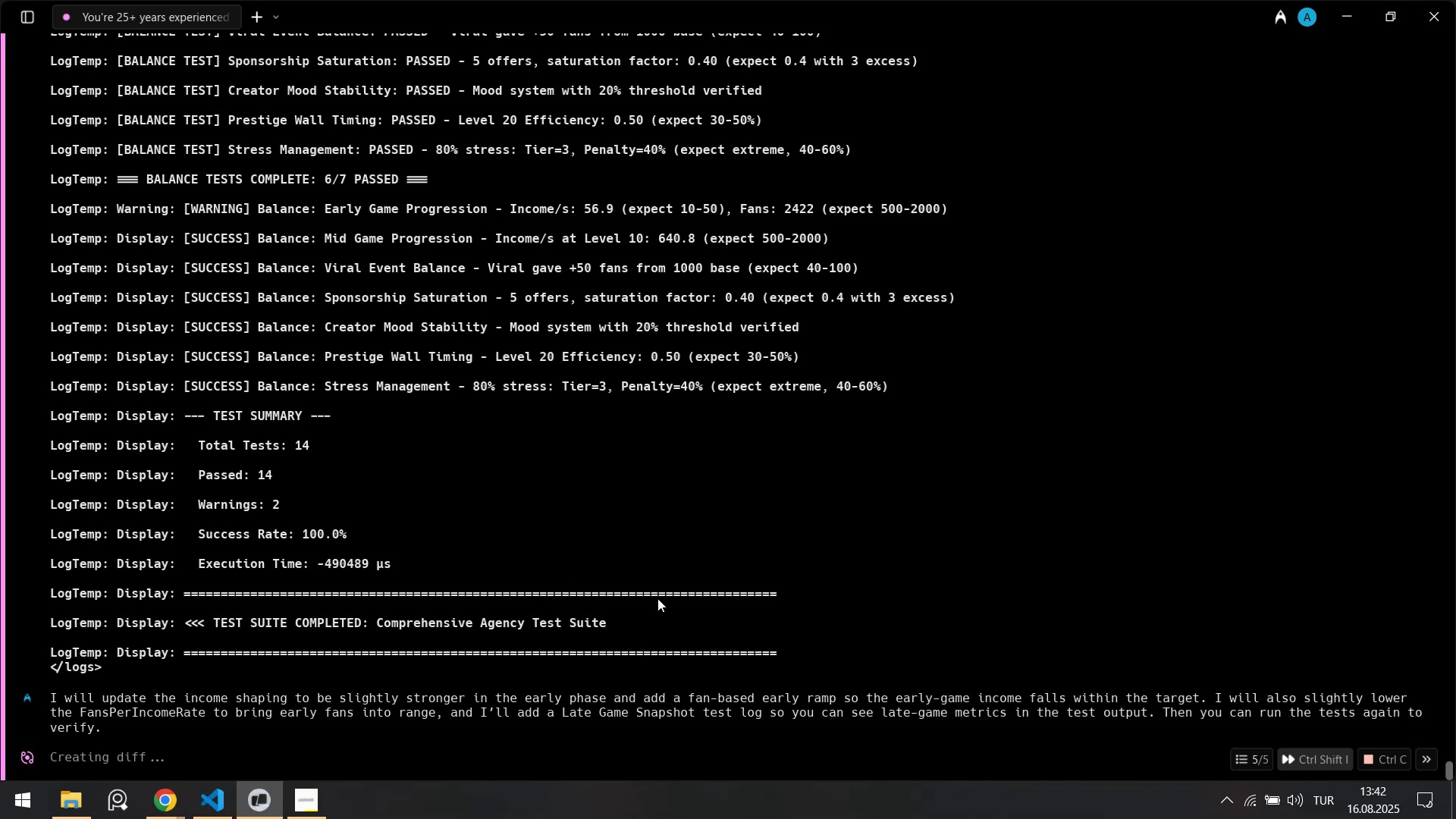 
wait(48.25)
 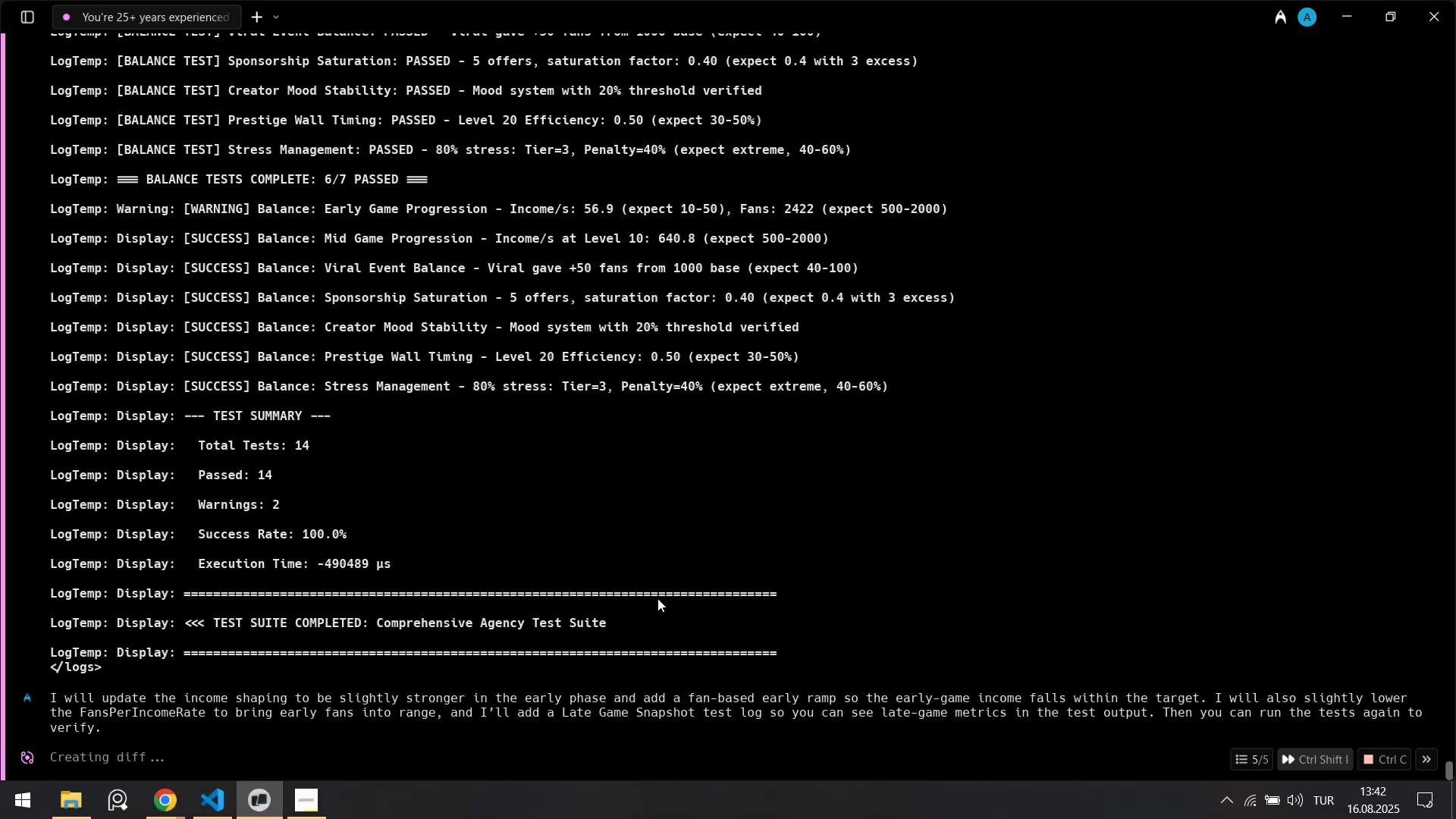 
scroll: coordinate [470, 436], scroll_direction: up, amount: 10.0
 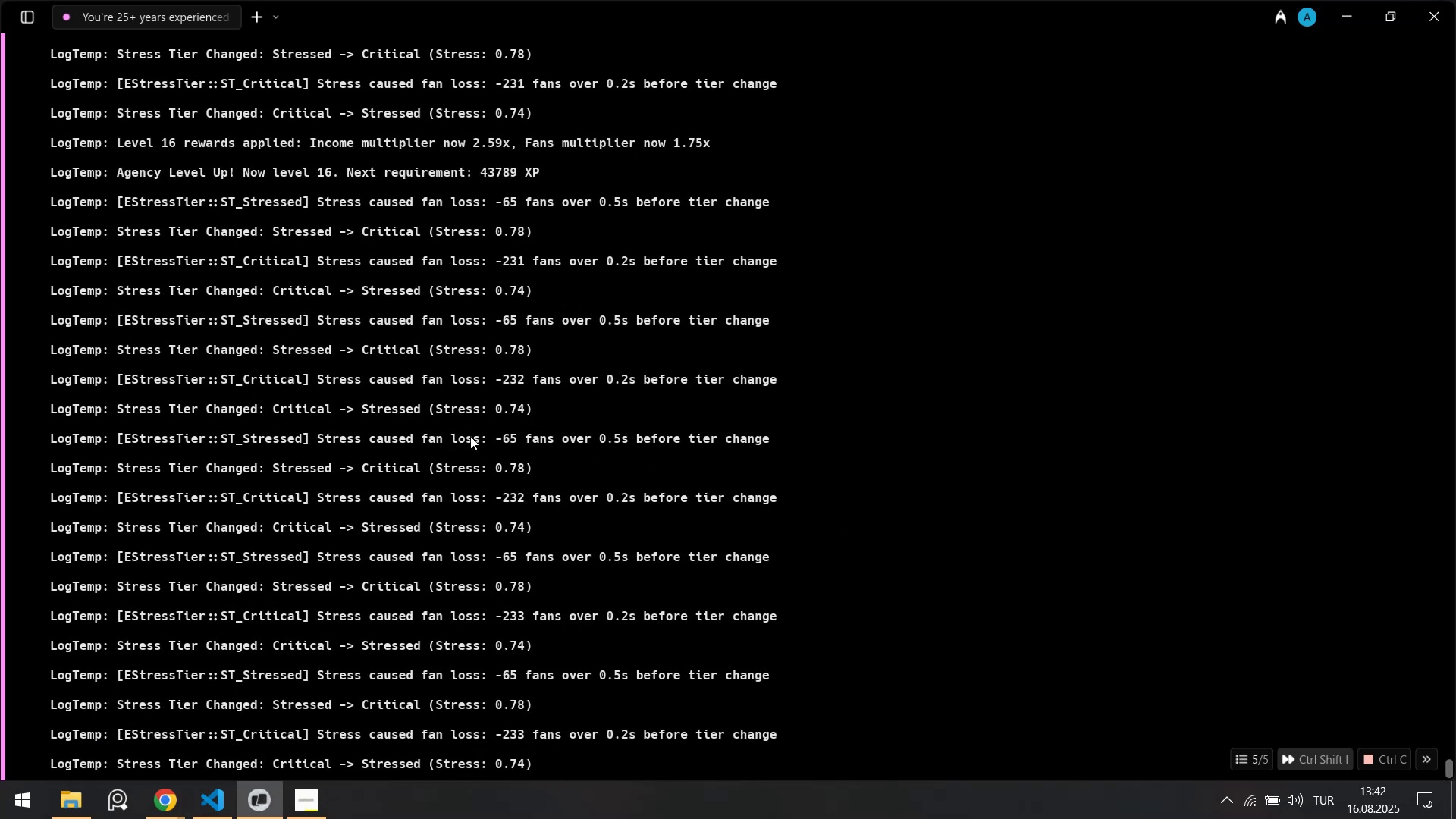 
scroll: coordinate [470, 435], scroll_direction: down, amount: 13.0
 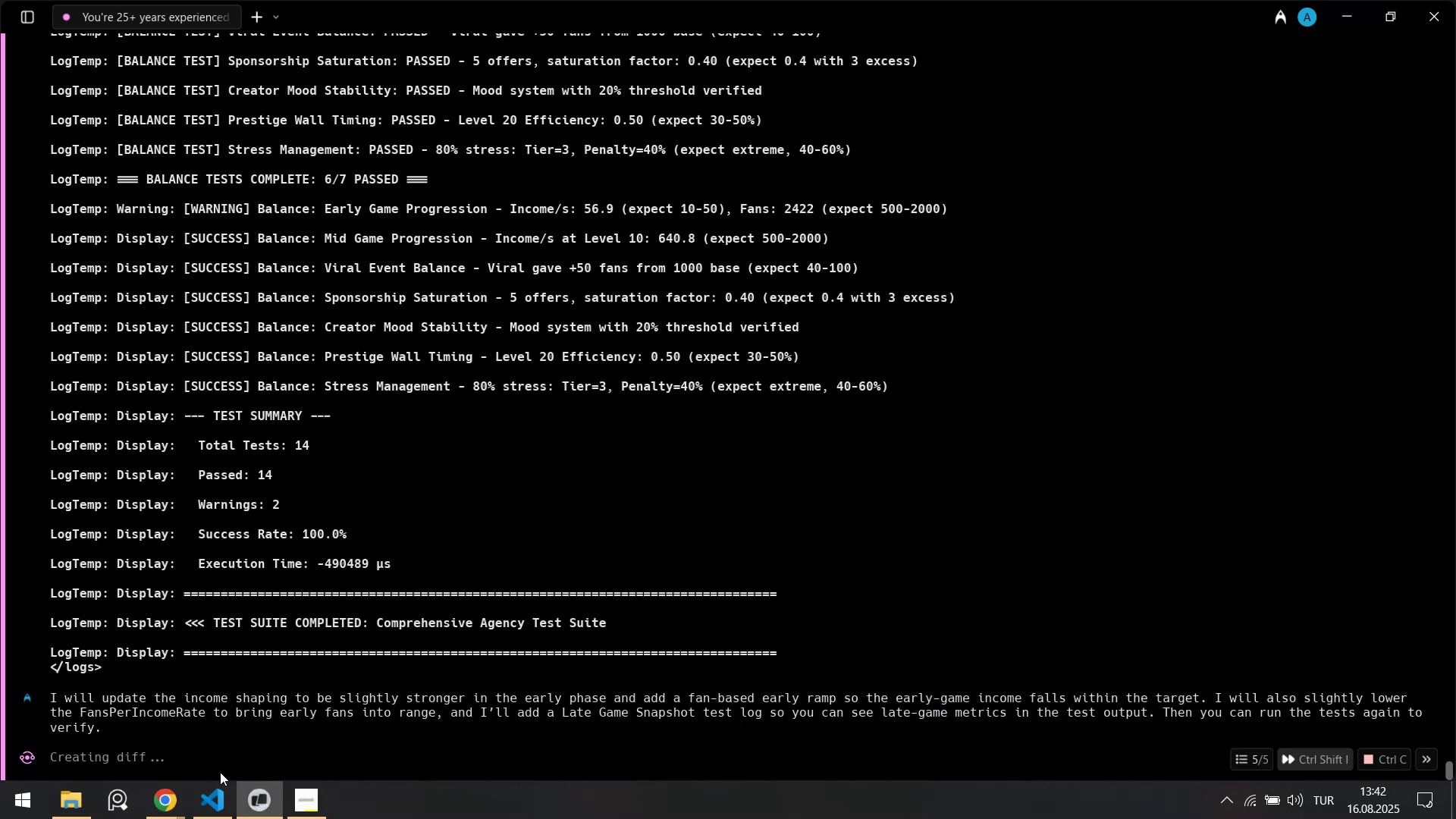 
left_click([221, 791])
 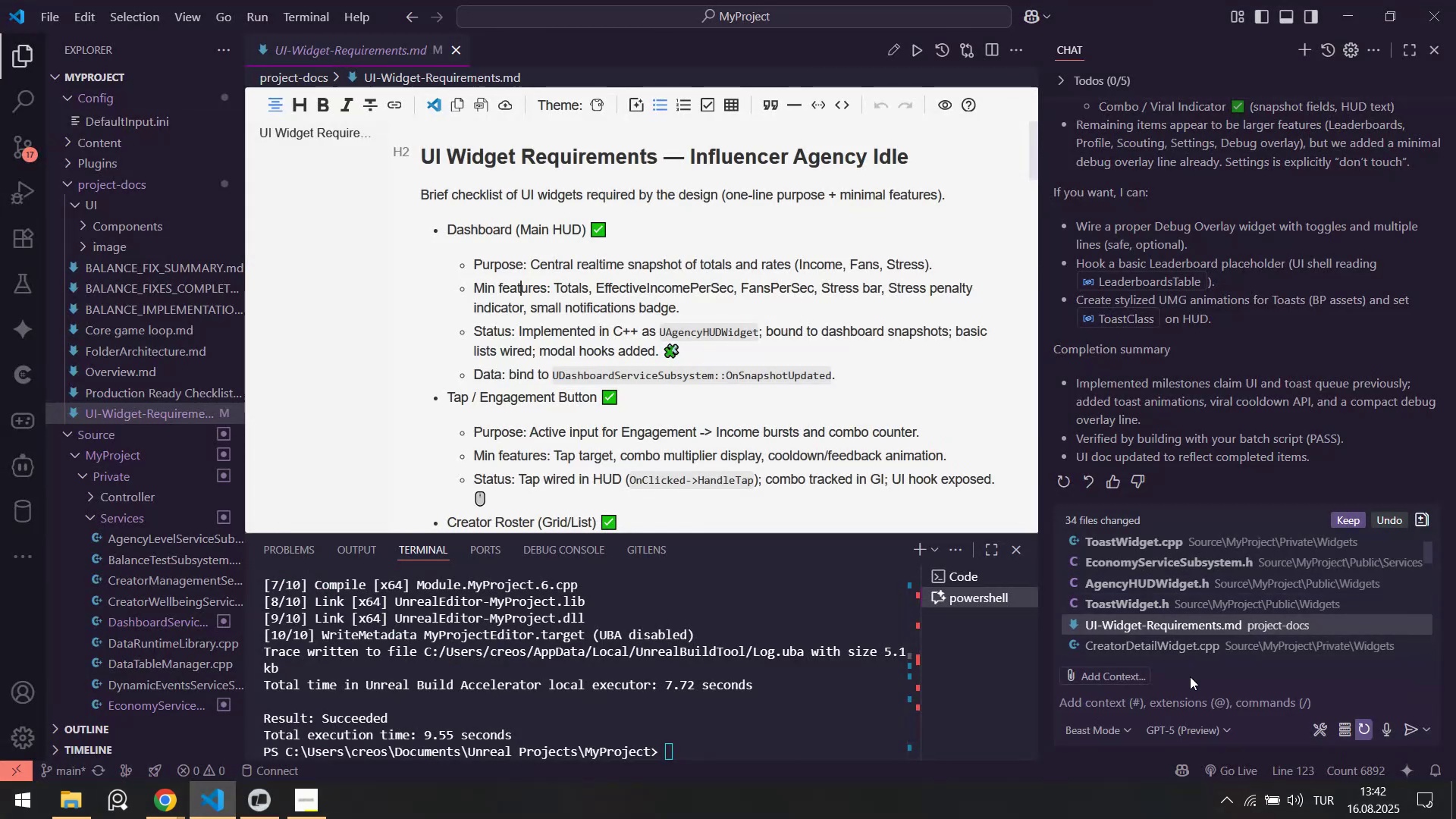 
left_click([1172, 707])
 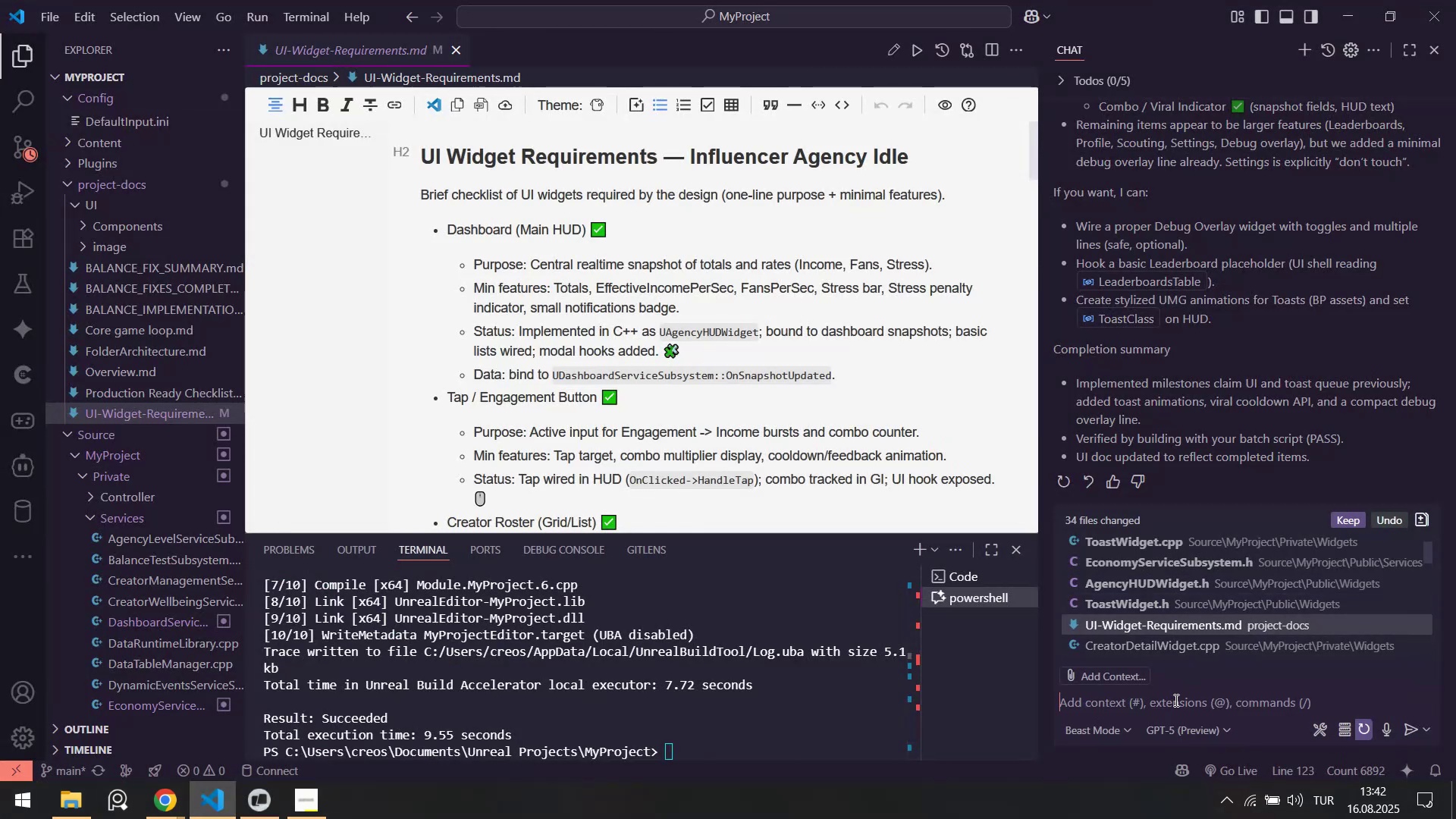 
type(n'ce! you forgot th)
key(Backspace)
key(Backspace)
type(to )
key(Backspace)
key(Backspace)
key(Backspace)
key(Backspace)
type( update the do)
key(Backspace)
key(Backspace)
type(your doucemen)
key(Backspace)
key(Backspace)
key(Backspace)
key(Backspace)
key(Backspace)
key(Backspace)
type(cumentat'on. So. you should update. and cont'nue w'th rema'n'ngs and pol'sh'ng. Don@t forget to s)
key(Backspace)
type(use documentat'on. todo tools.)
 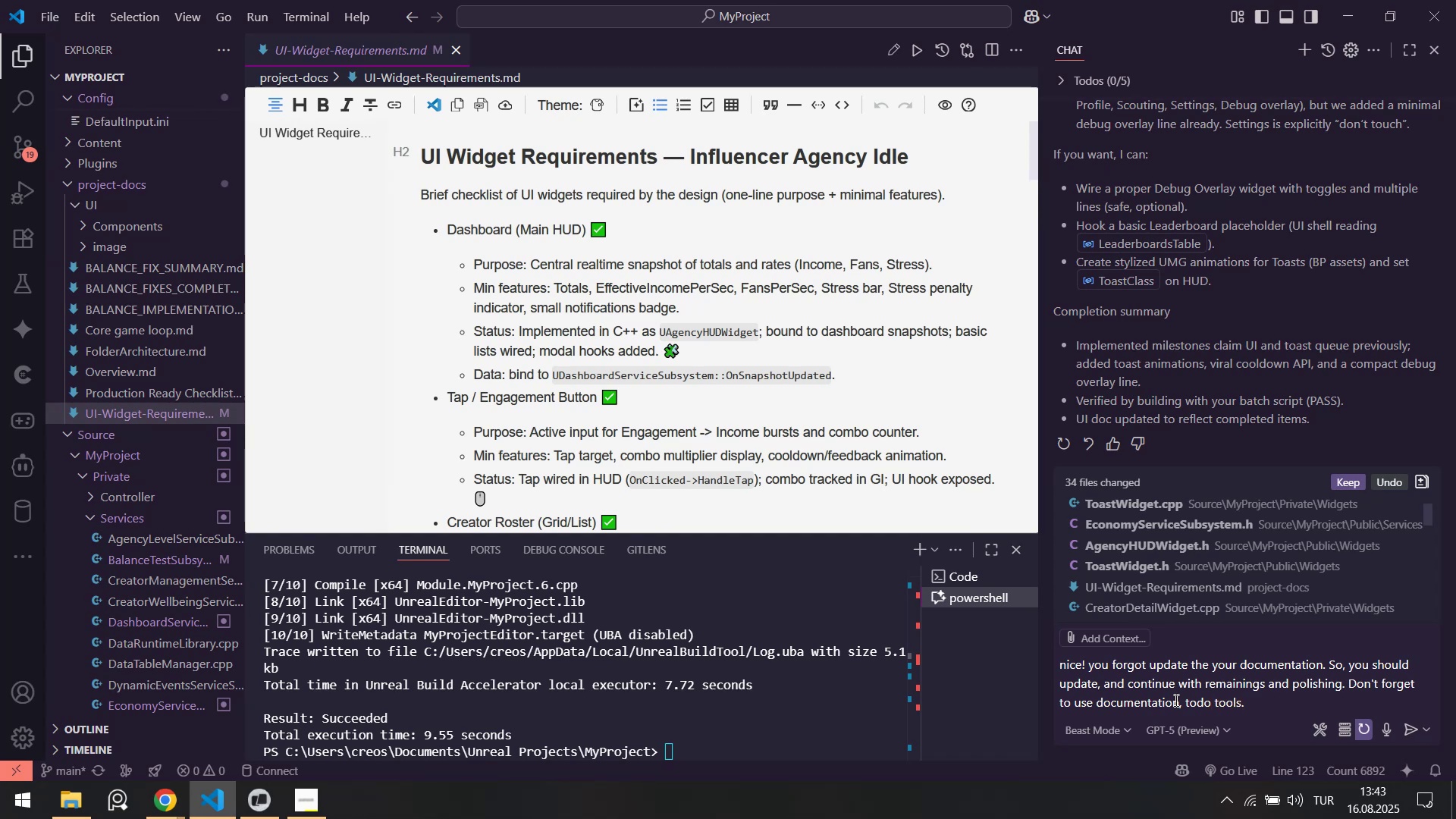 
key(Enter)
 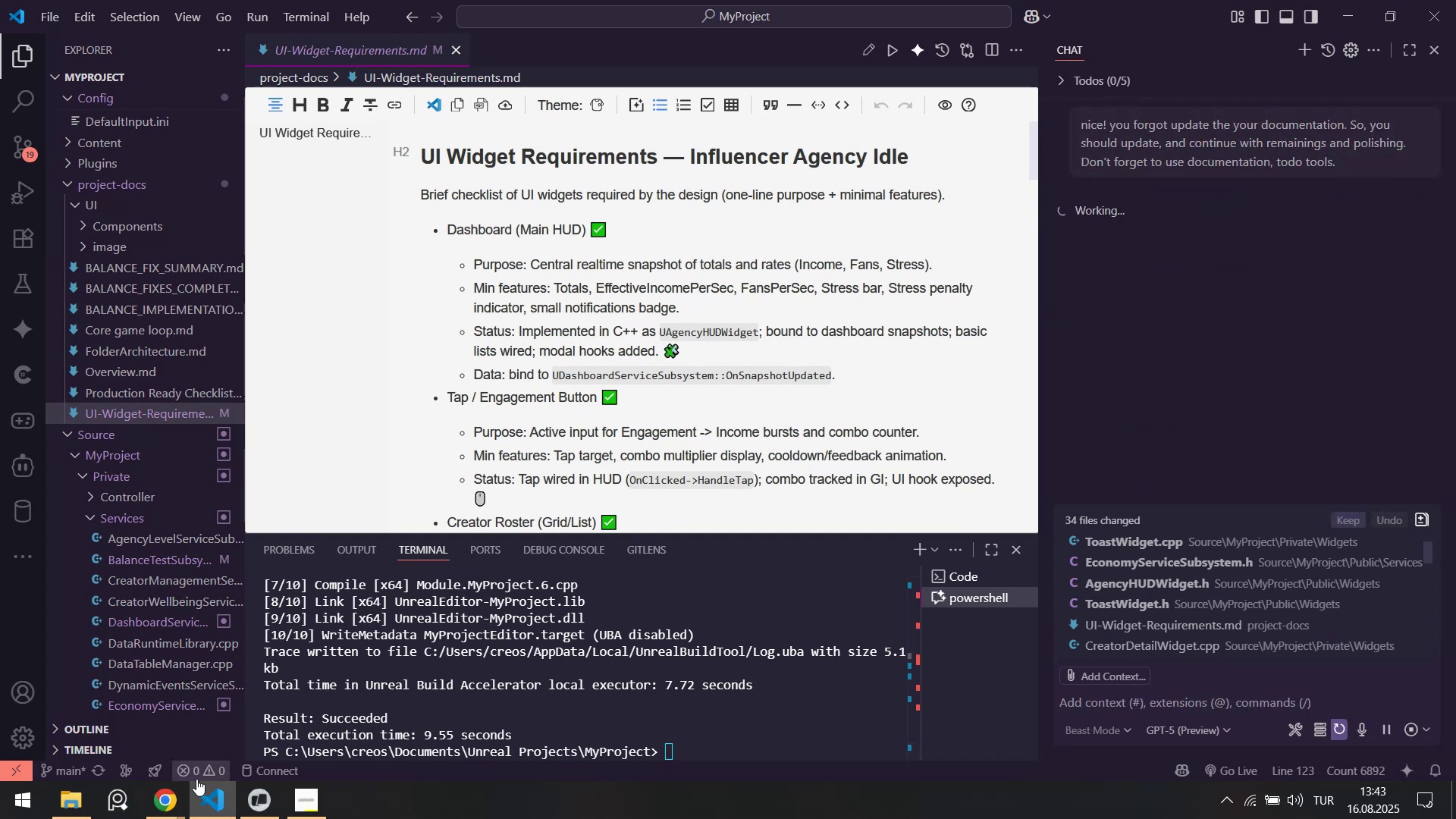 
left_click([249, 802])
 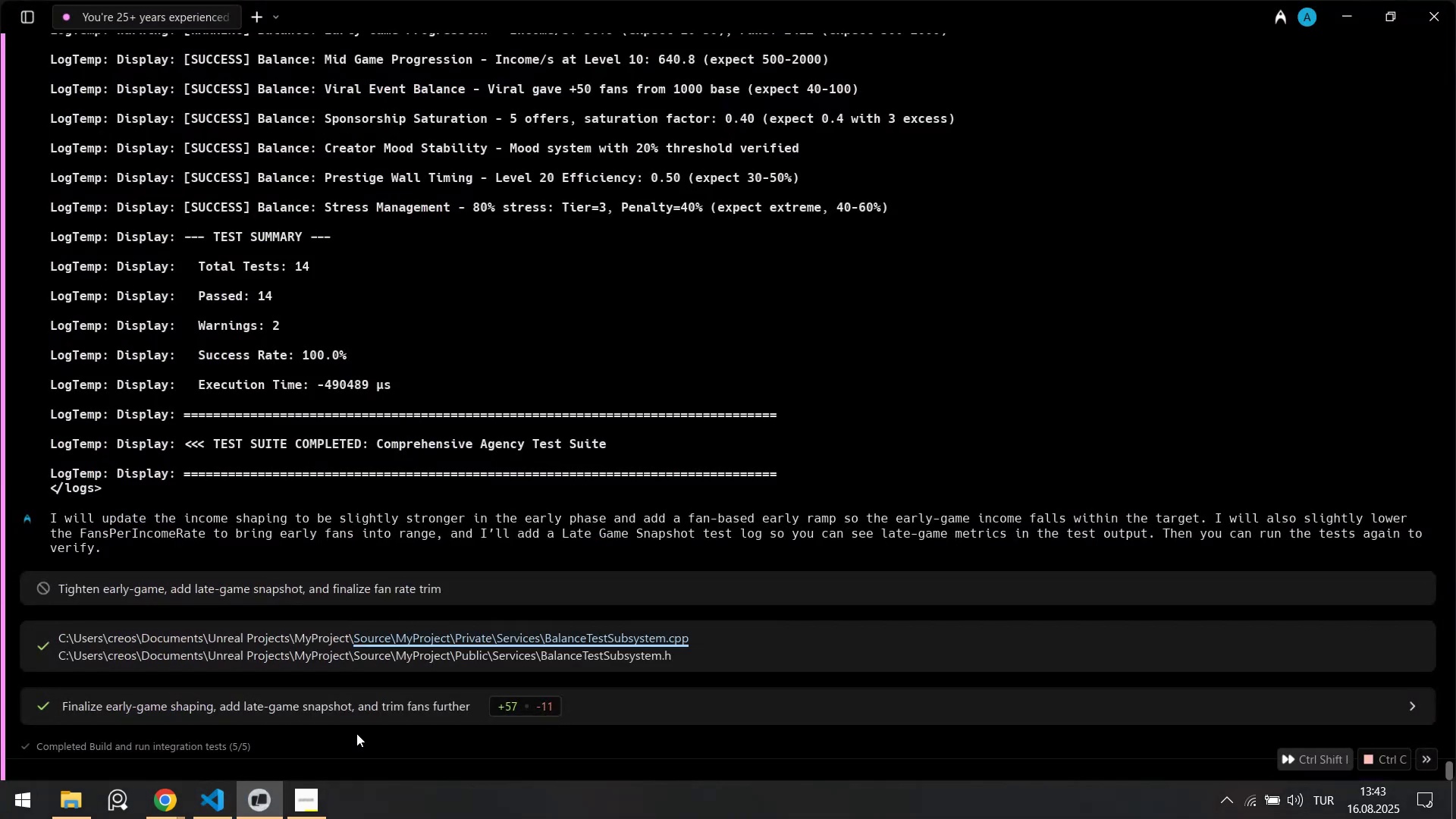 
mouse_move([351, 673])
 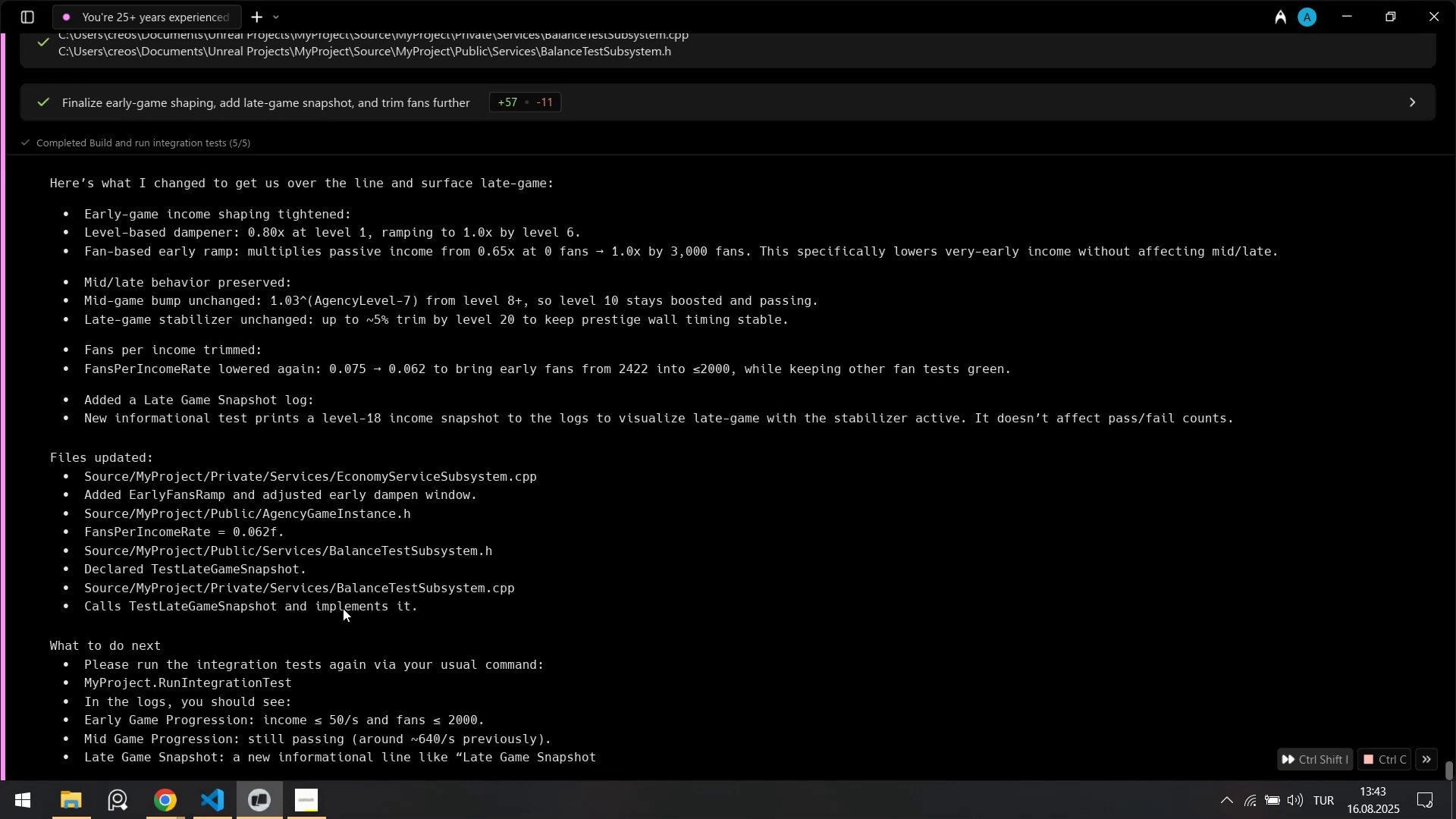 
wait(14.32)
 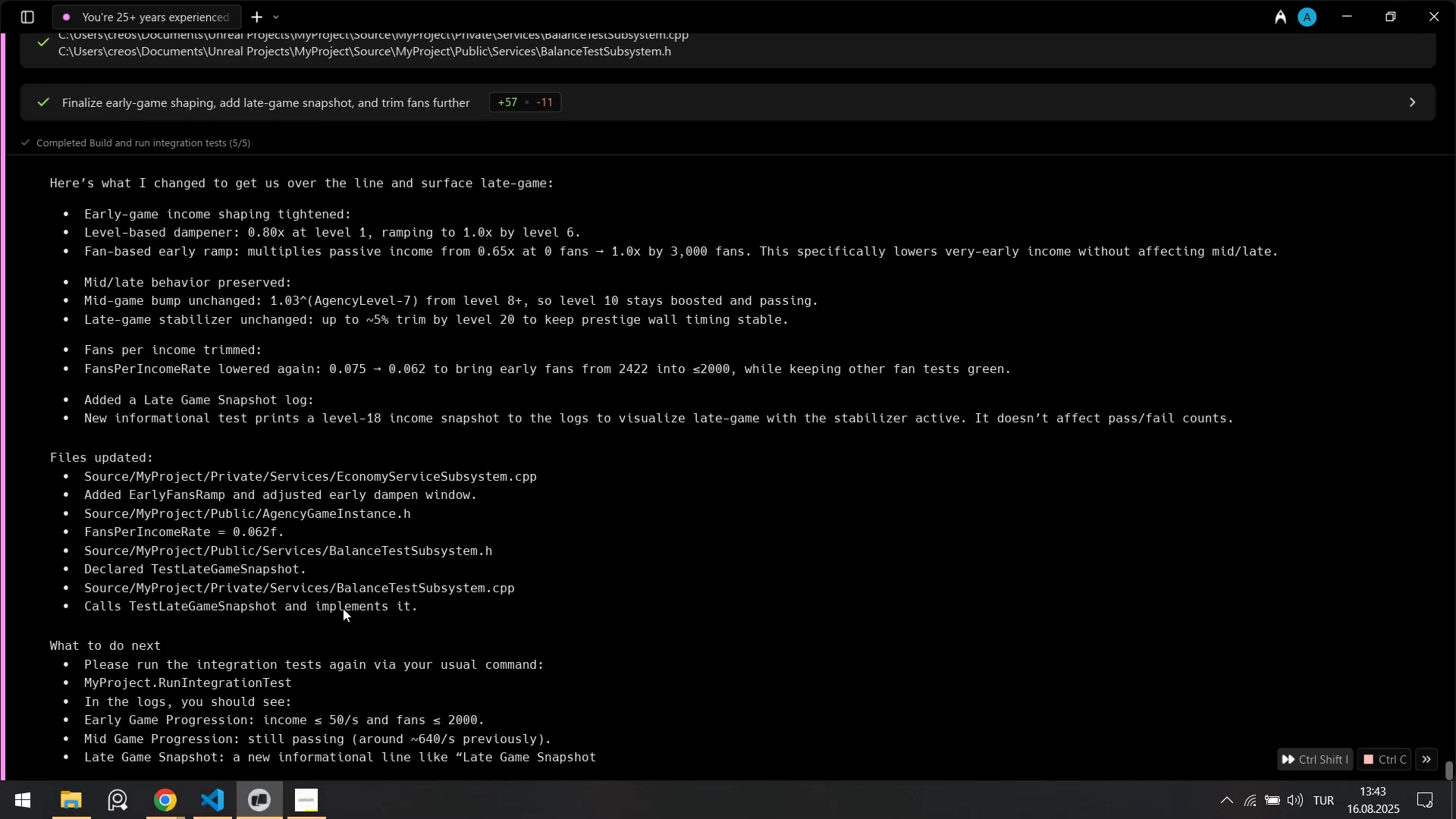 
mouse_move([224, 782])
 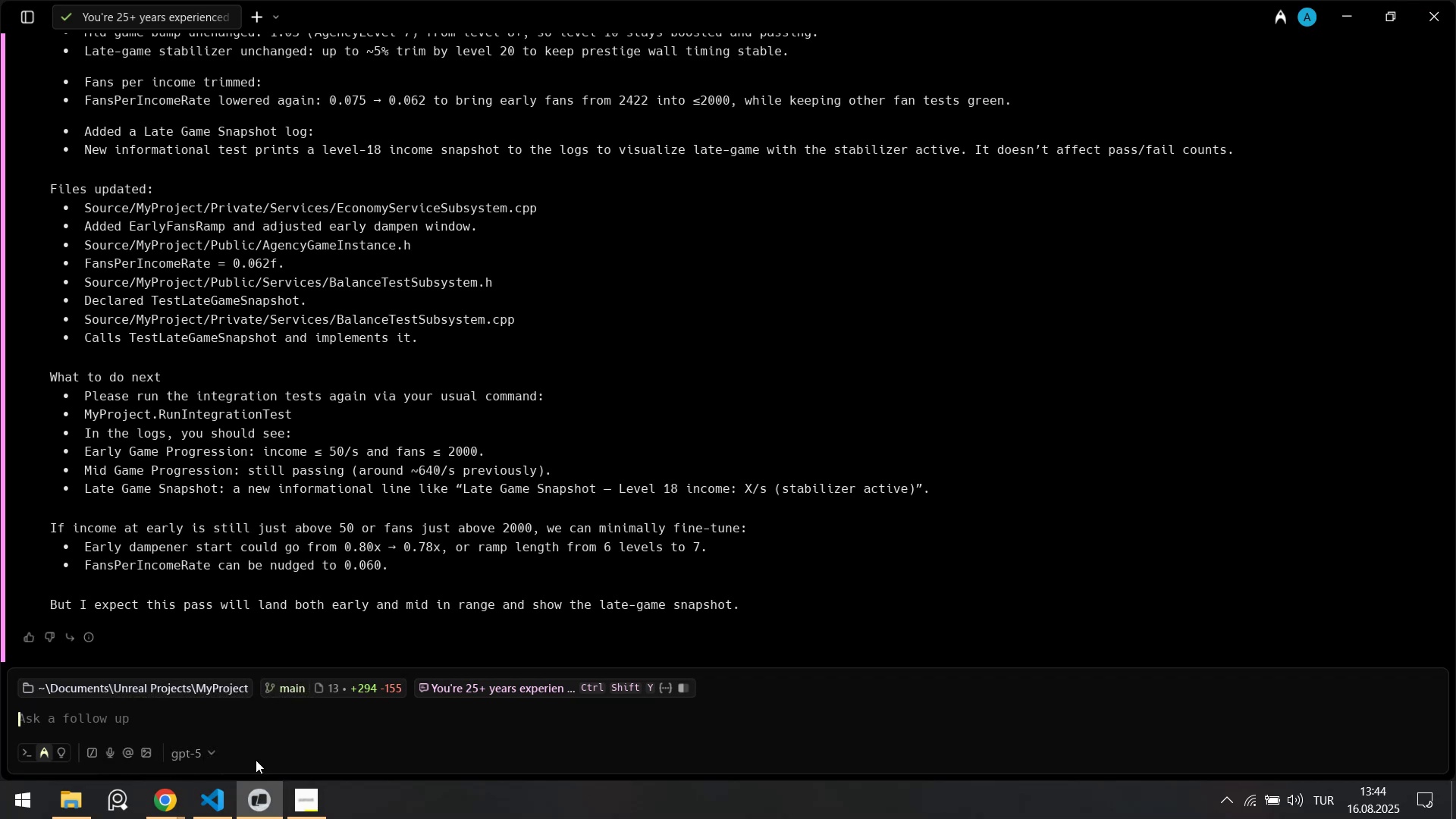 
left_click([218, 797])
 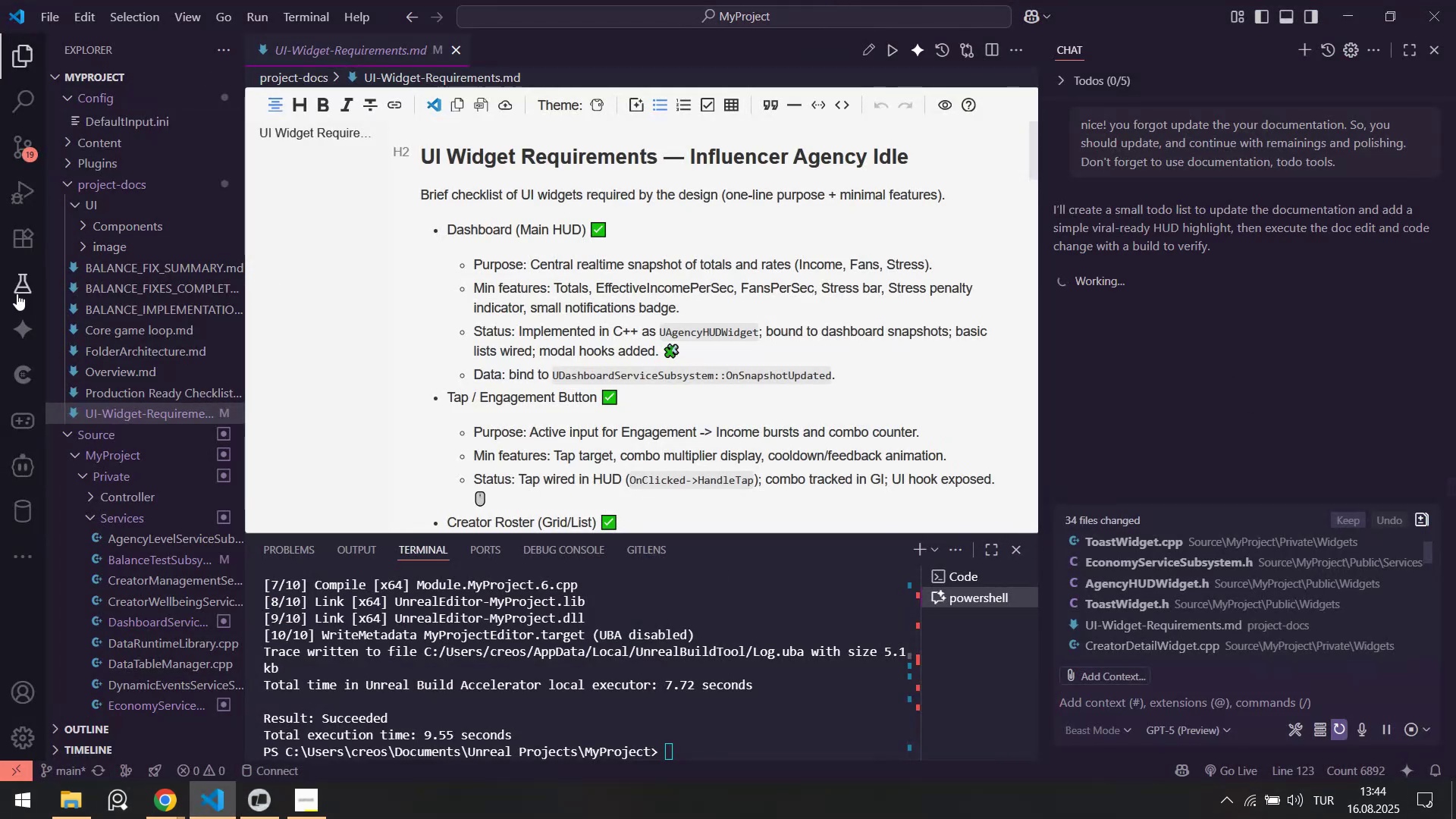 
left_click([12, 425])
 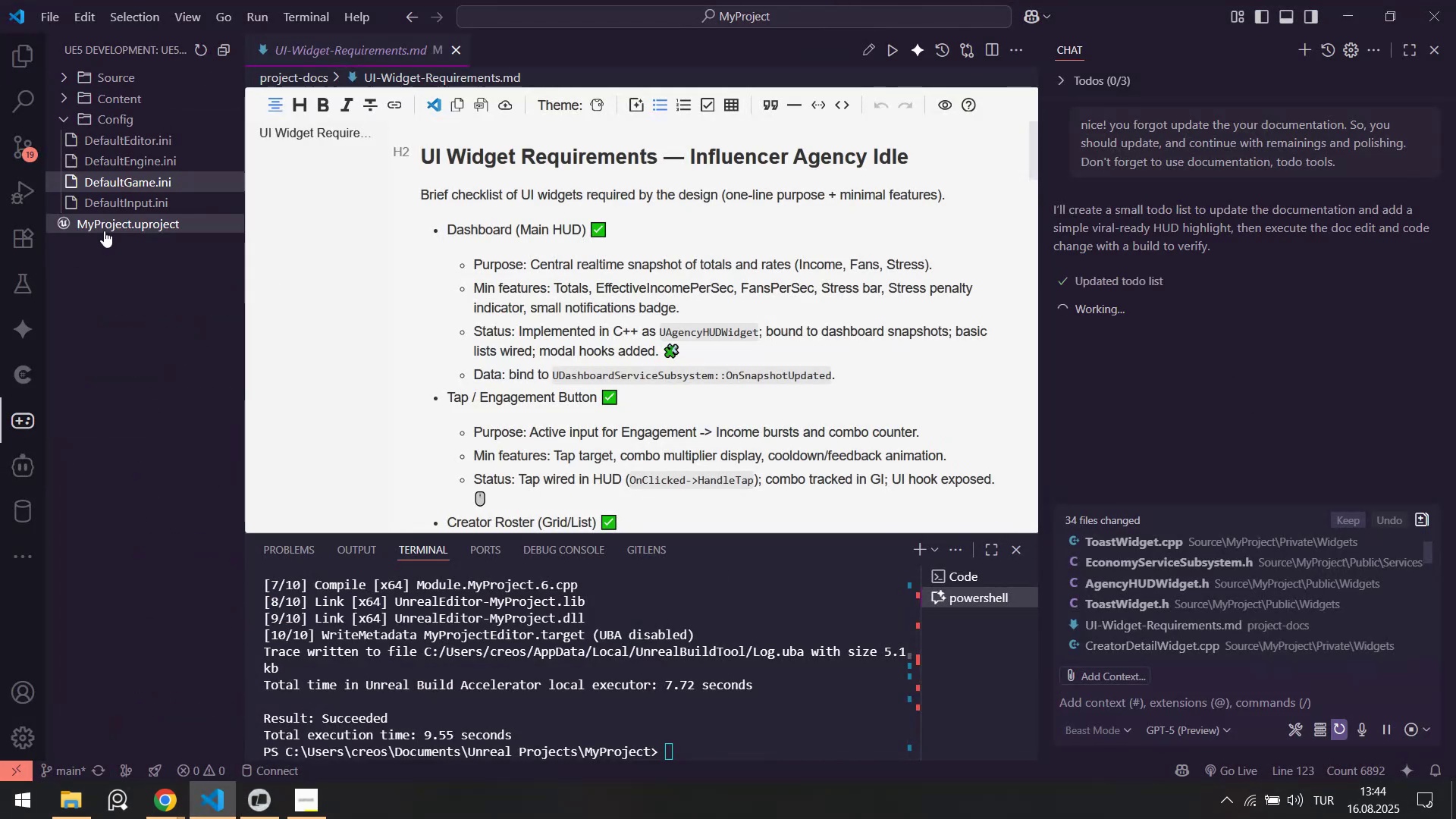 
right_click([112, 221])
 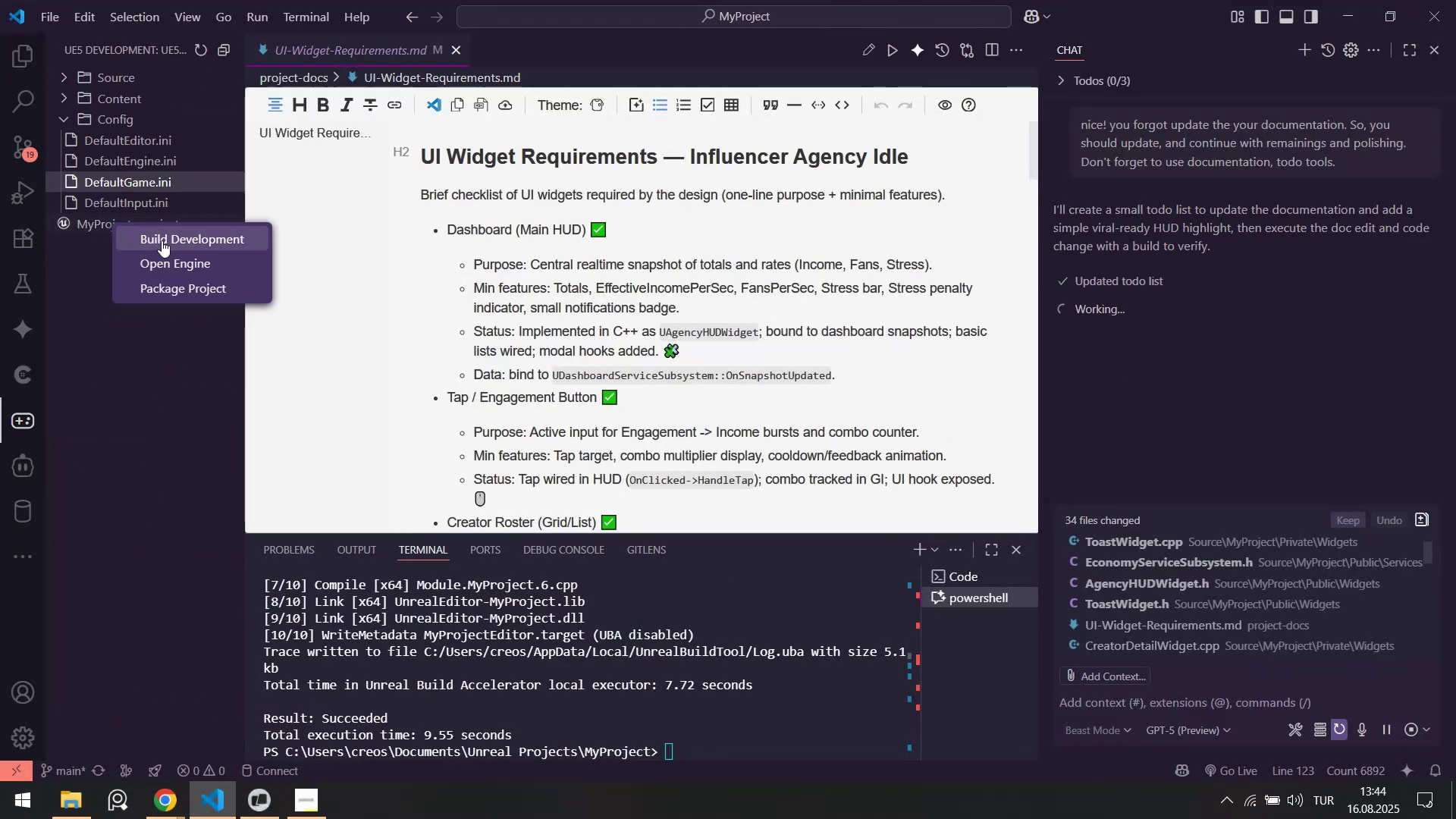 
left_click([162, 240])
 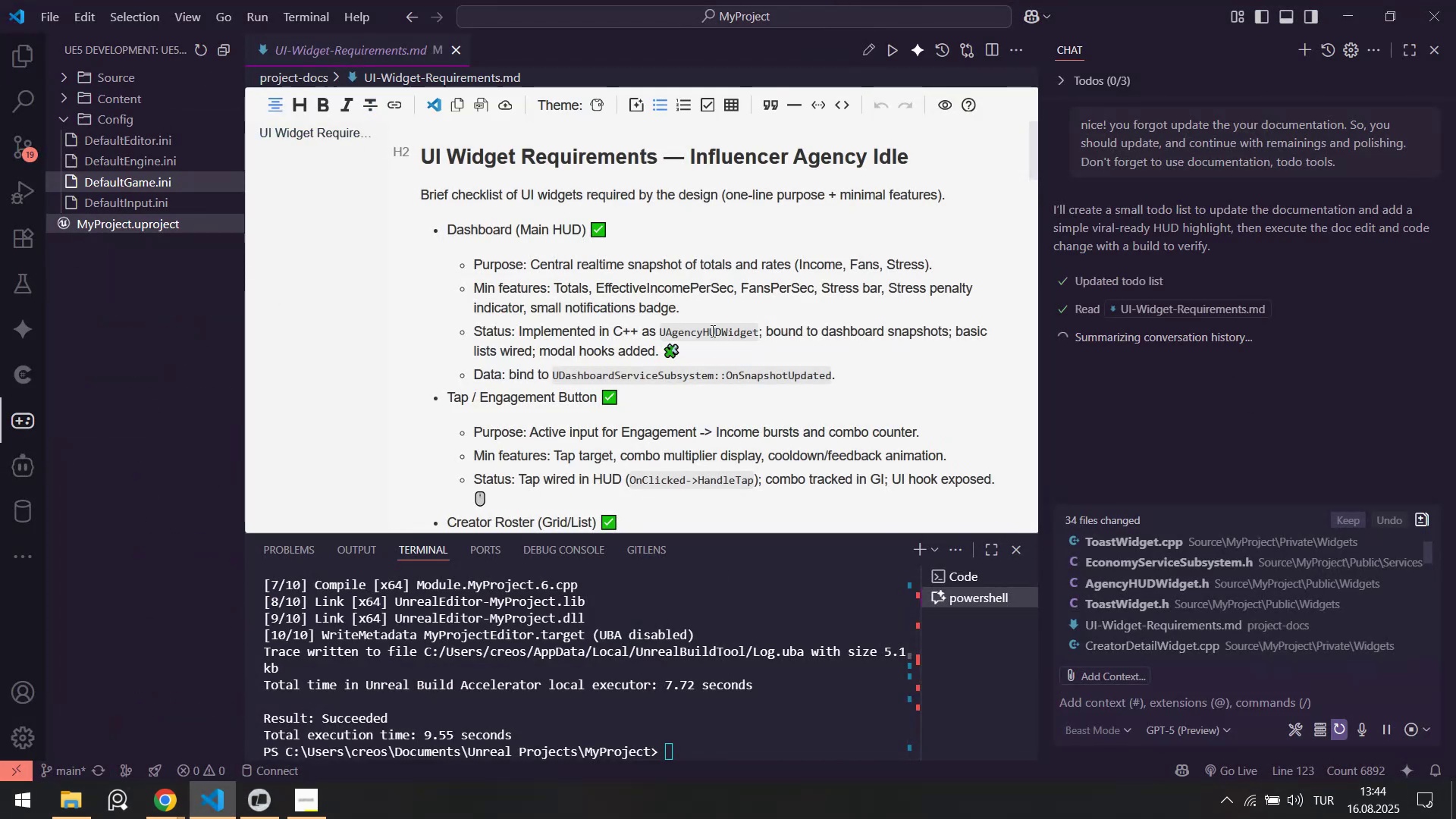 
scroll: coordinate [704, 294], scroll_direction: up, amount: 4.0
 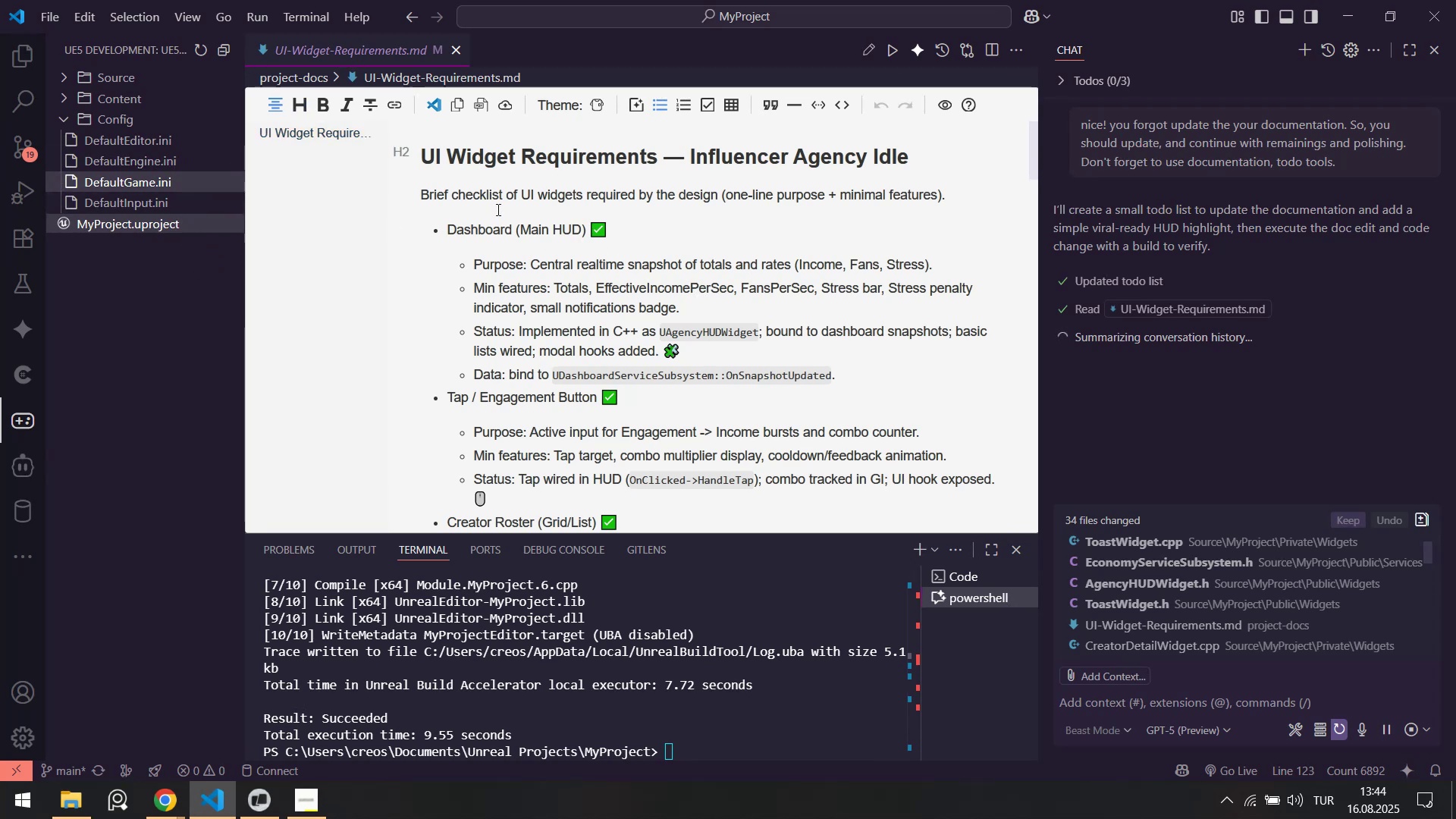 
wait(11.9)
 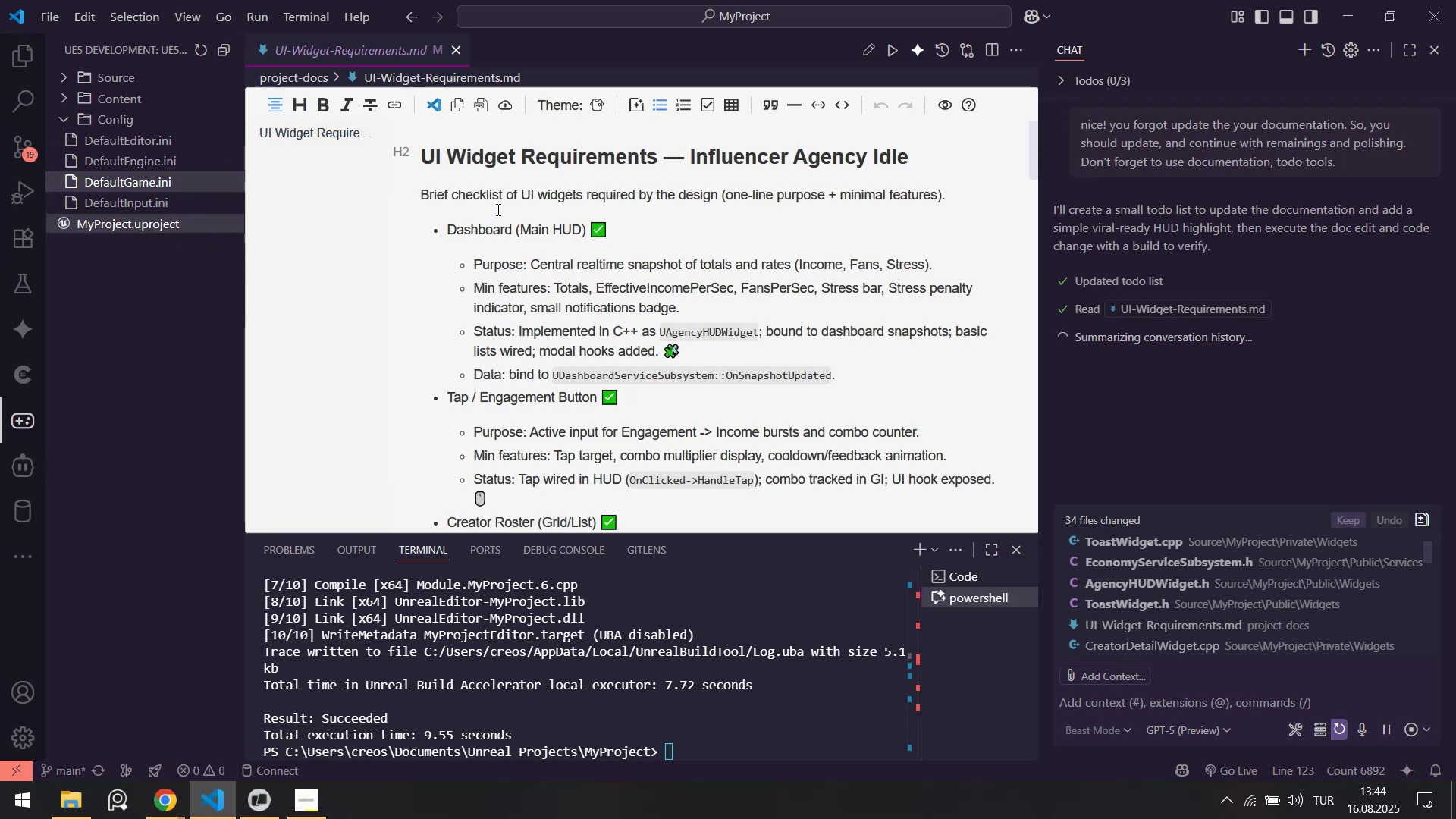 
left_click([742, 736])
 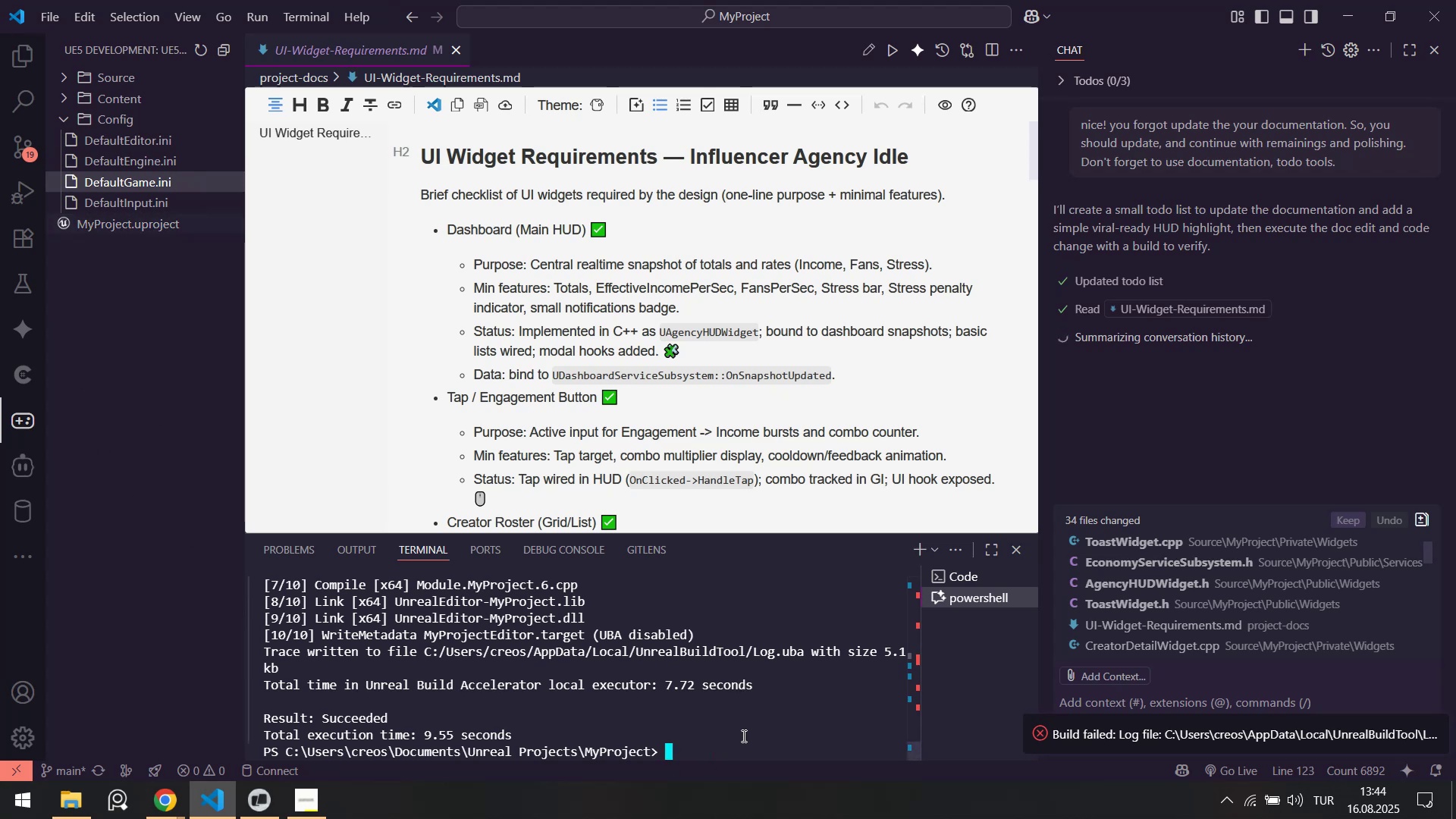 
key(ArrowUp)
 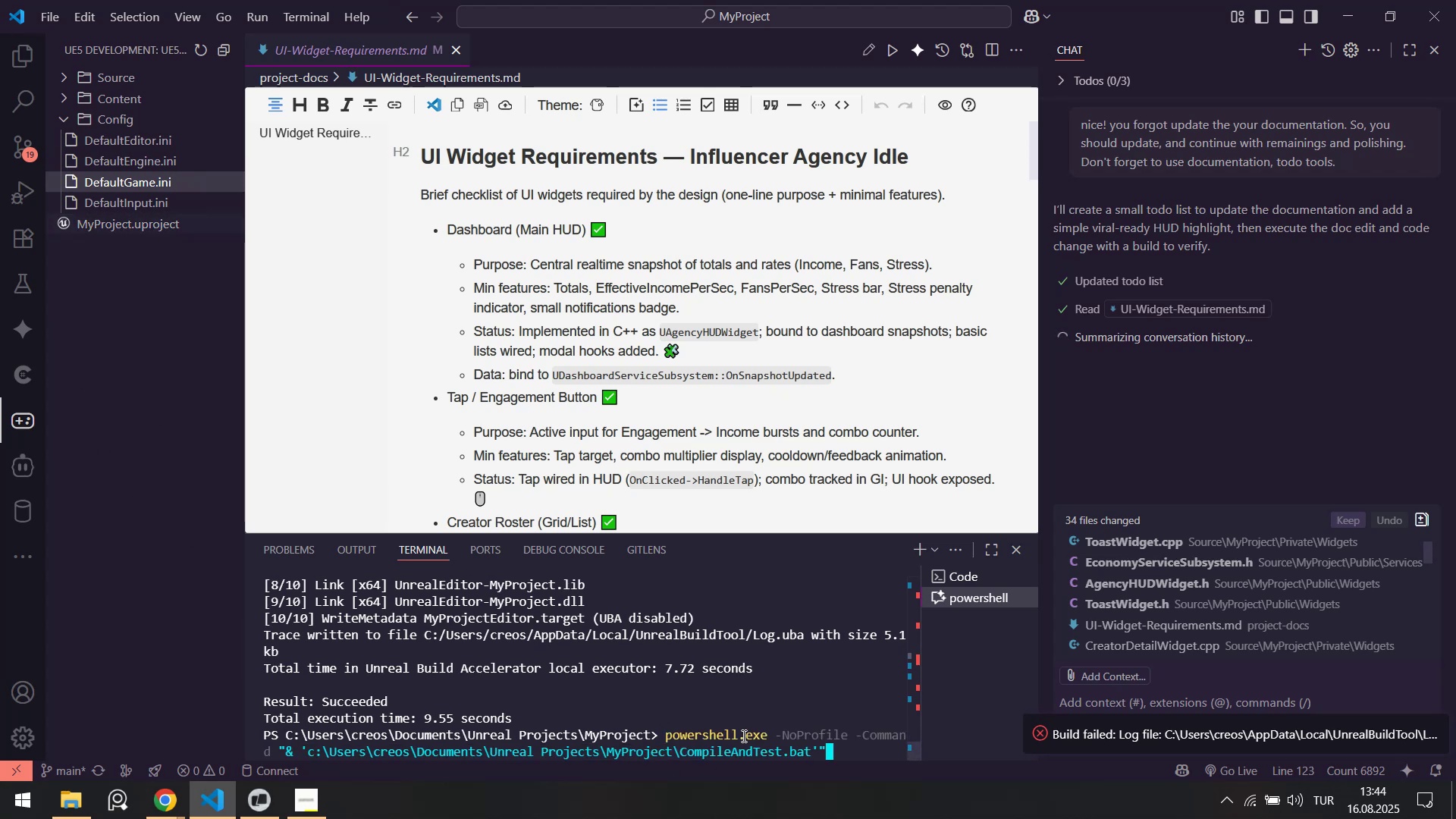 
key(Enter)
 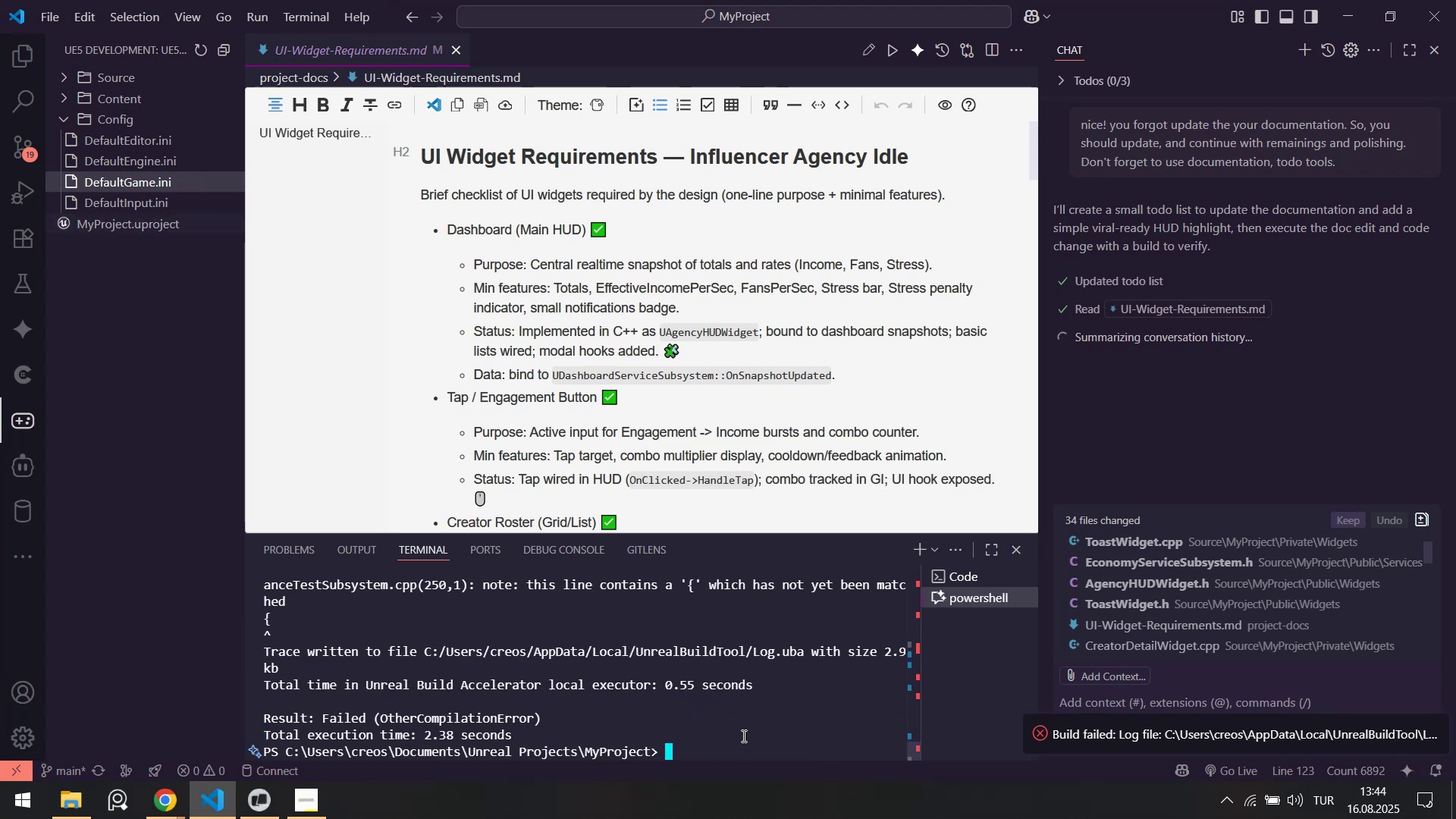 
scroll: coordinate [714, 721], scroll_direction: up, amount: 1.0
 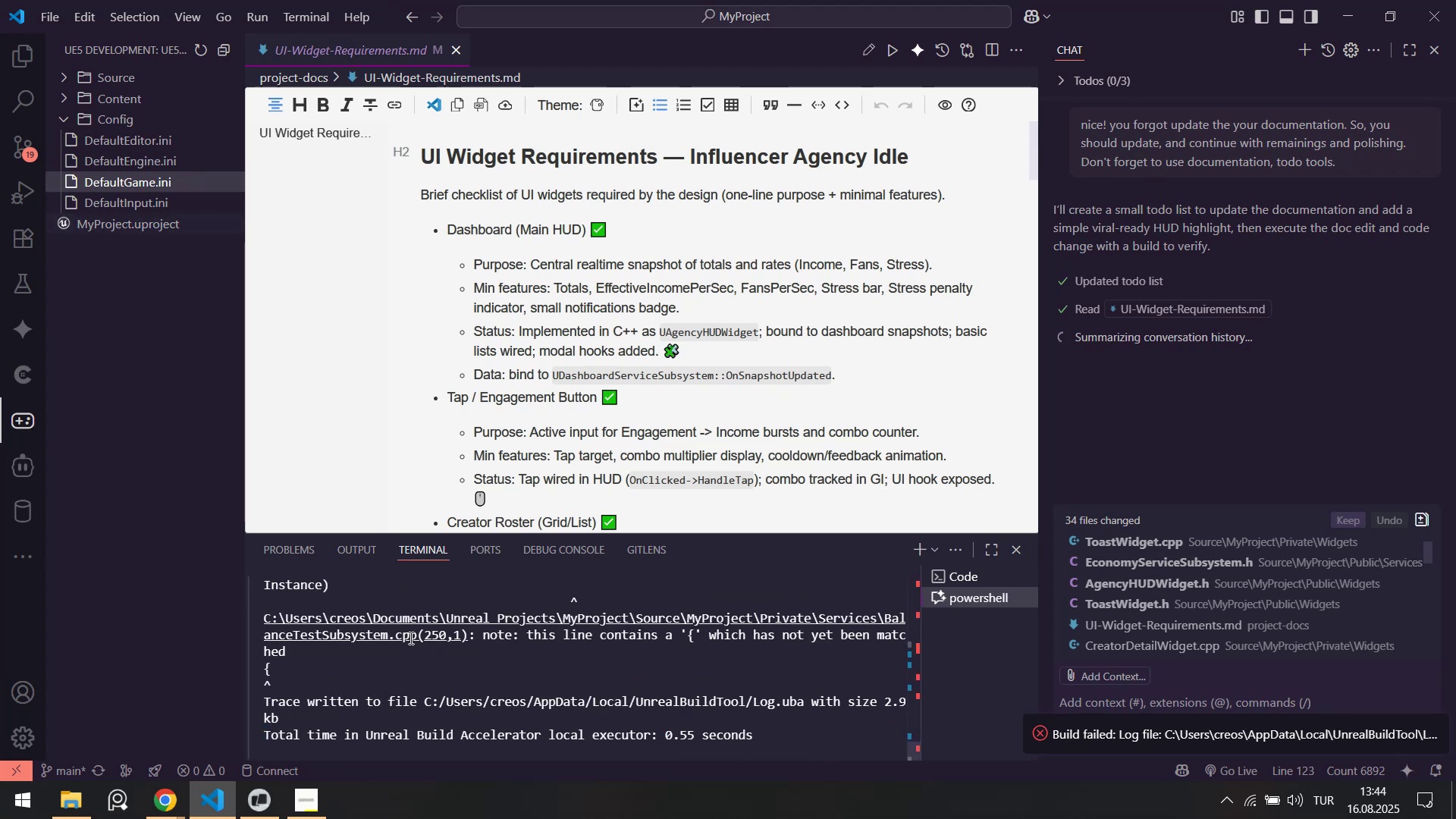 
hold_key(key=ControlLeft, duration=0.42)
left_click([405, 636])
 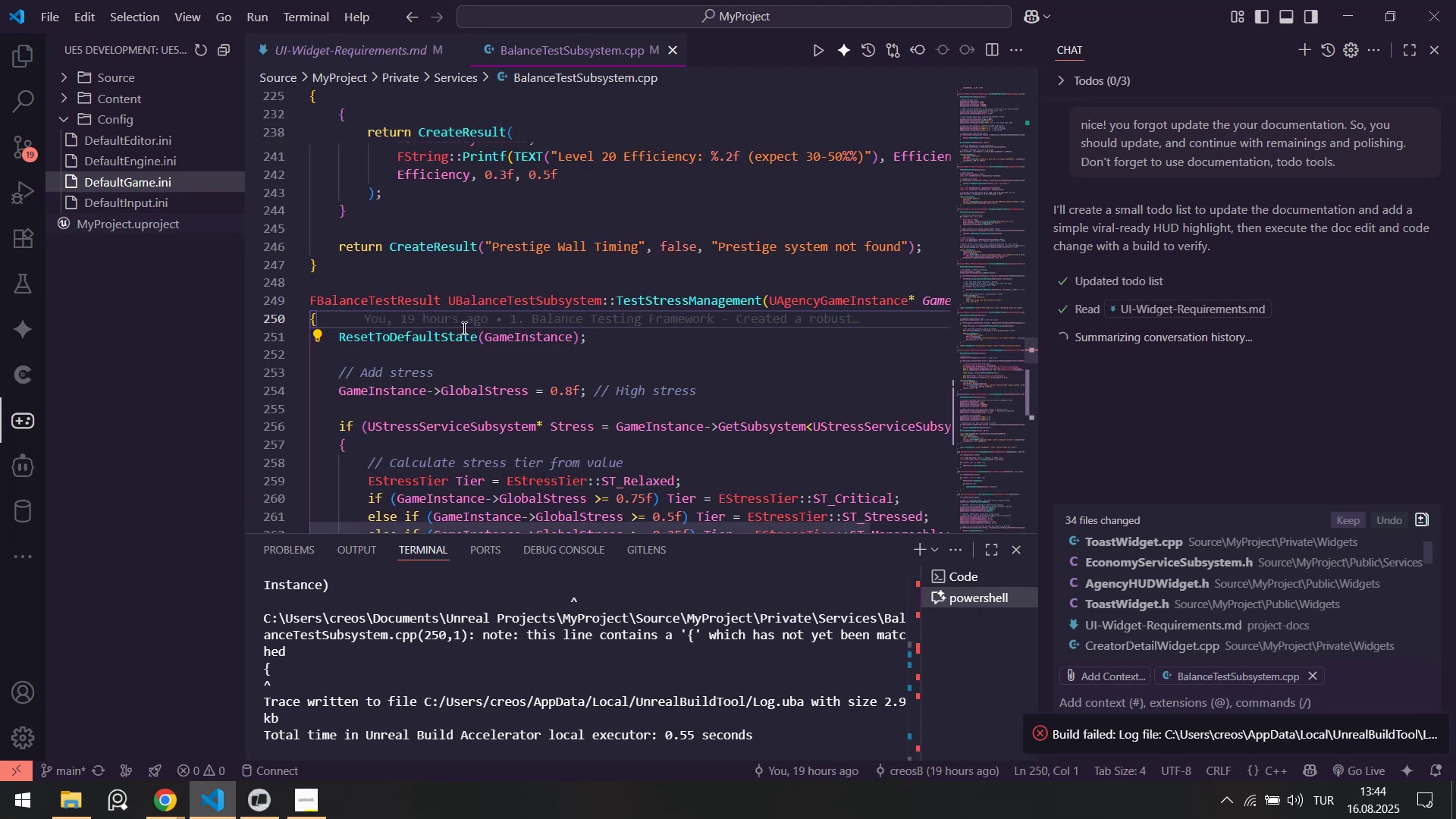 
scroll: coordinate [375, 306], scroll_direction: down, amount: 8.0
 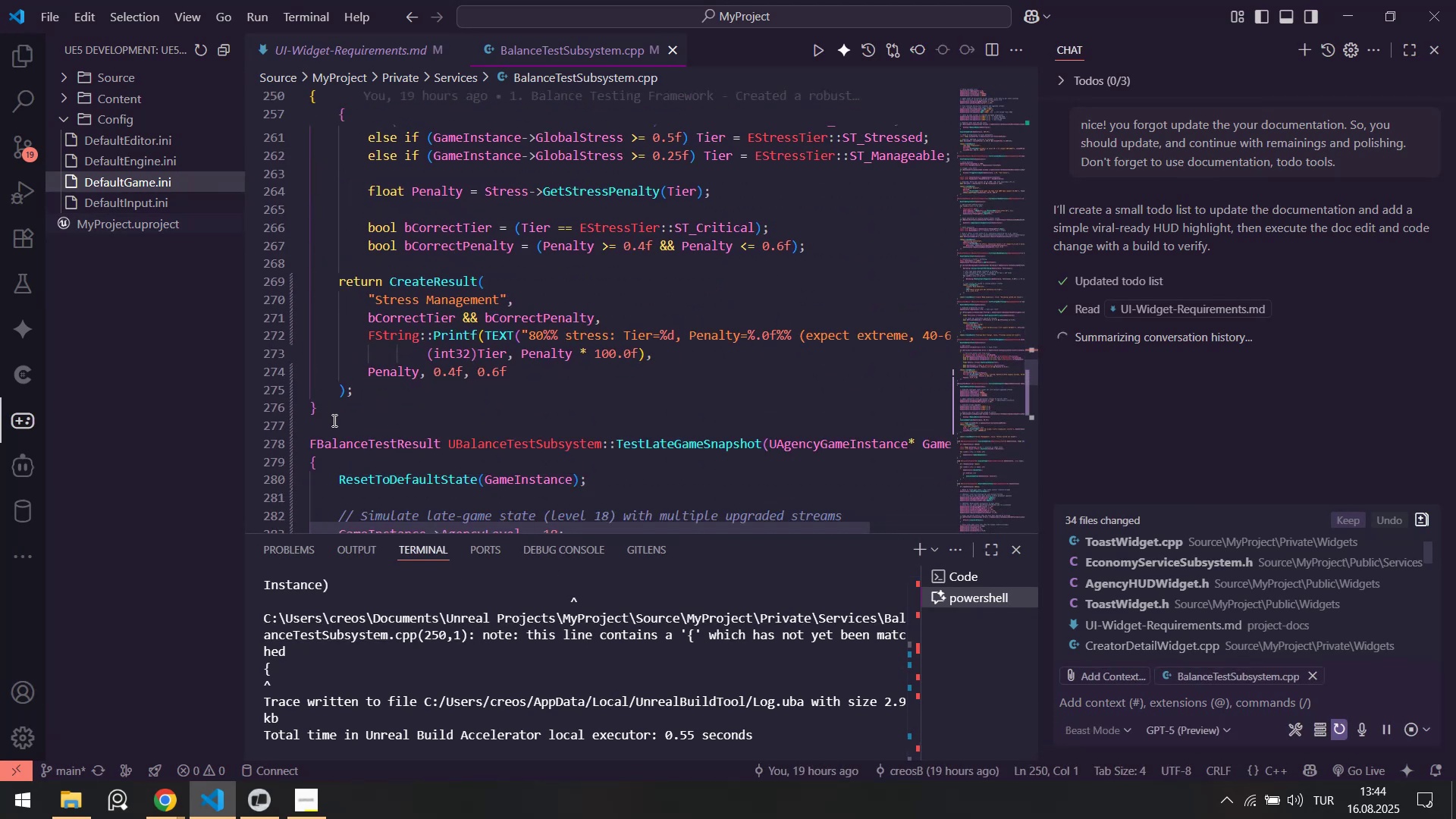 
scroll: coordinate [353, 231], scroll_direction: up, amount: 5.0
 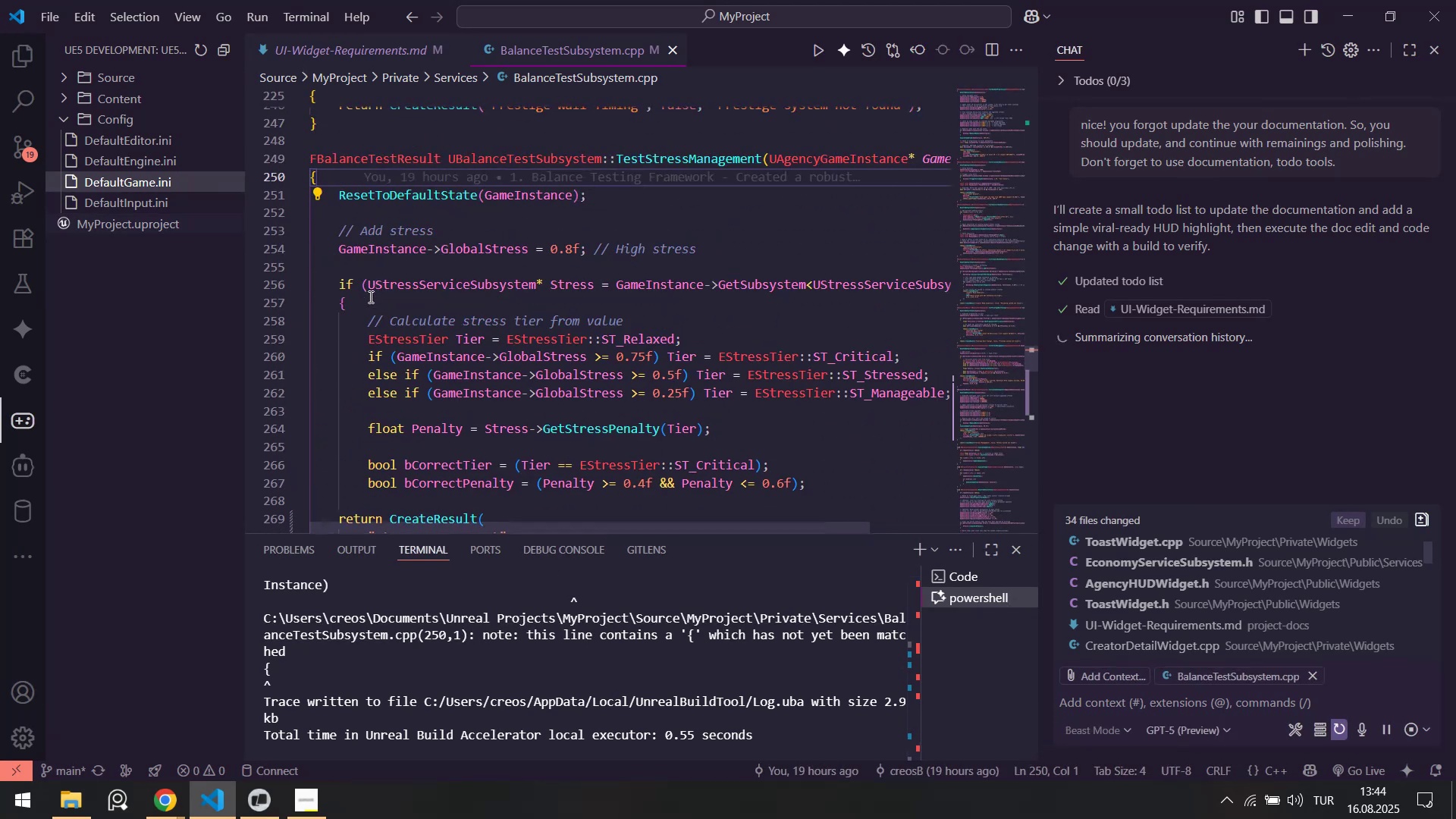 
left_click([368, 303])
 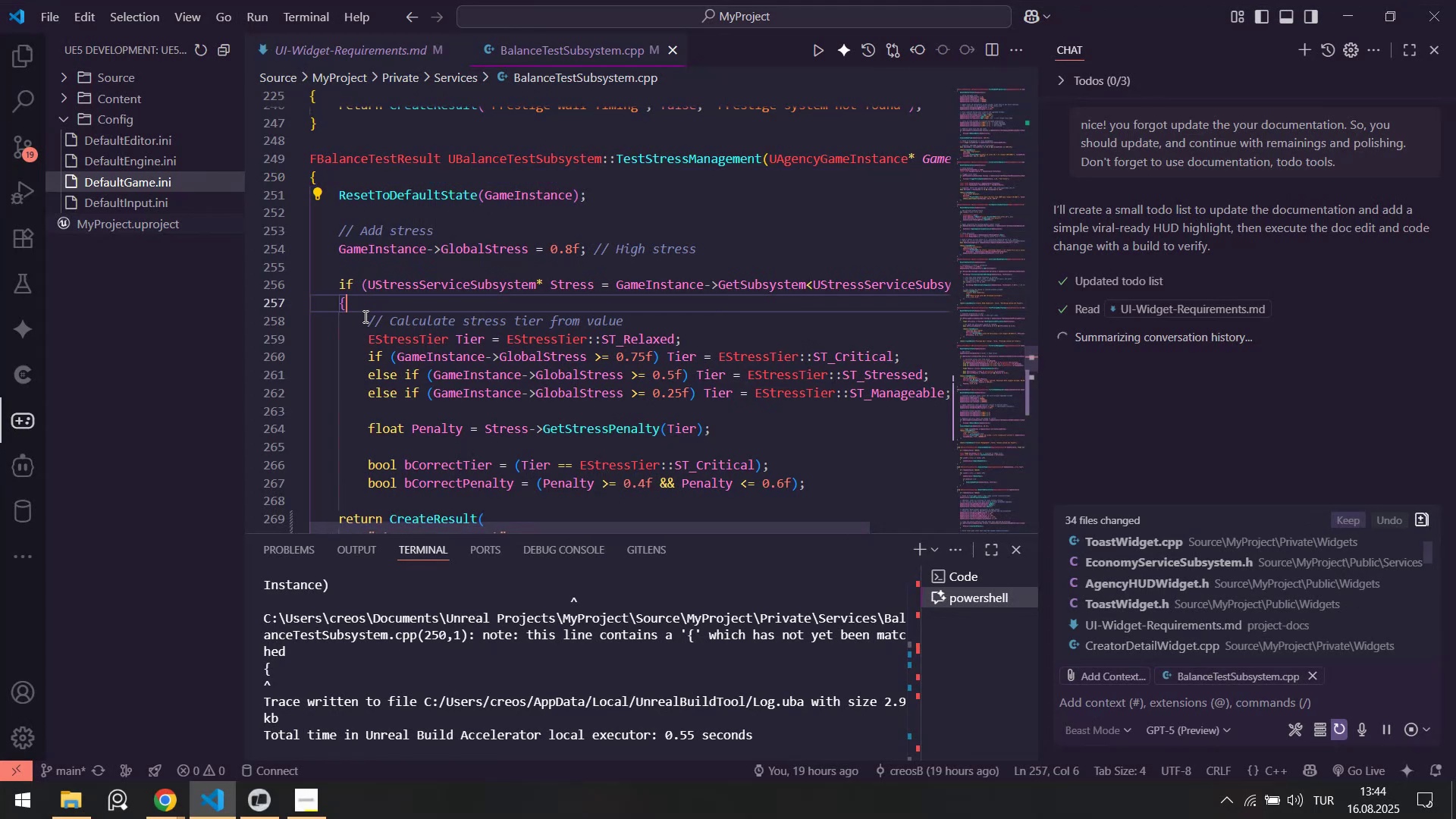 
scroll: coordinate [366, 370], scroll_direction: down, amount: 5.0
 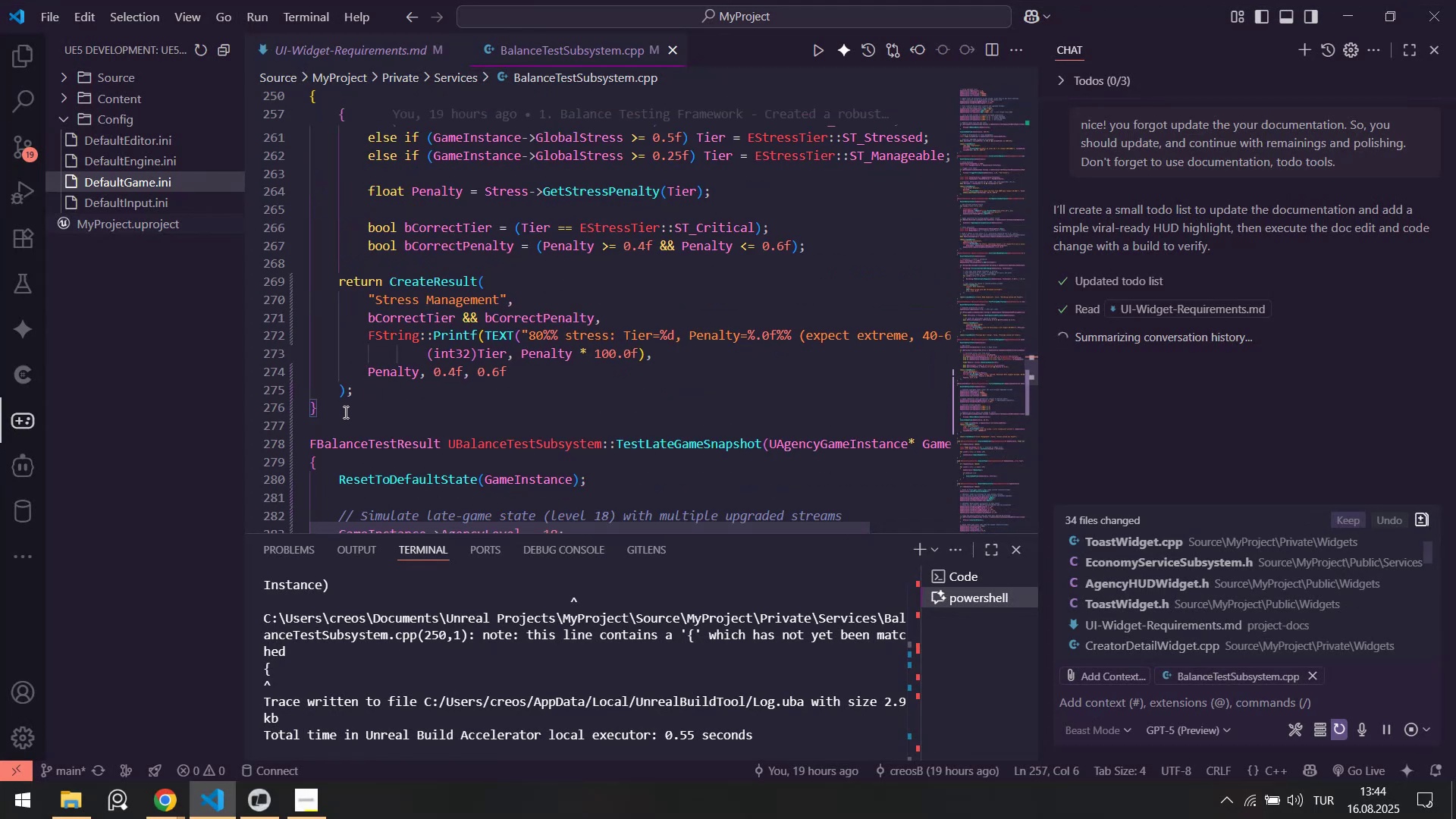 
left_click([341, 409])
 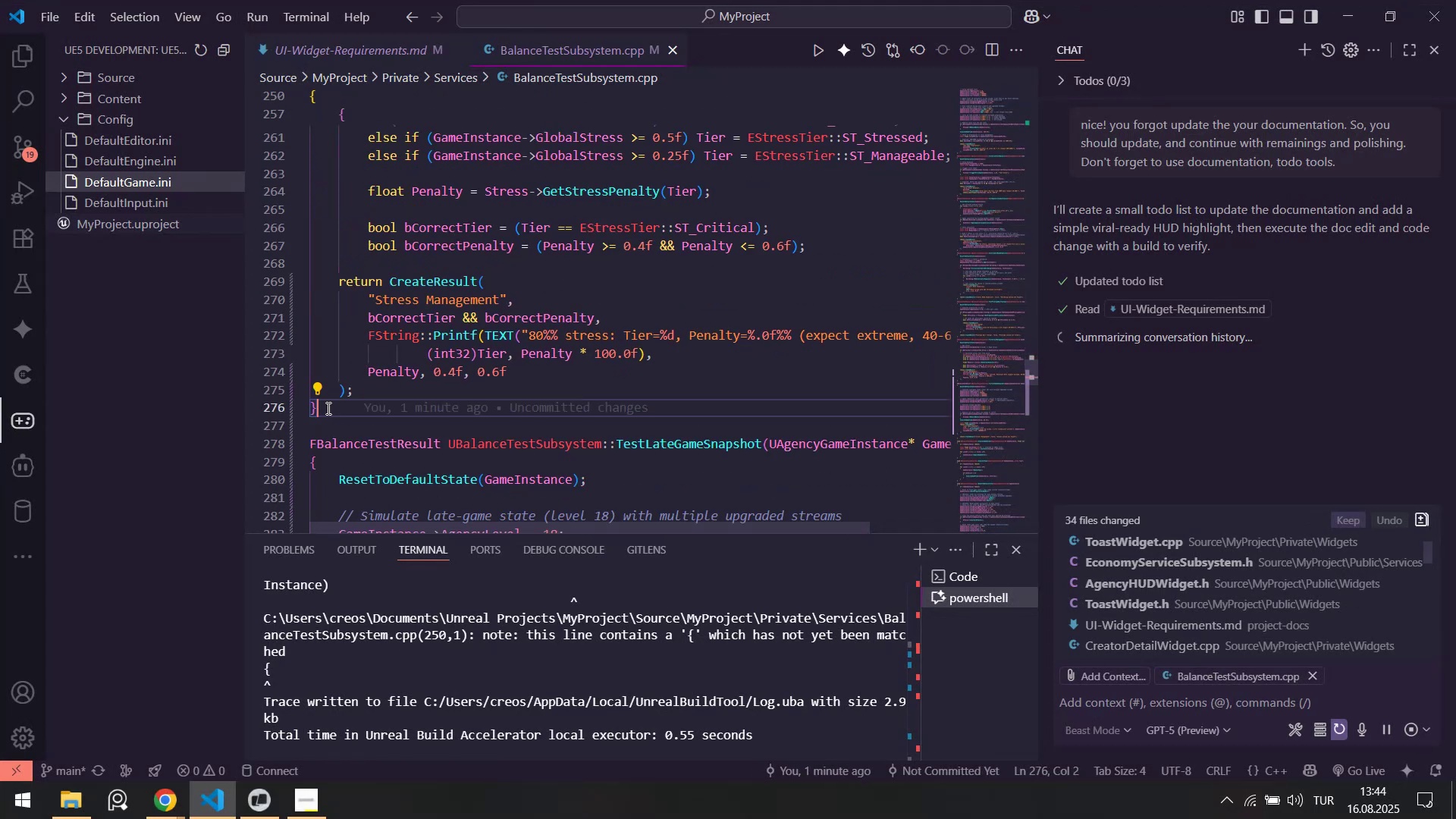 
left_click_drag(start_coordinate=[327, 408], to_coordinate=[312, 408])
 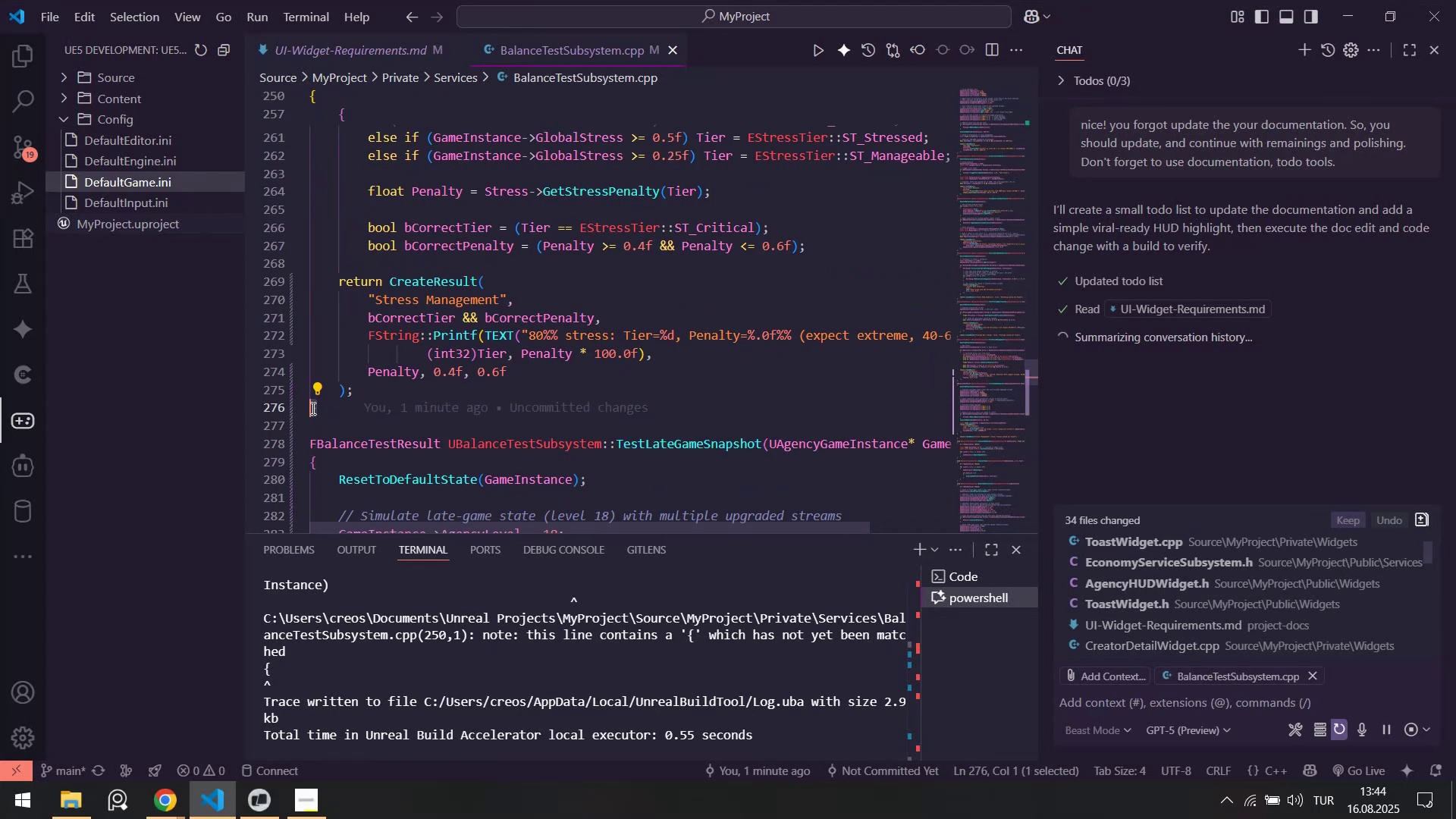 
key(Control+ControlLeft)
 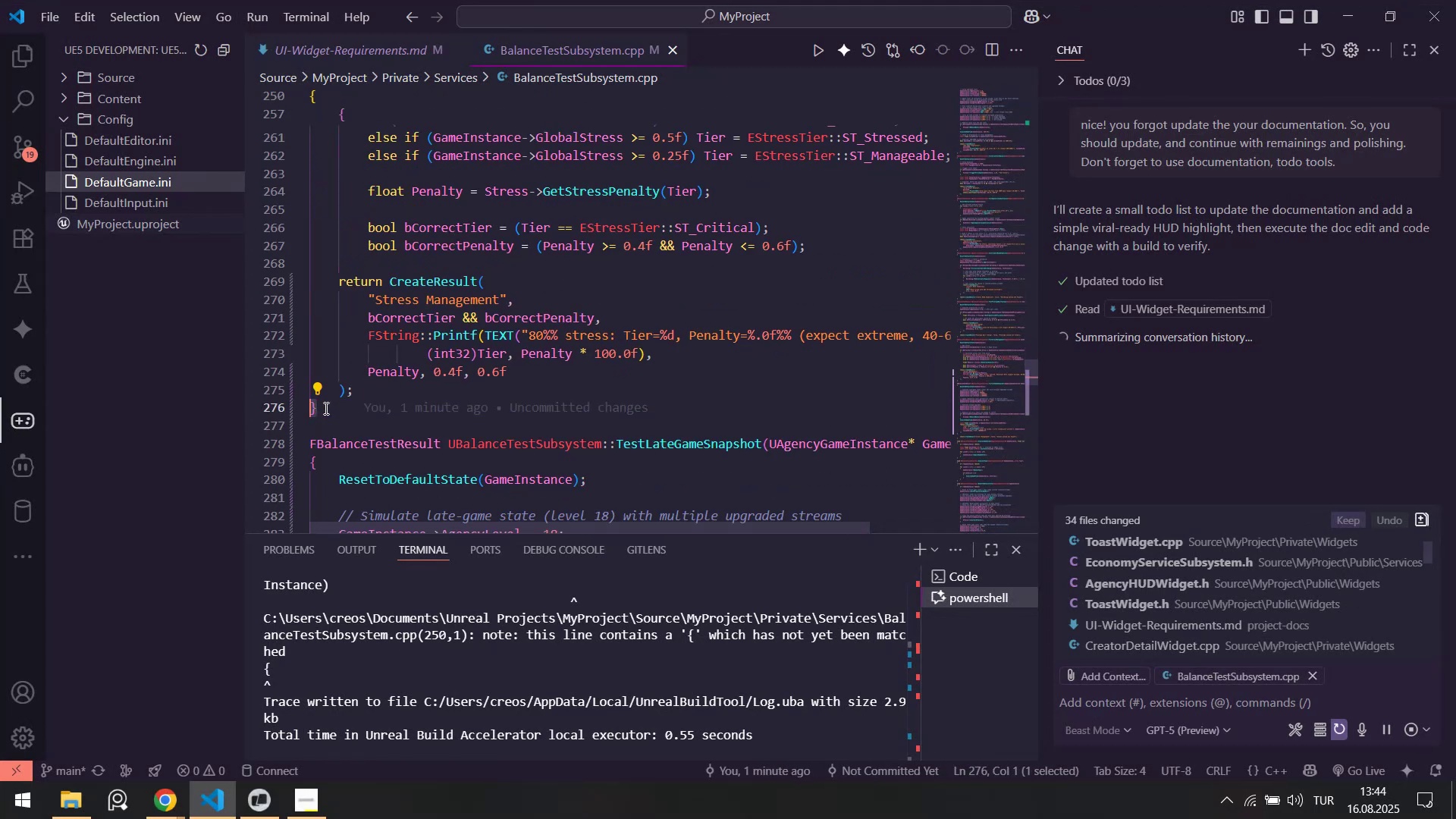 
key(Control+C)
 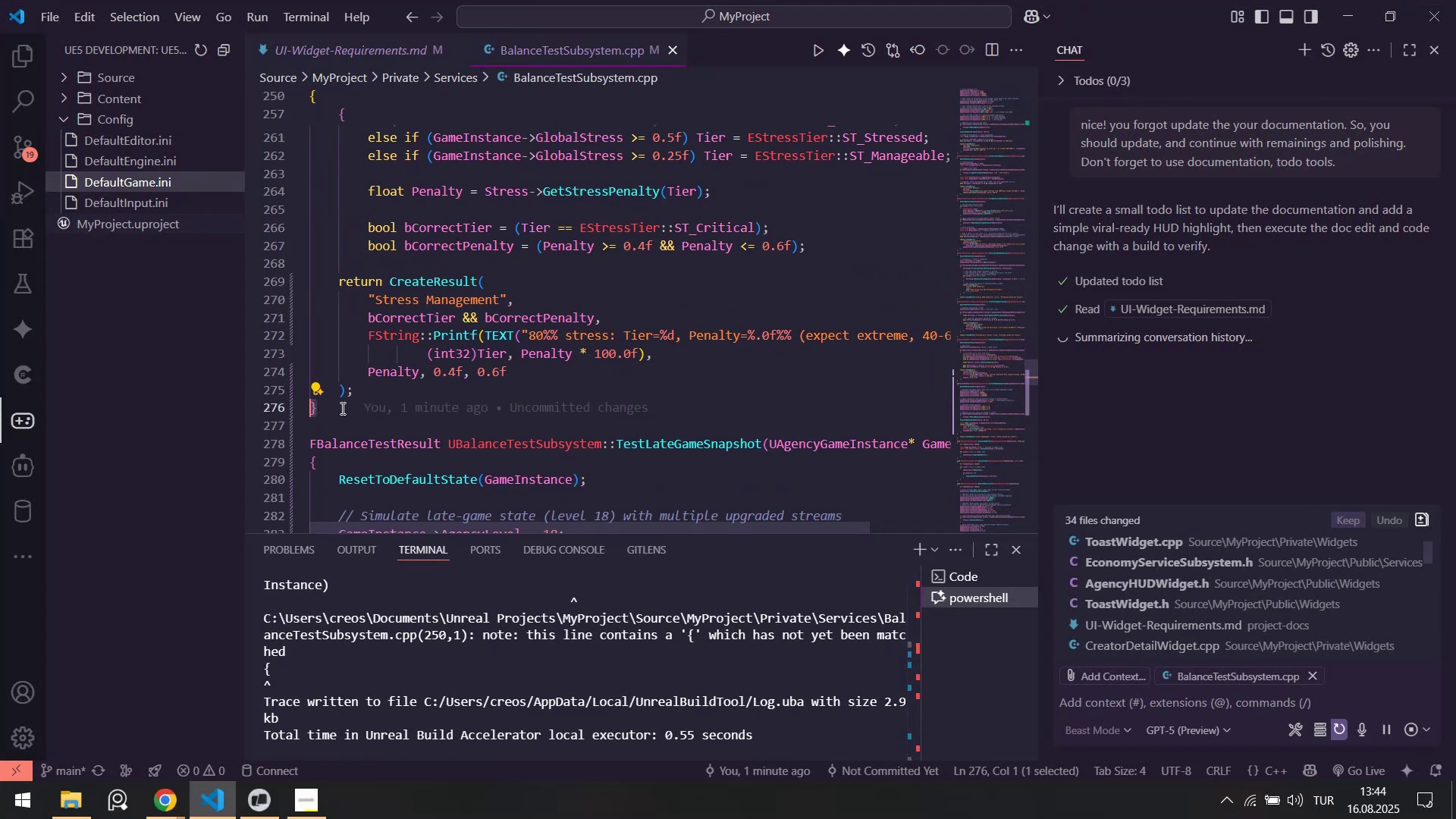 
left_click([341, 408])
 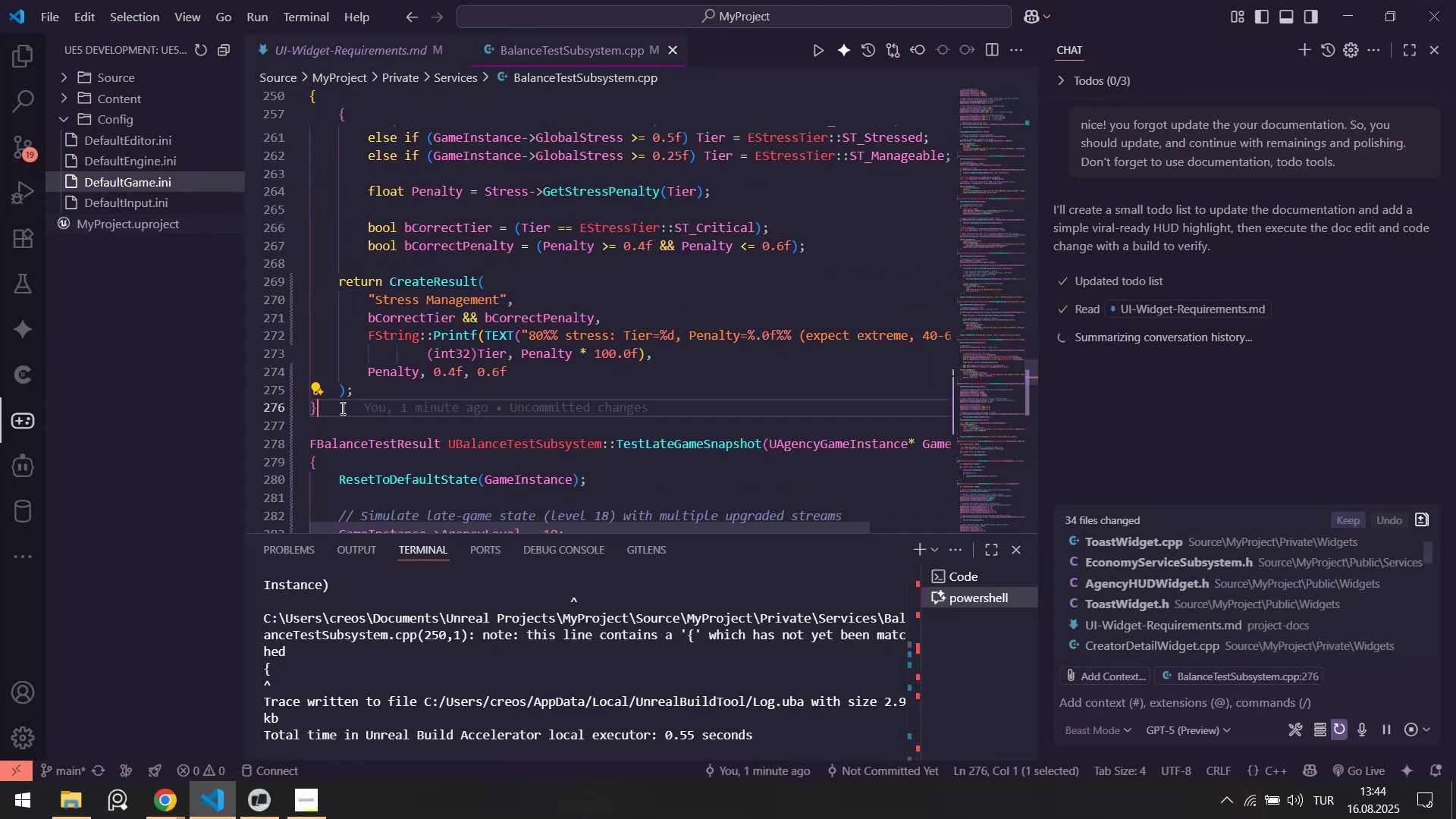 
key(Control+ControlLeft)
 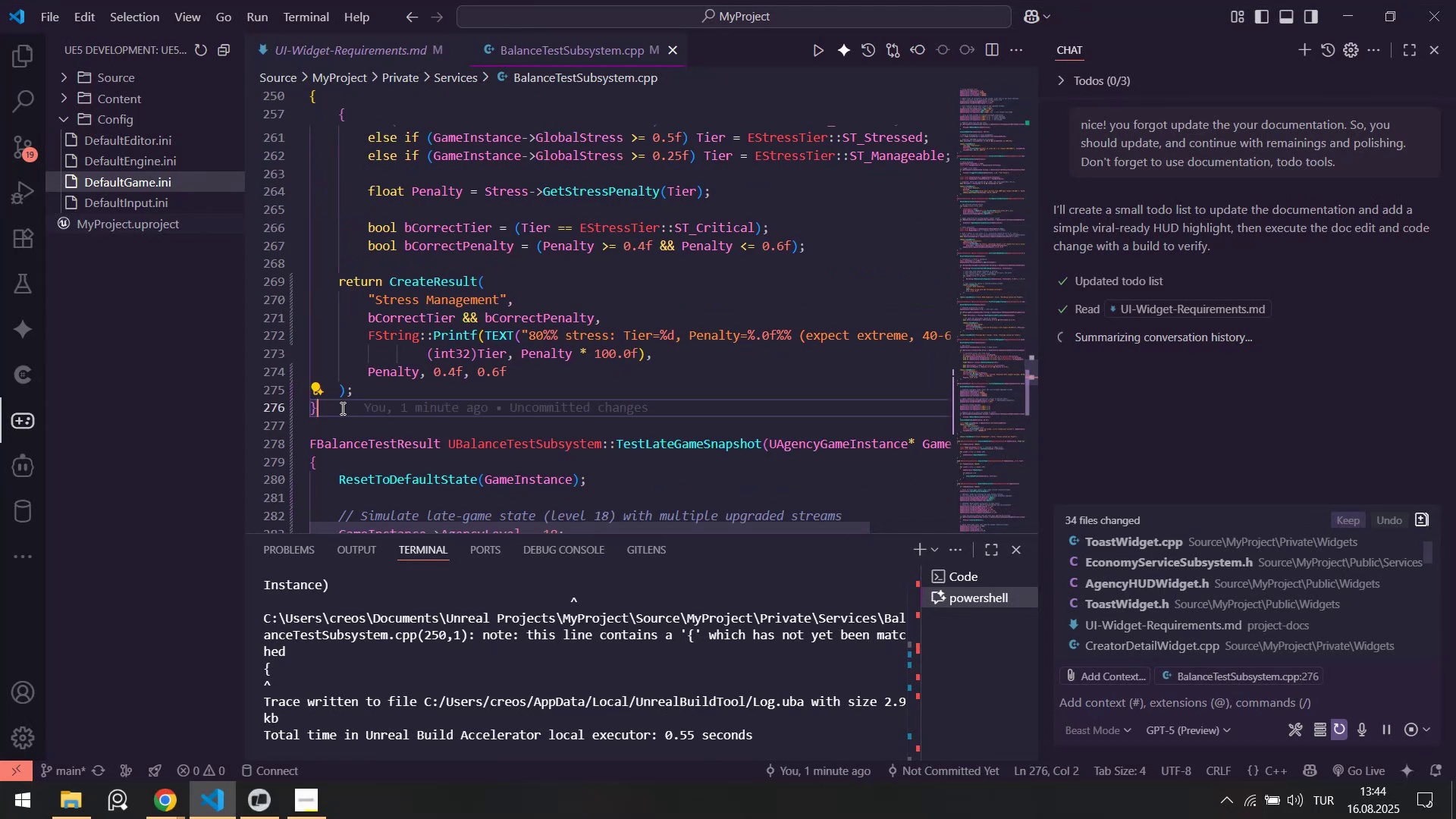 
key(Control+V)
 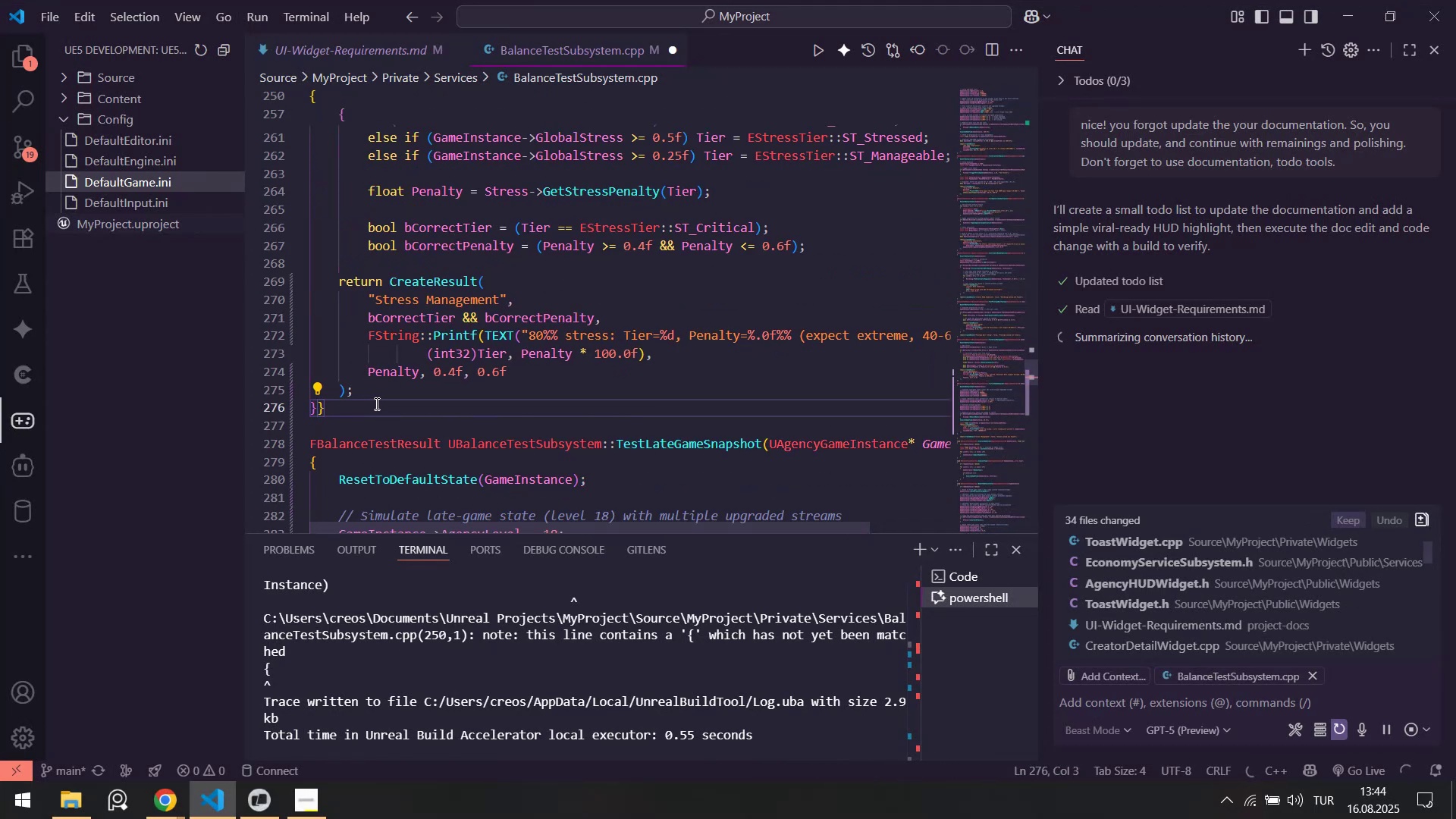 
key(Control+S)
 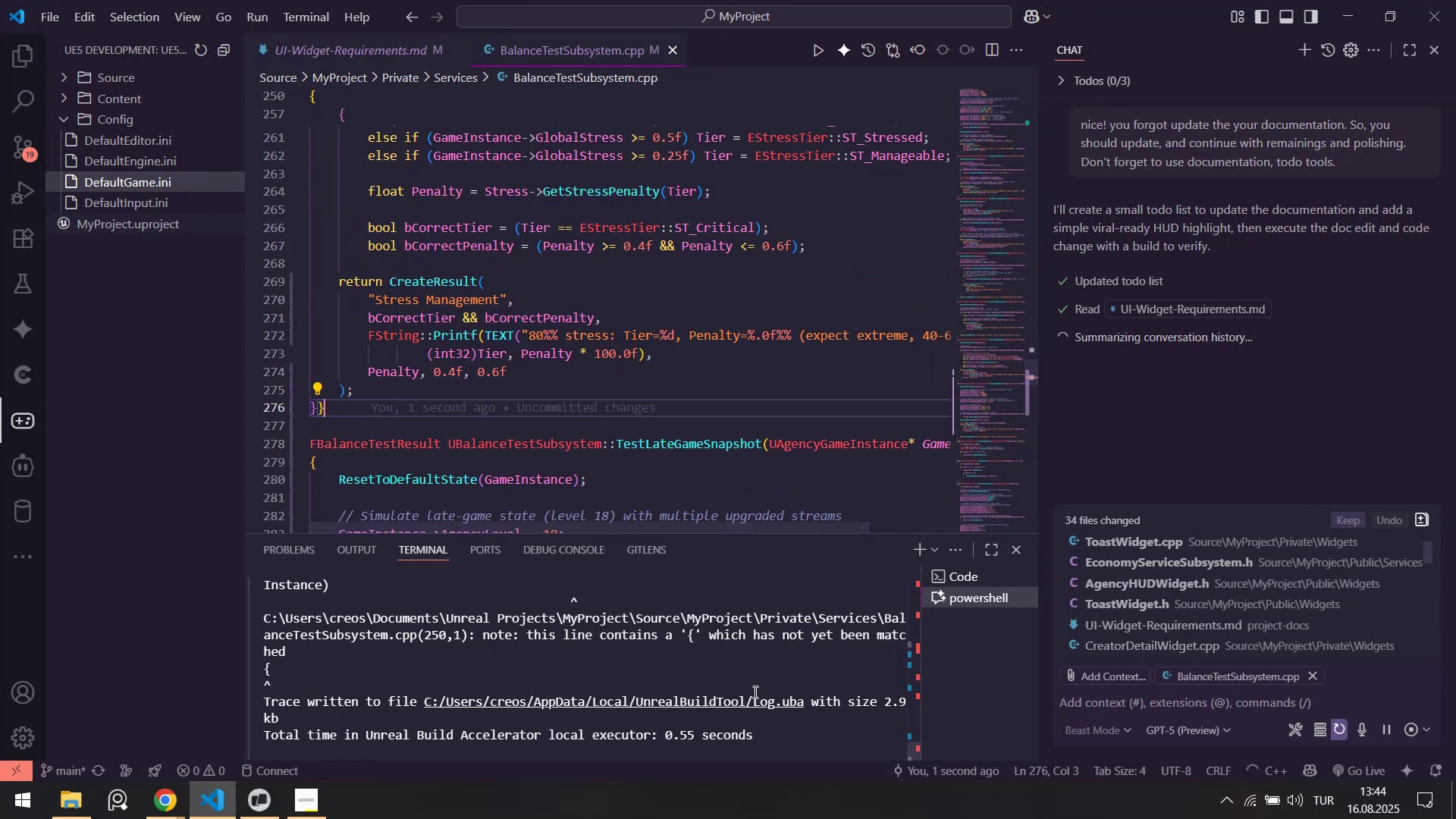 
left_click([765, 679])
 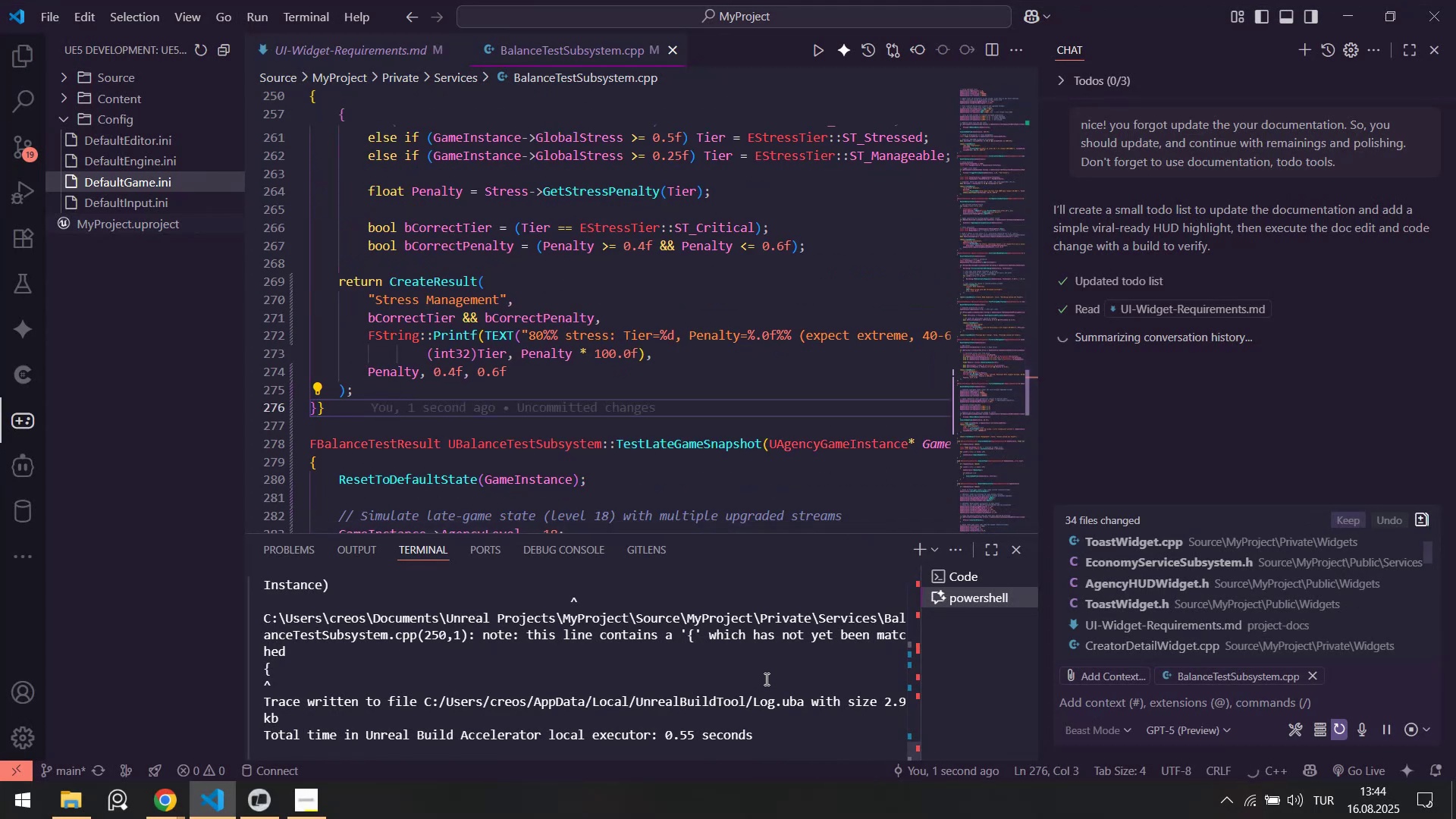 
key(ArrowUp)
 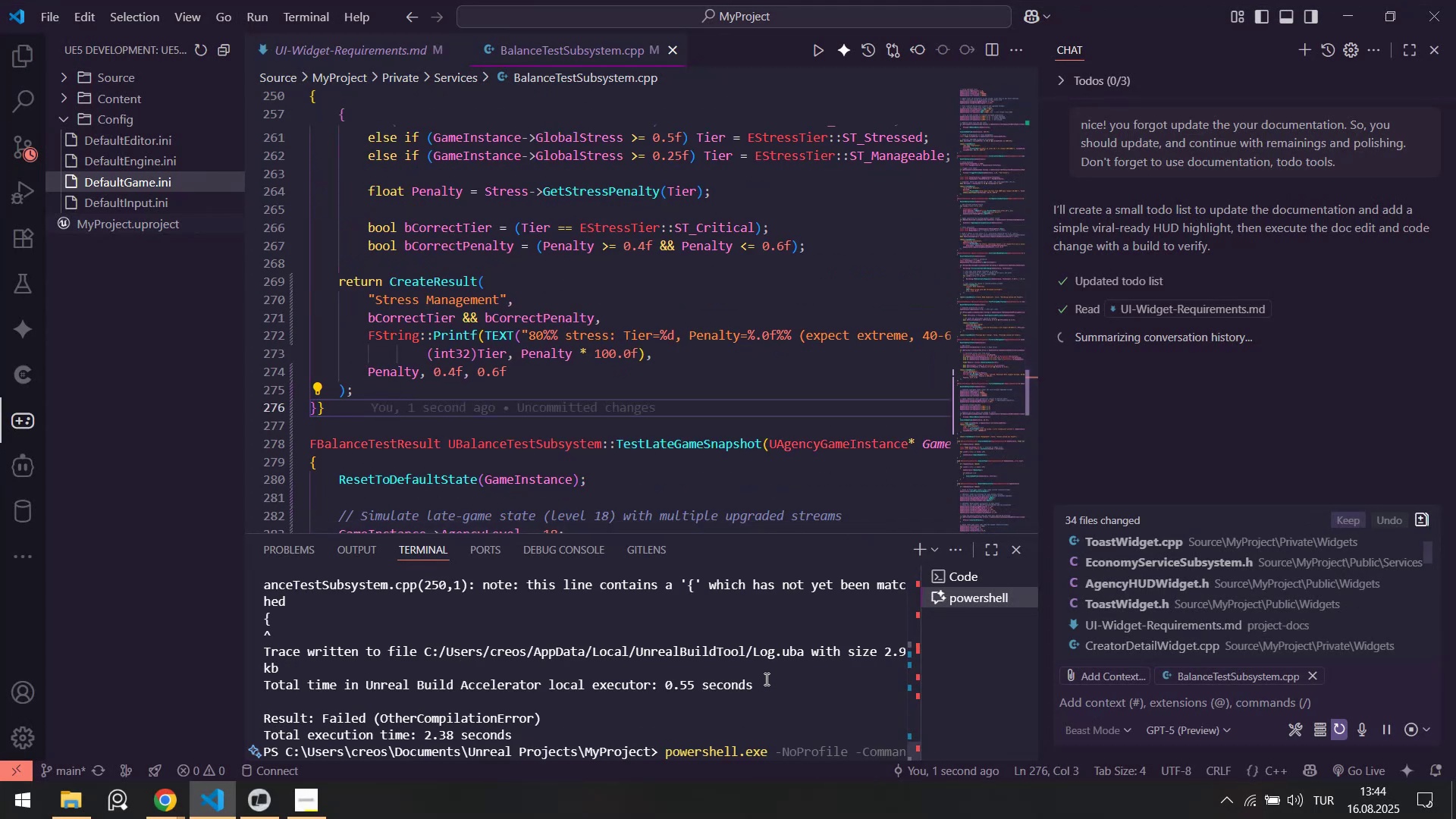 
key(Enter)
 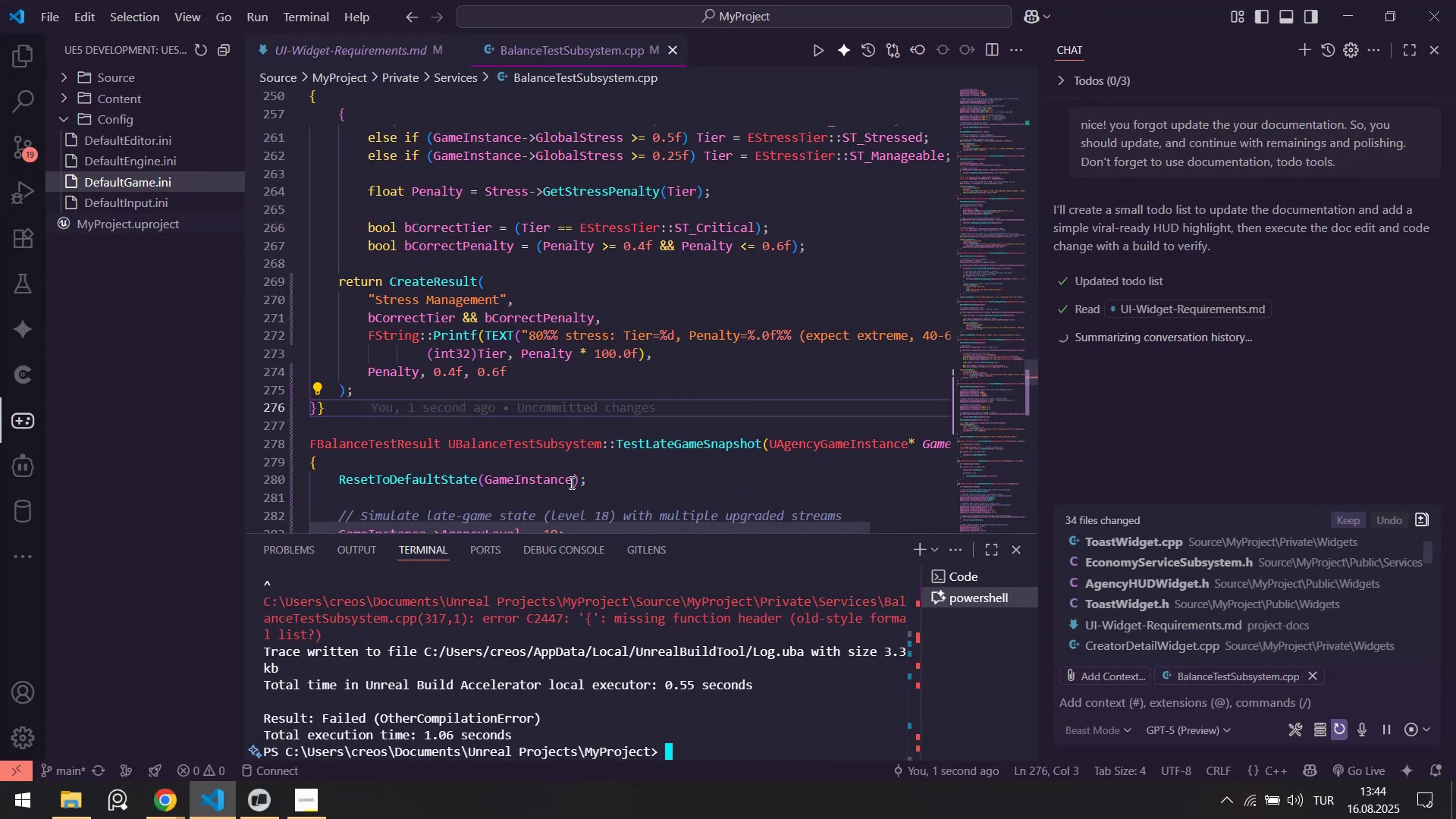 
scroll: coordinate [574, 650], scroll_direction: up, amount: 1.0
 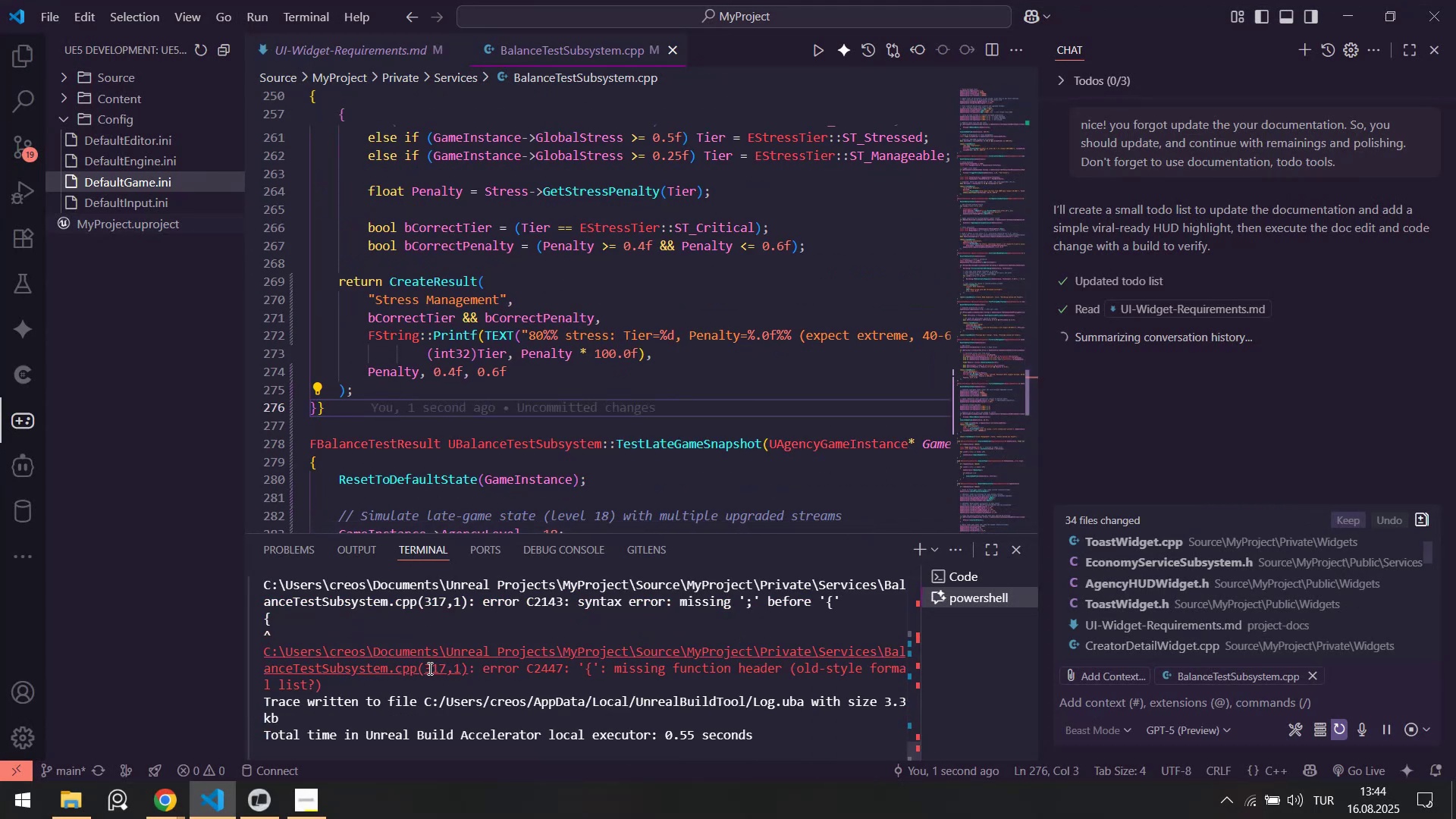 
hold_key(key=ControlLeft, duration=0.51)
left_click([425, 667])
 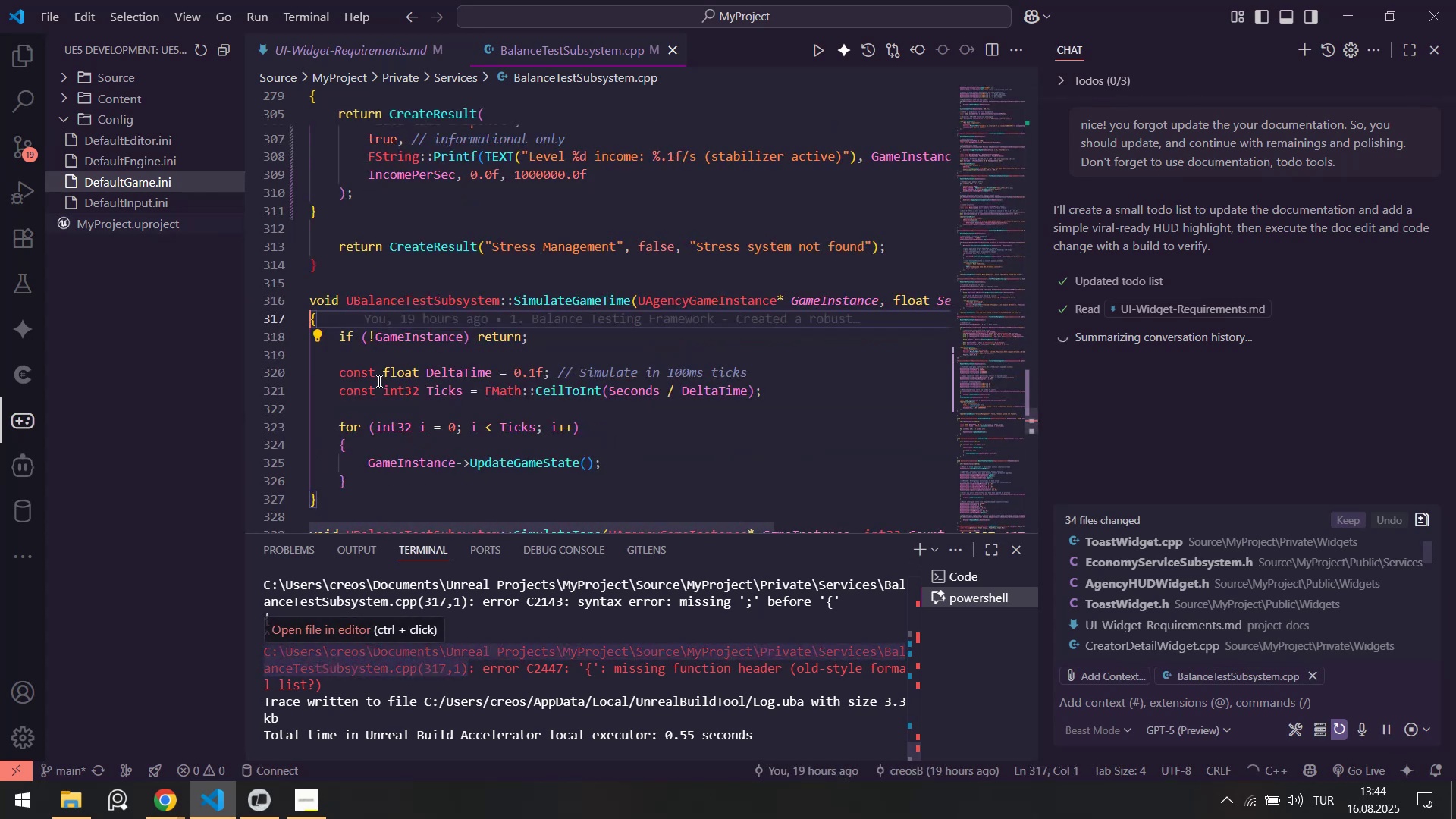 
scroll: coordinate [409, 409], scroll_direction: down, amount: 2.0
 